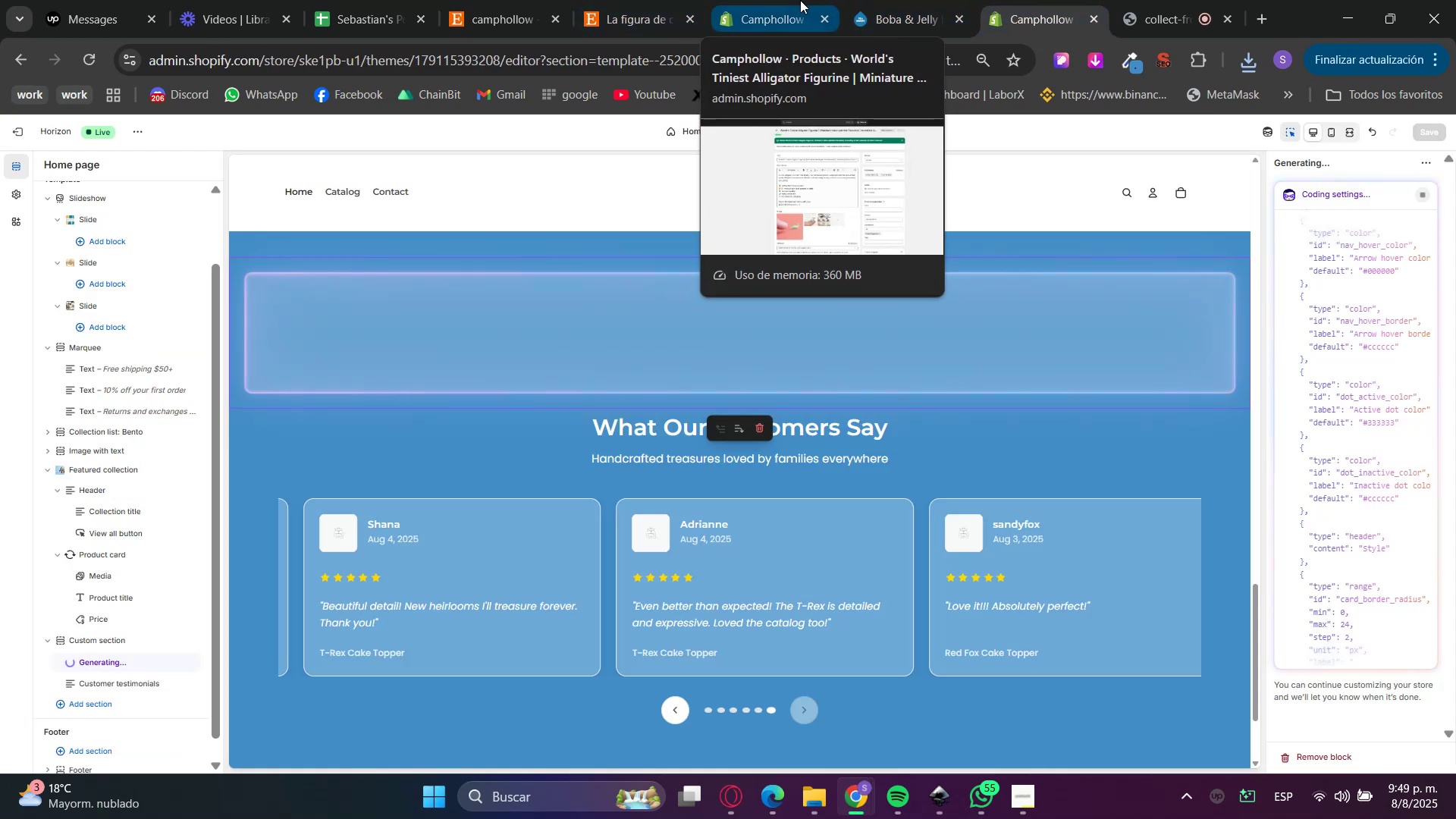 
left_click([800, 0])
 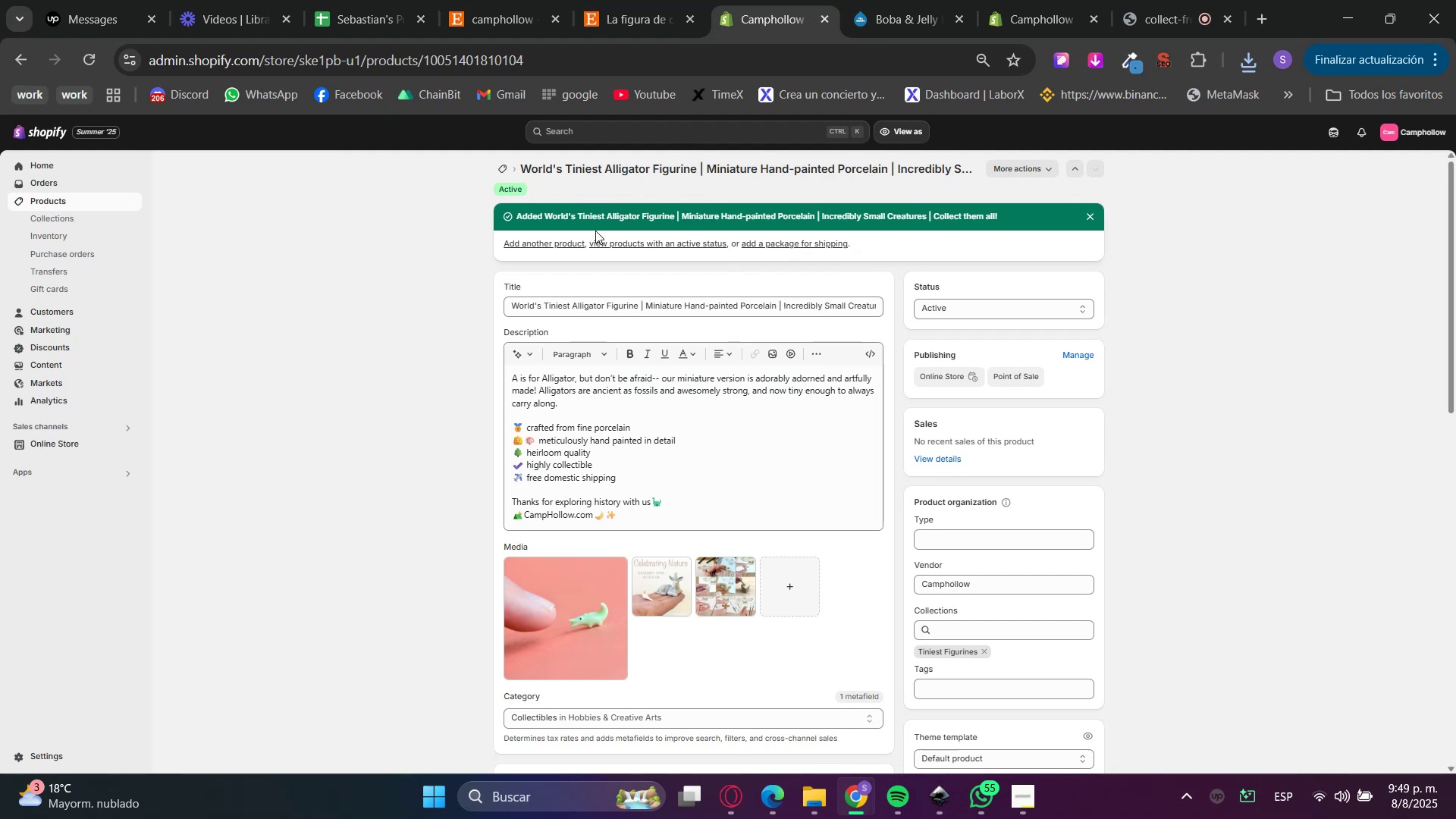 
double_click([638, 0])
 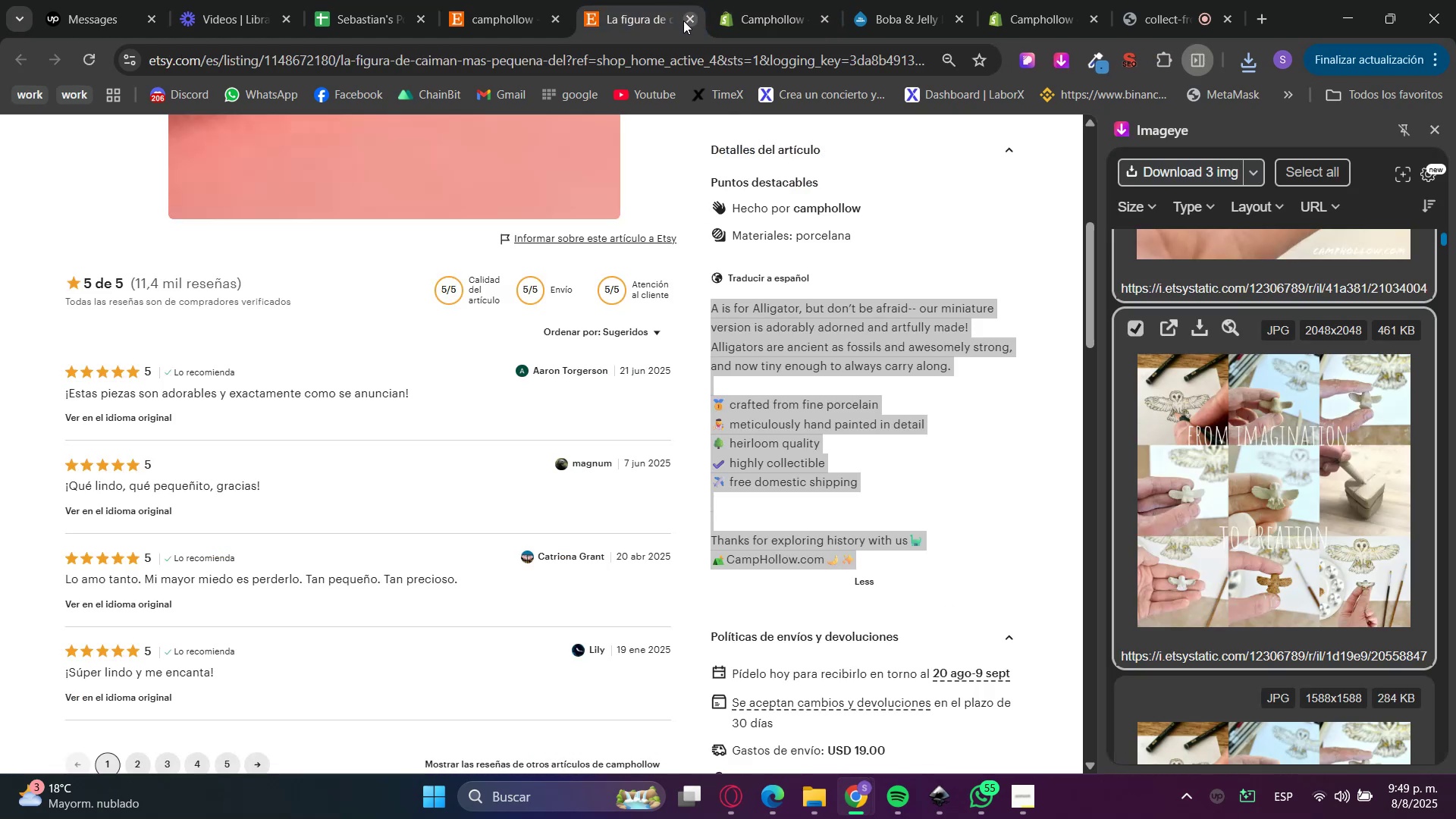 
scroll: coordinate [869, 355], scroll_direction: up, amount: 5.0
 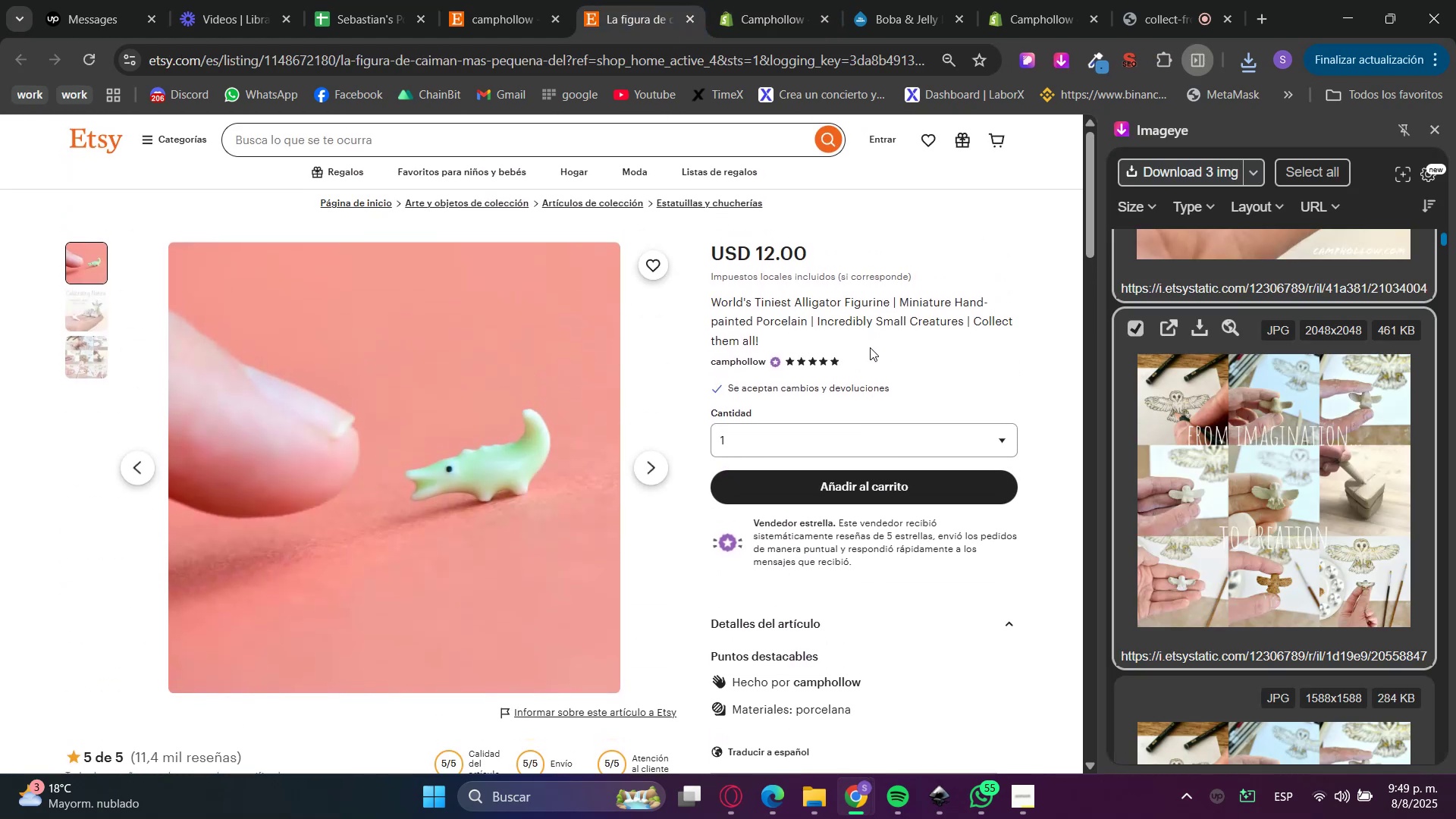 
left_click([757, 0])
 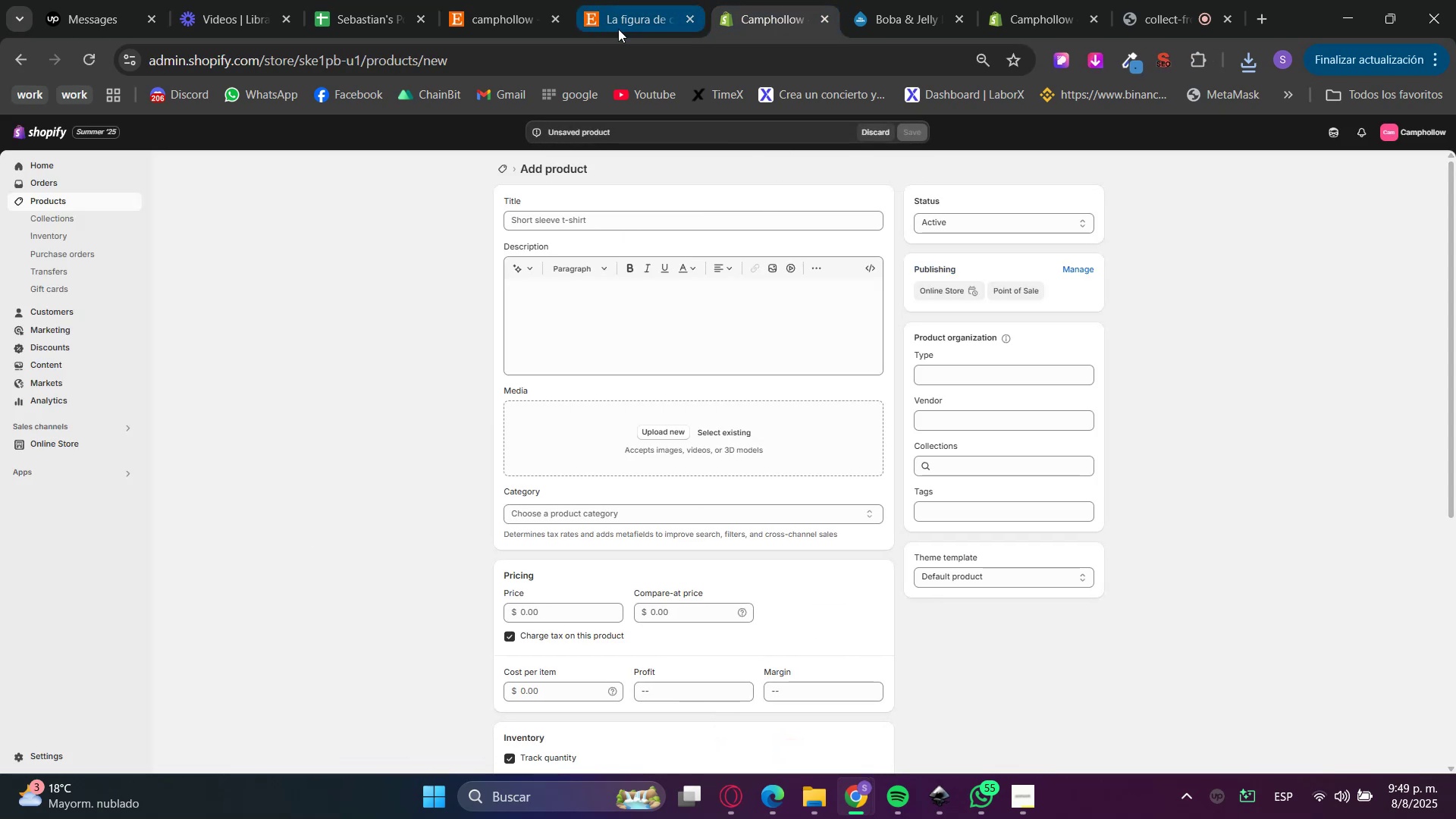 
left_click([633, 0])
 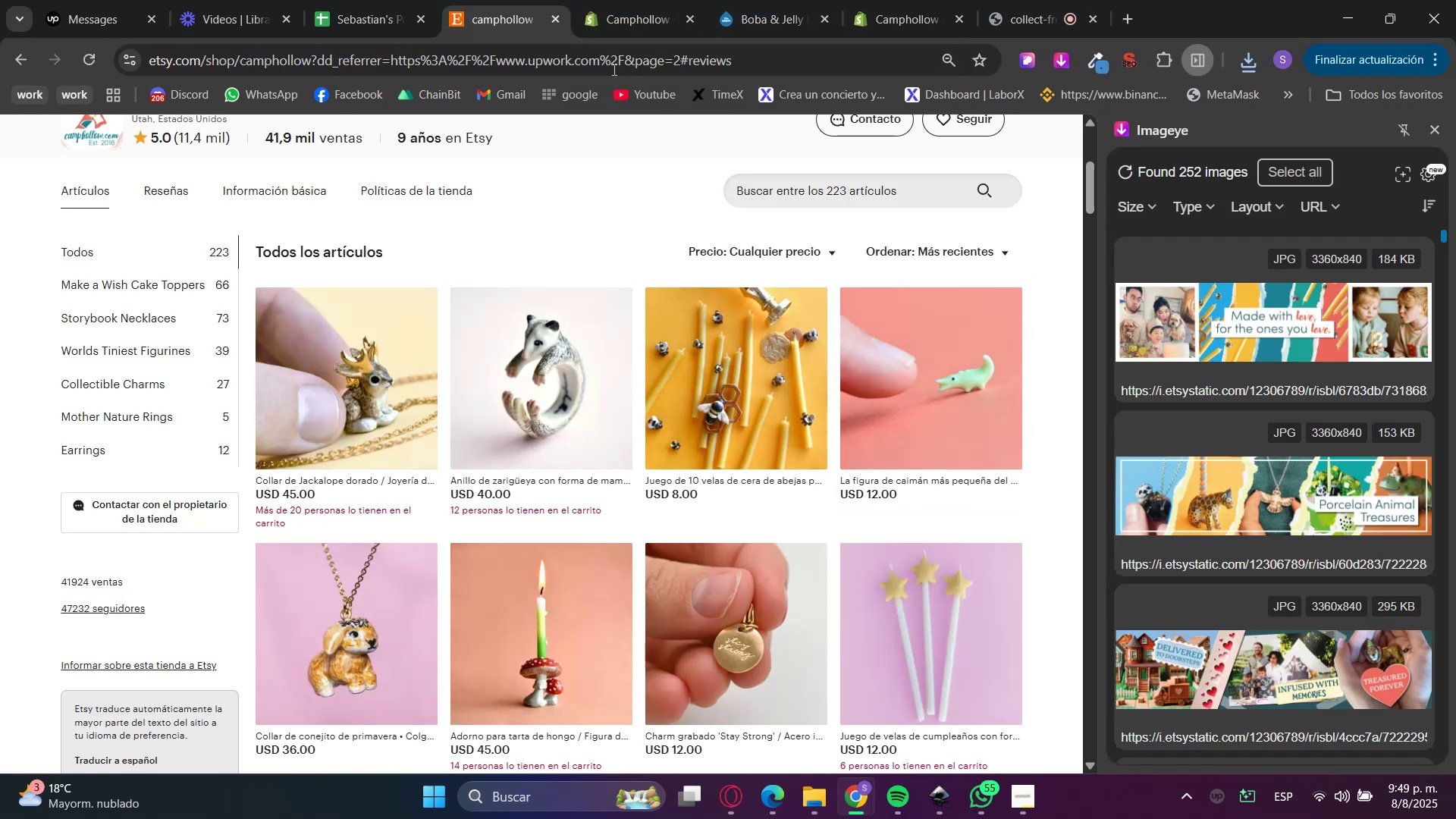 
left_click([331, 633])
 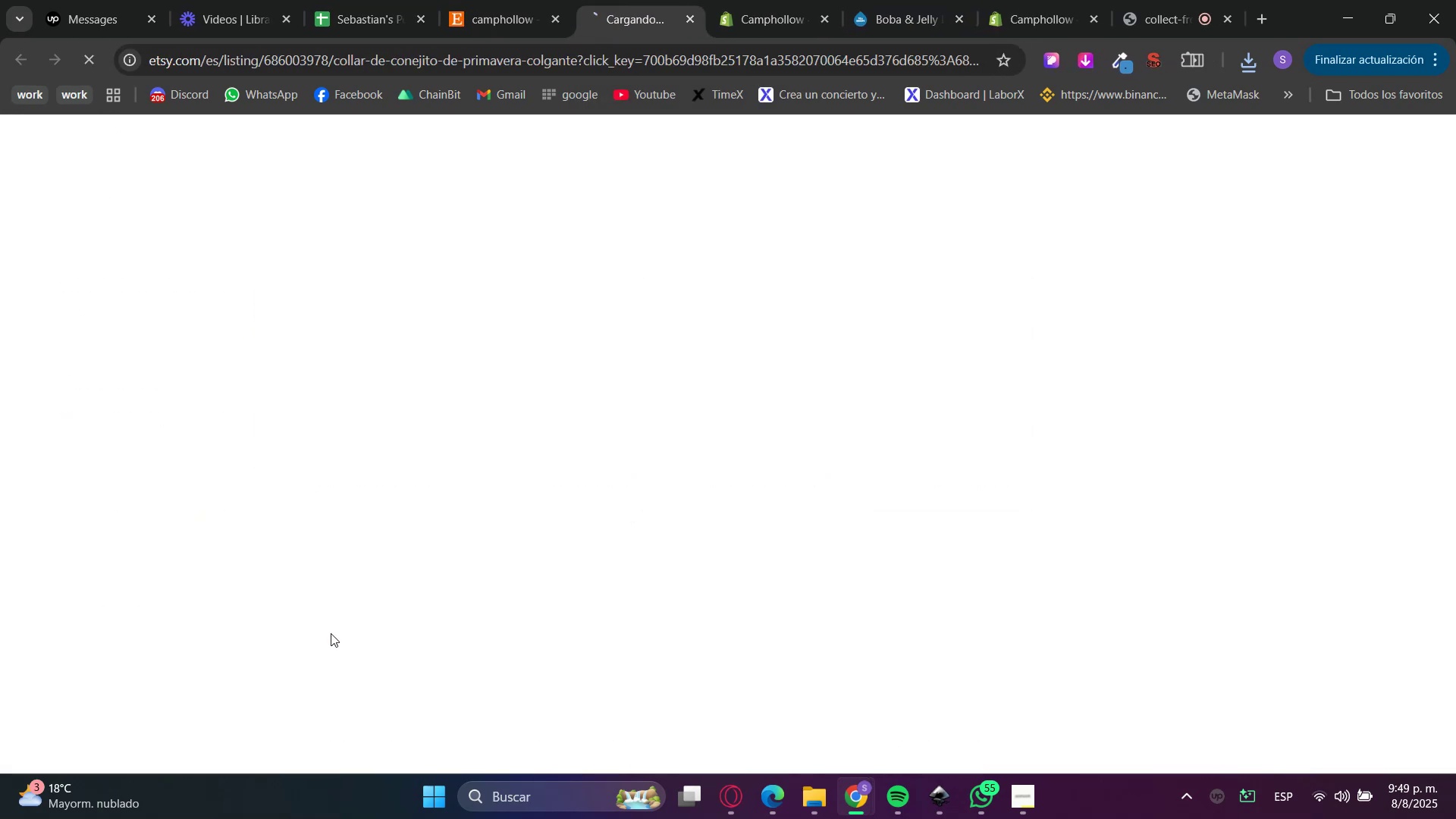 
mouse_move([648, 100])
 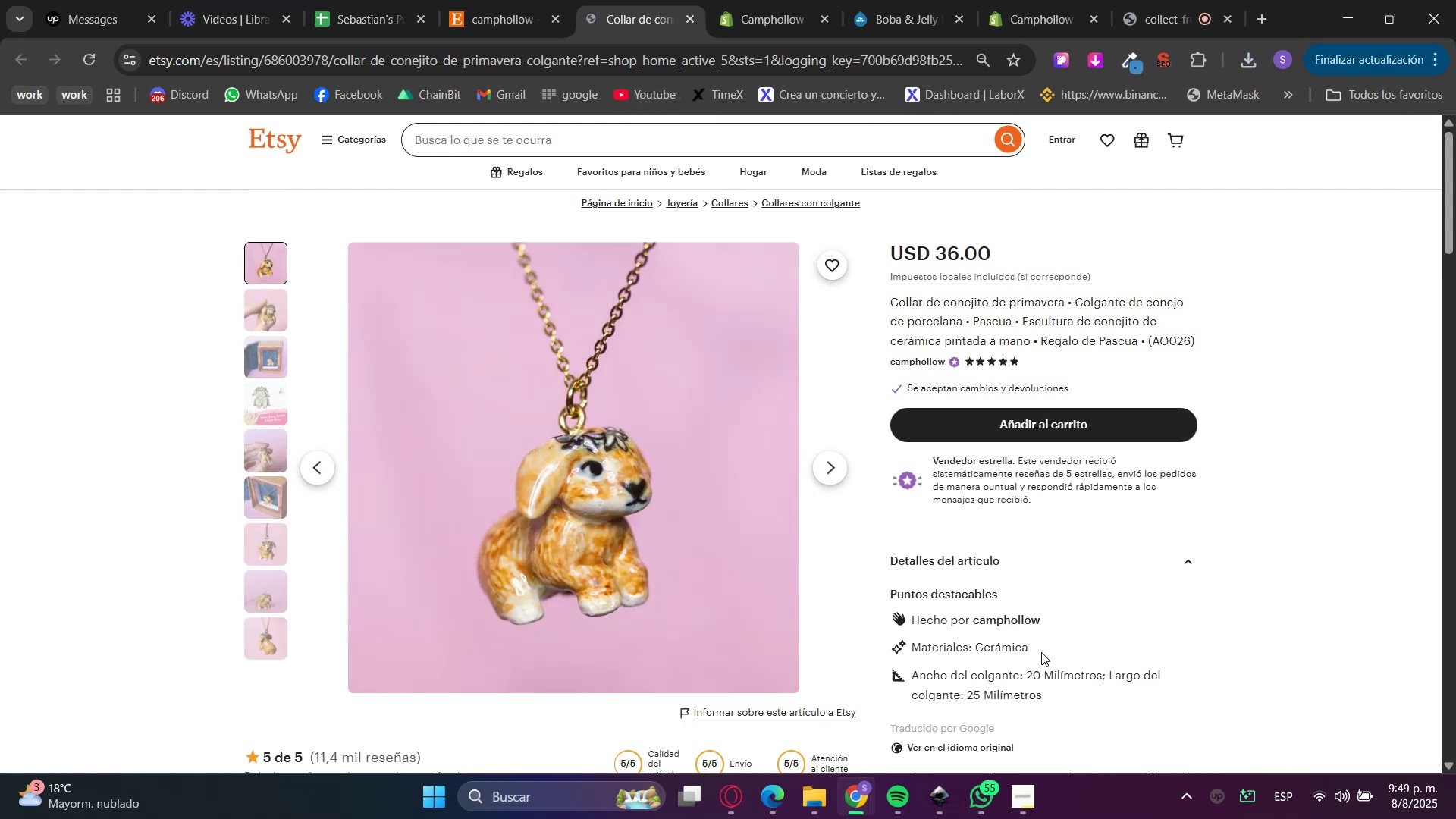 
scroll: coordinate [1003, 598], scroll_direction: down, amount: 4.0
 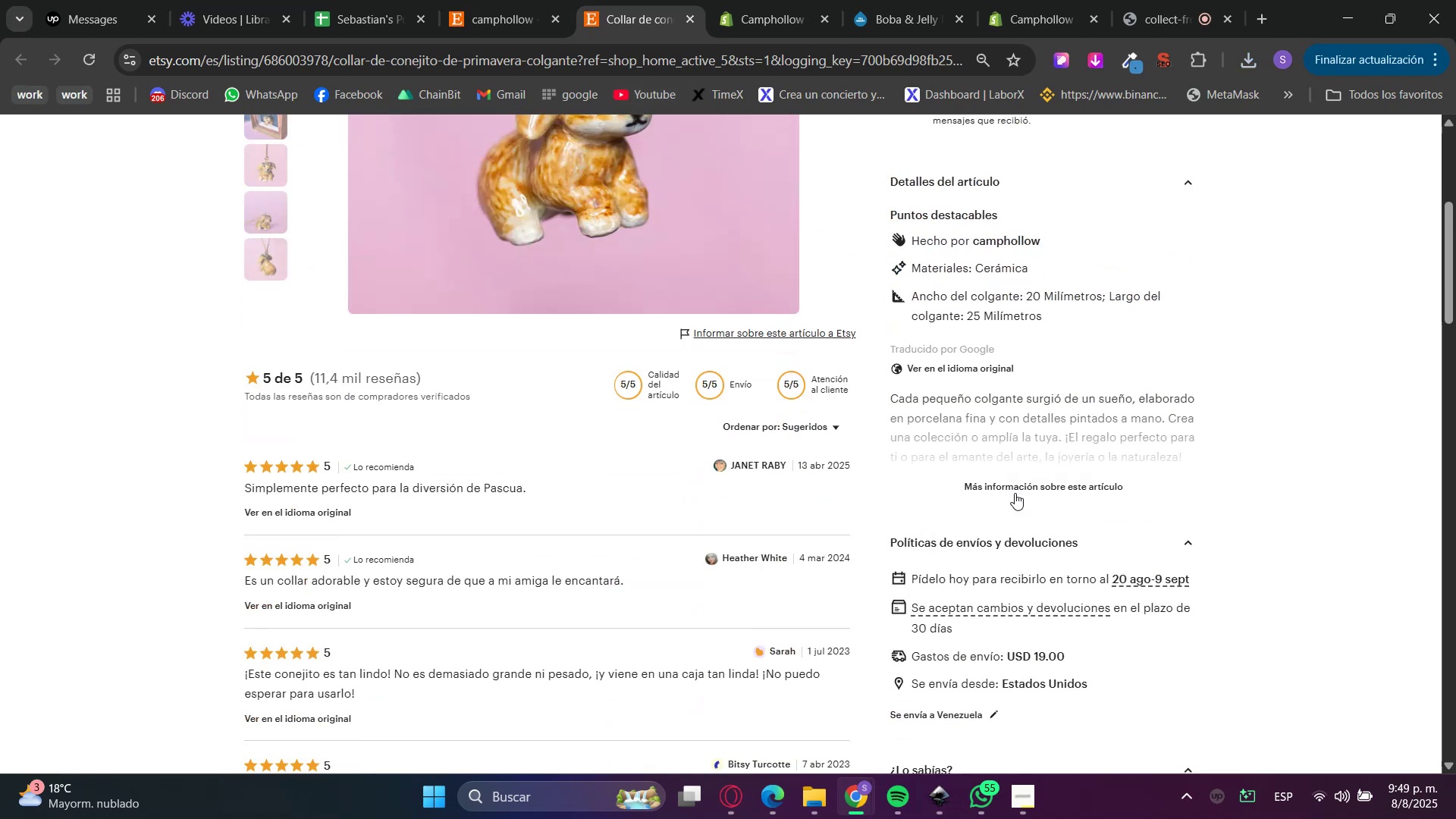 
left_click([1012, 484])
 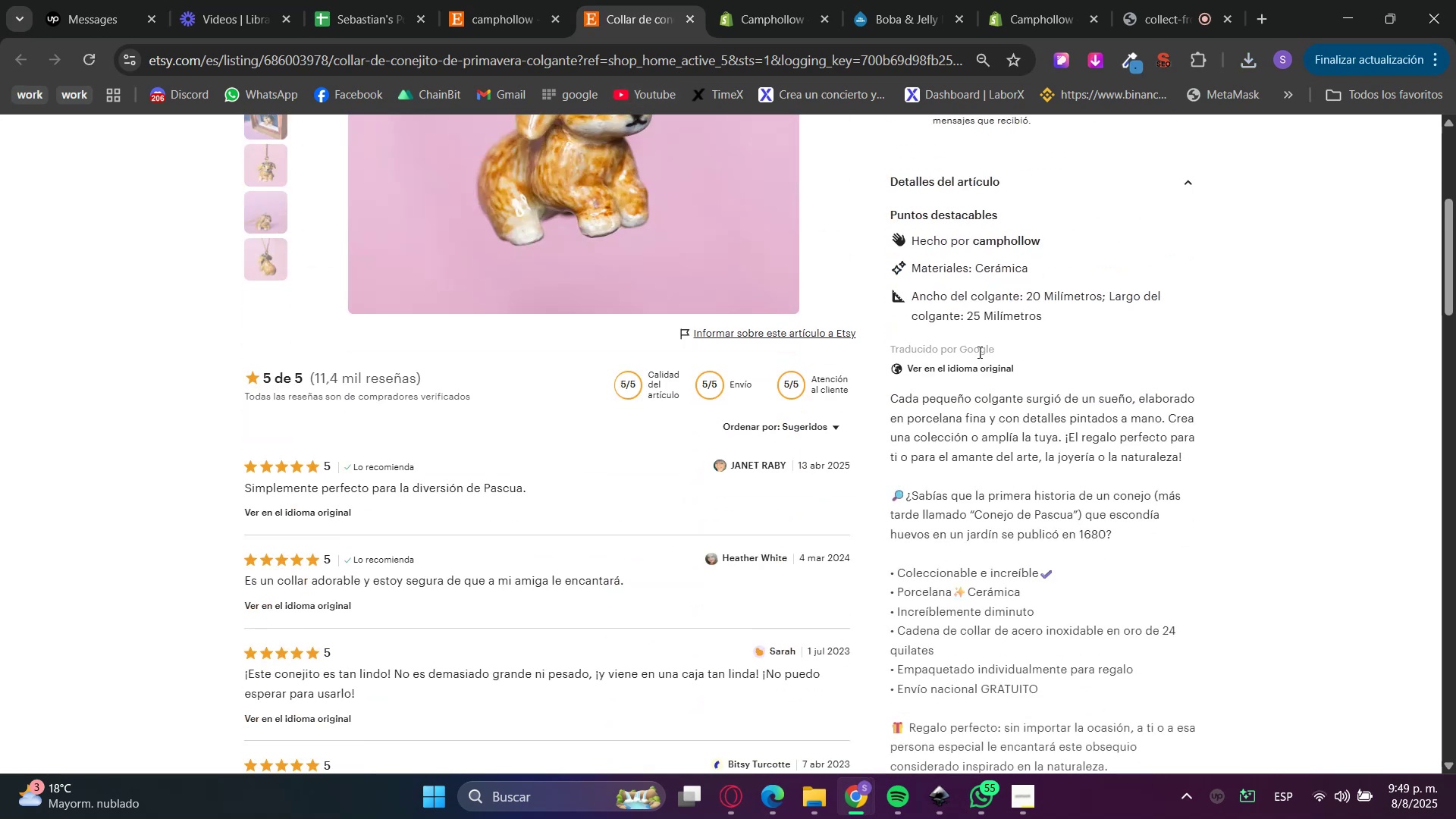 
left_click([961, 371])
 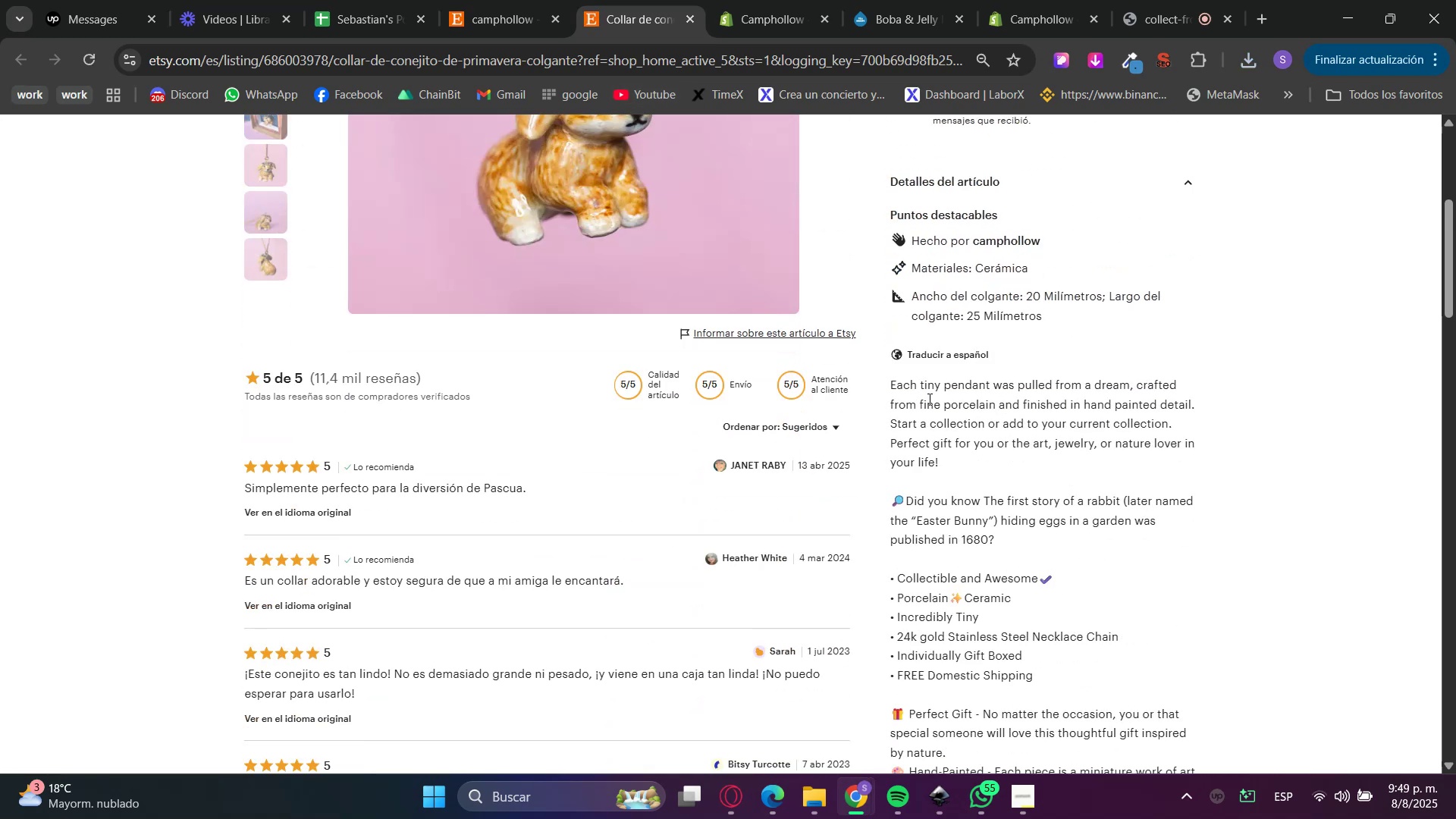 
double_click([917, 380])
 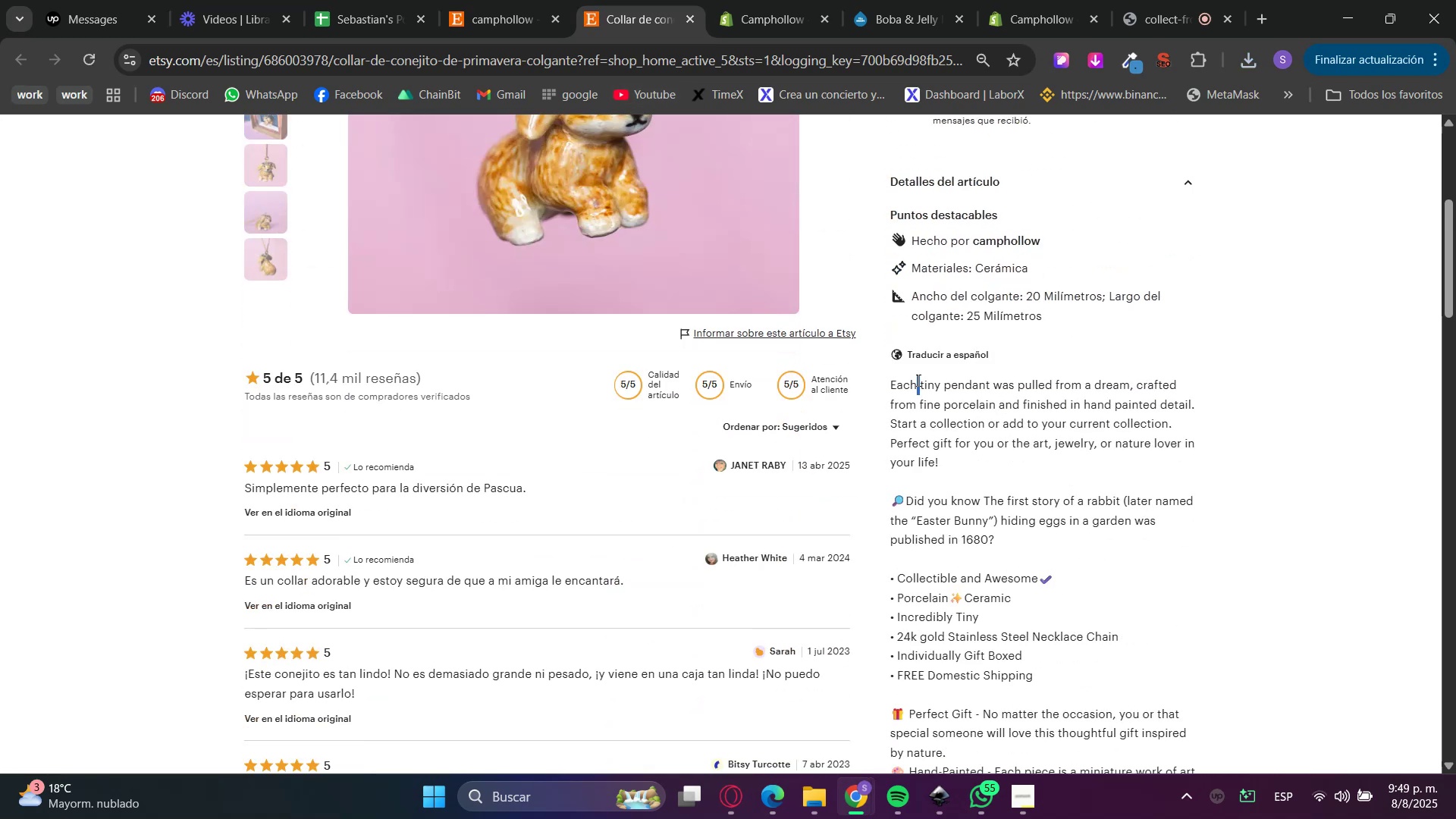 
left_click_drag(start_coordinate=[917, 380], to_coordinate=[954, 579])
 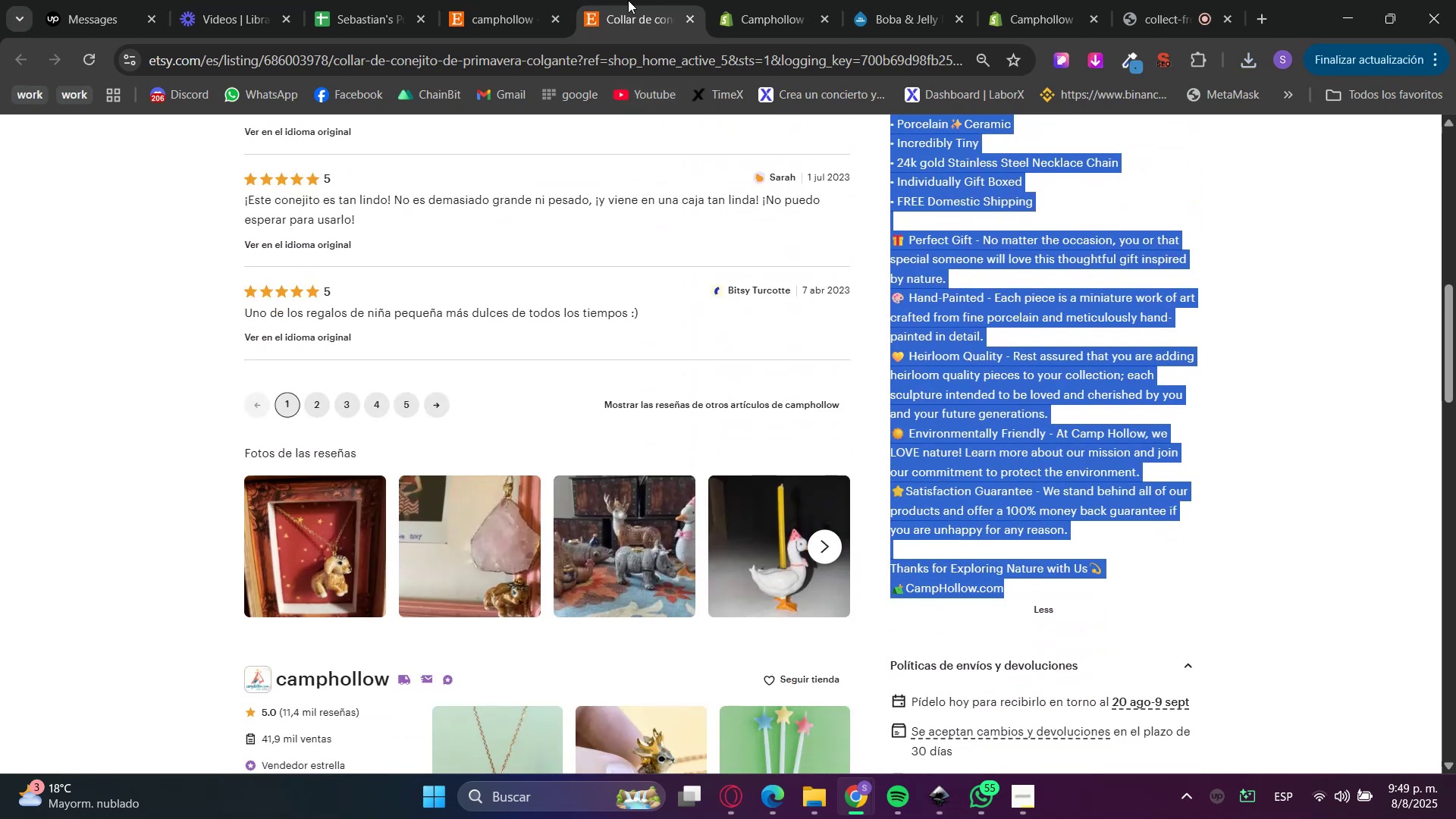 
scroll: coordinate [968, 559], scroll_direction: down, amount: 5.0
 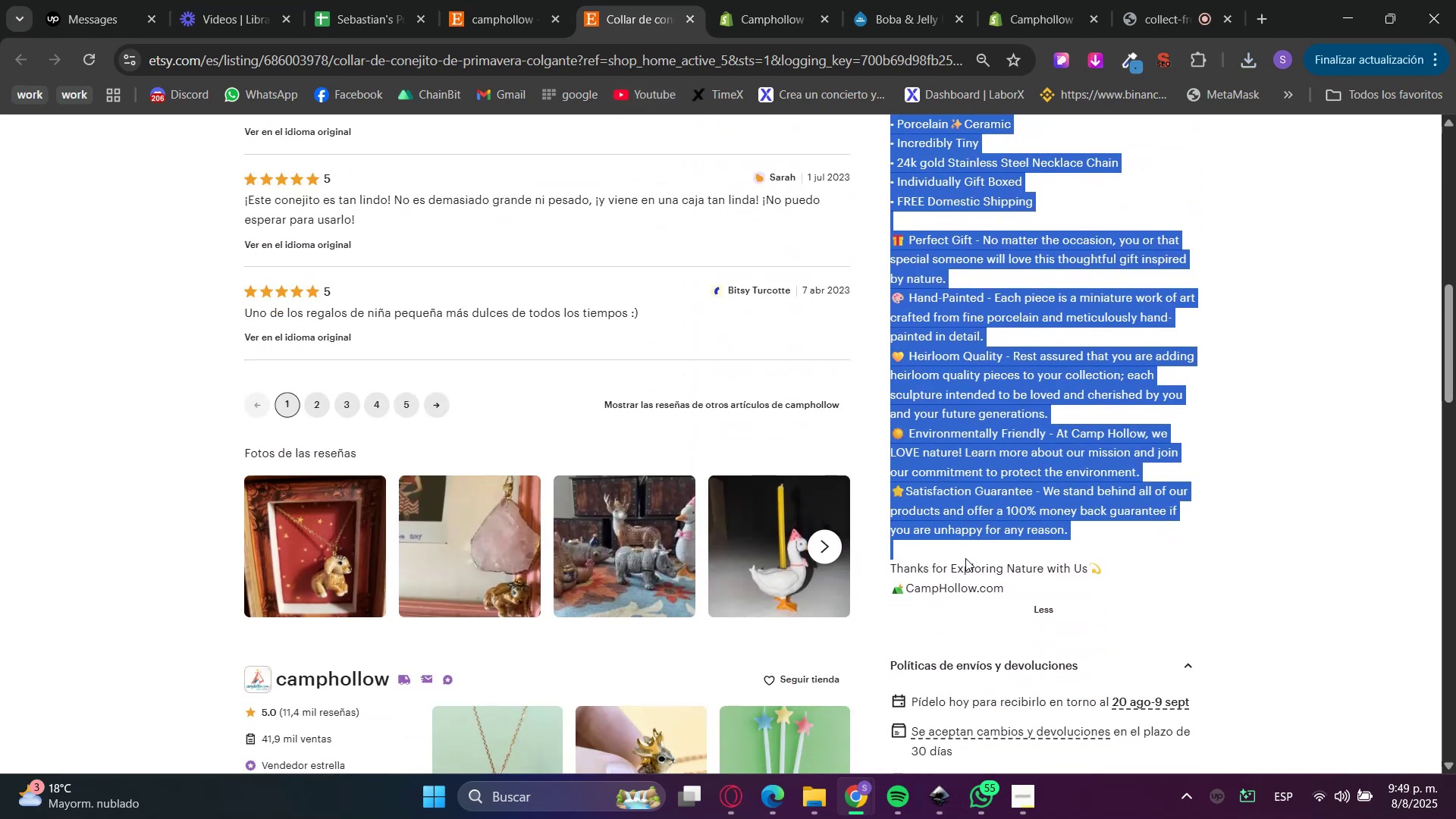 
key(Control+C)
 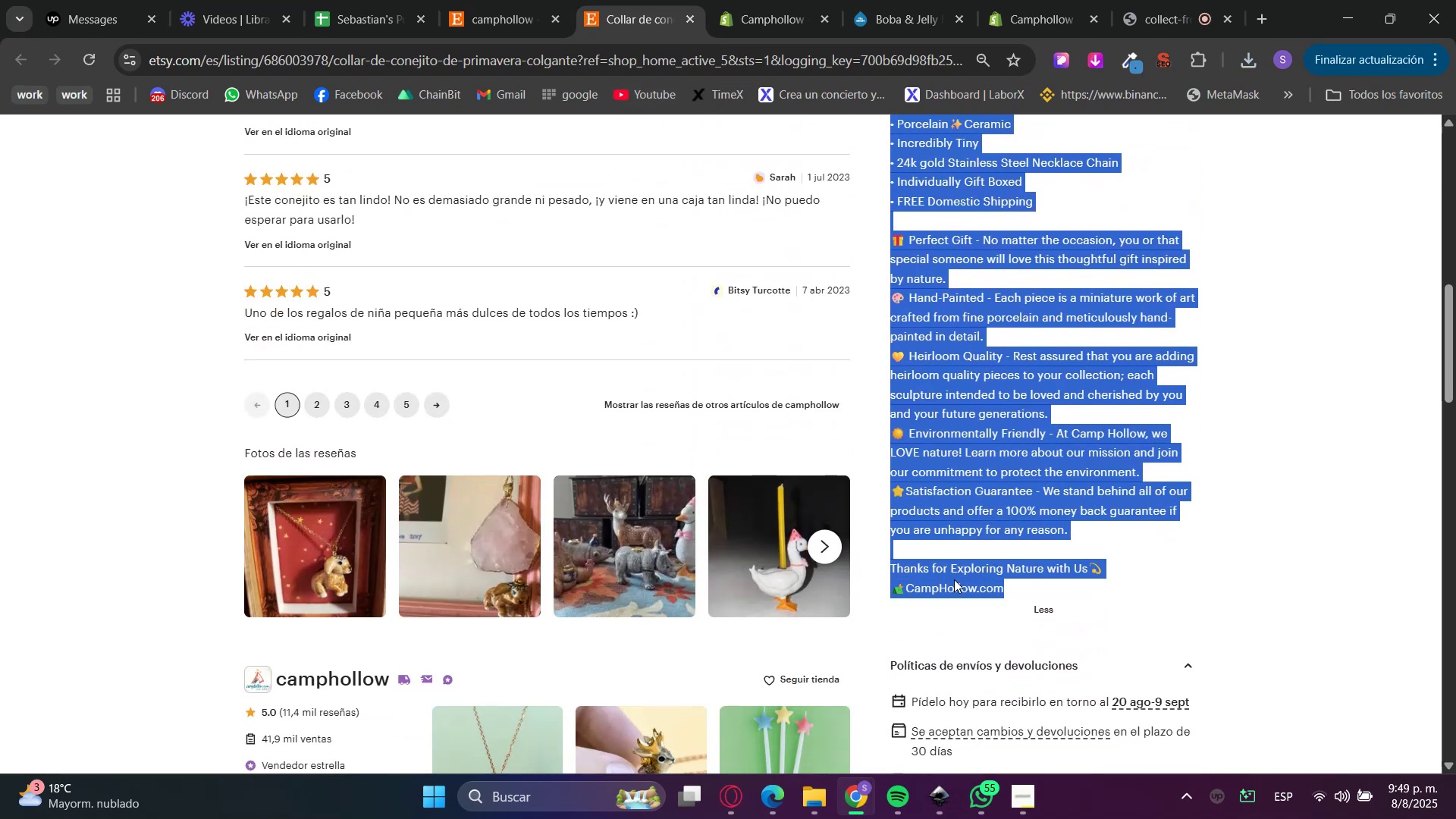 
key(Control+C)
 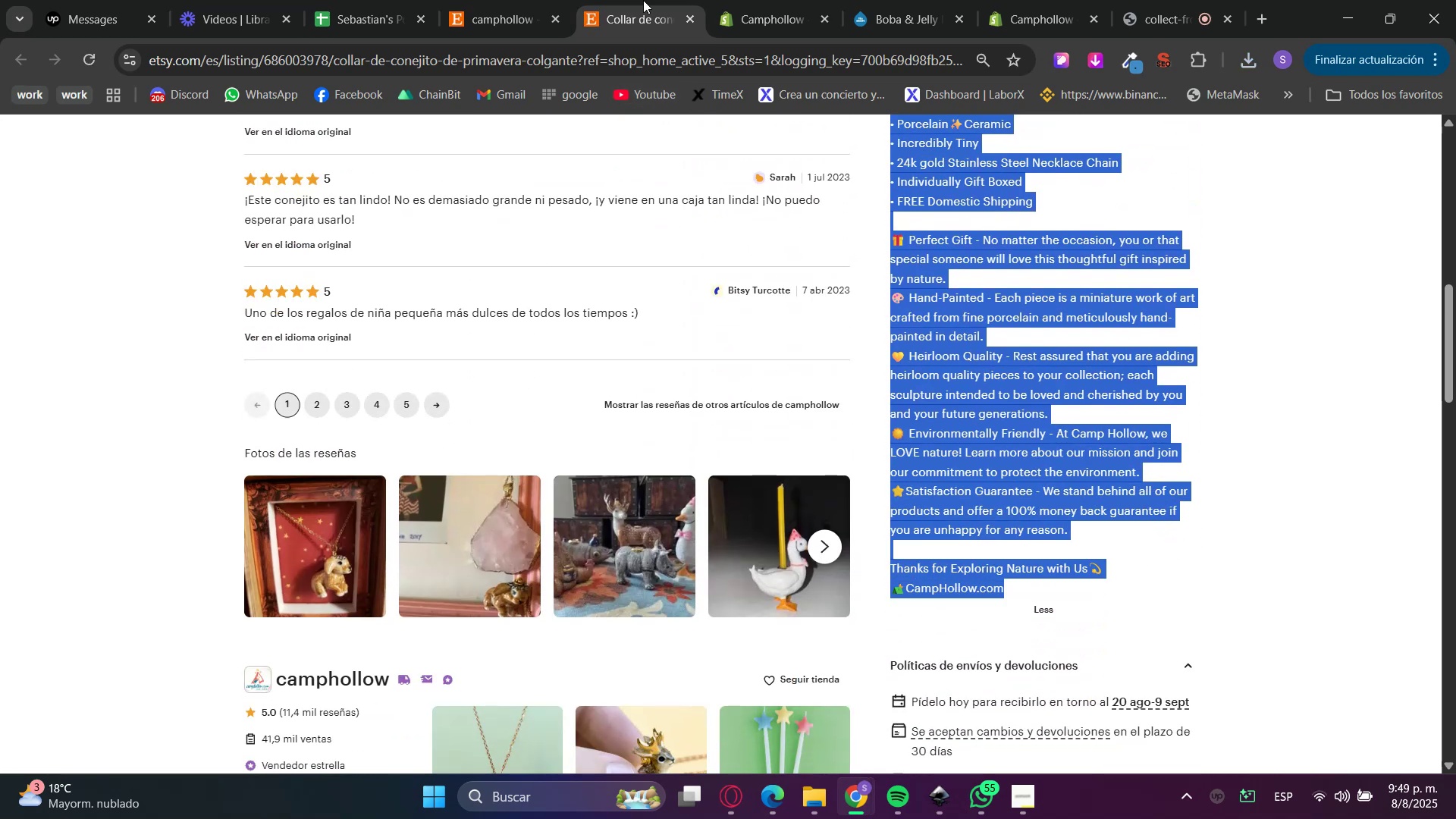 
left_click([775, 0])
 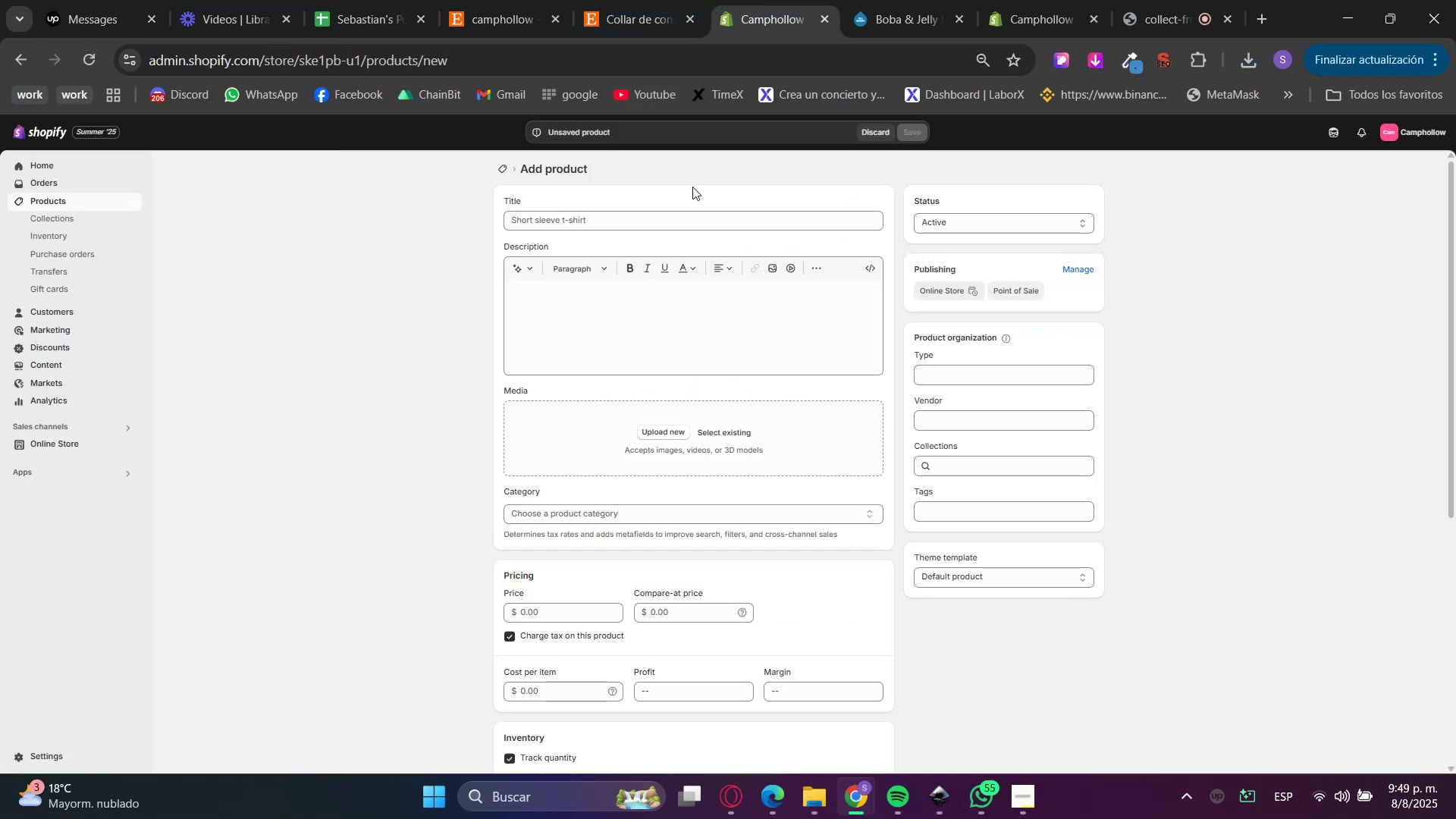 
key(Control+ControlLeft)
 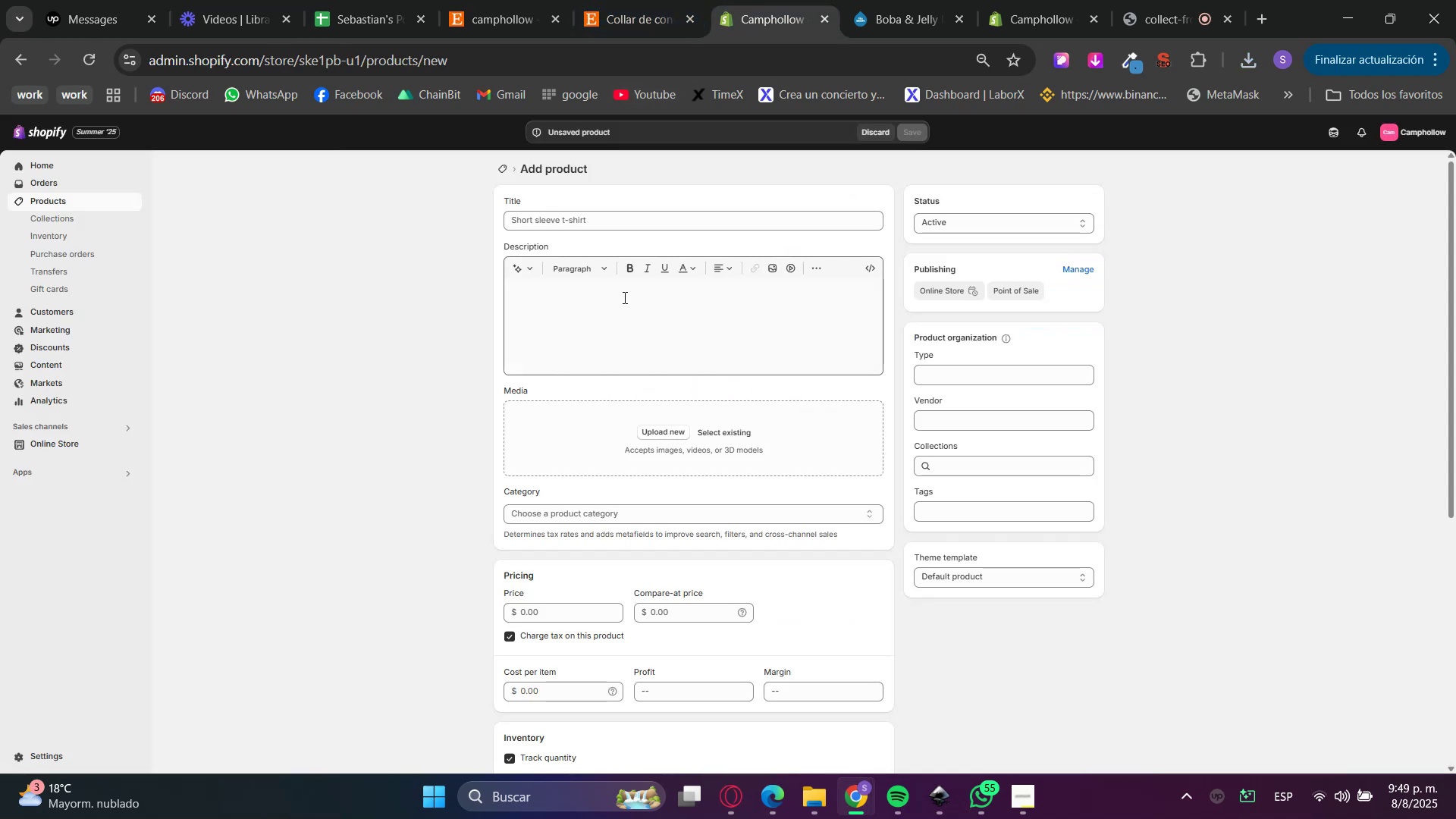 
key(Control+V)
 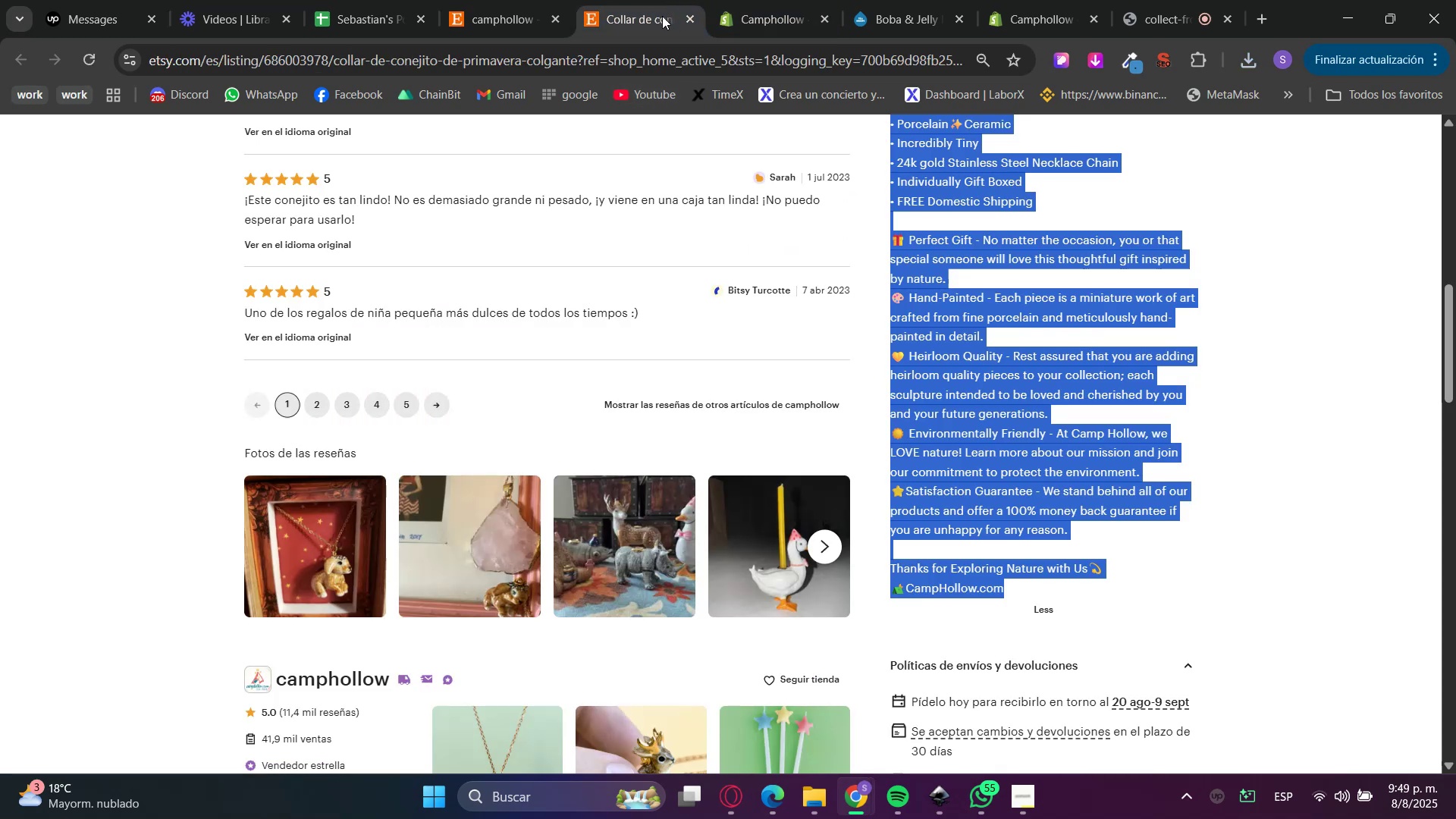 
scroll: coordinate [870, 601], scroll_direction: up, amount: 9.0
 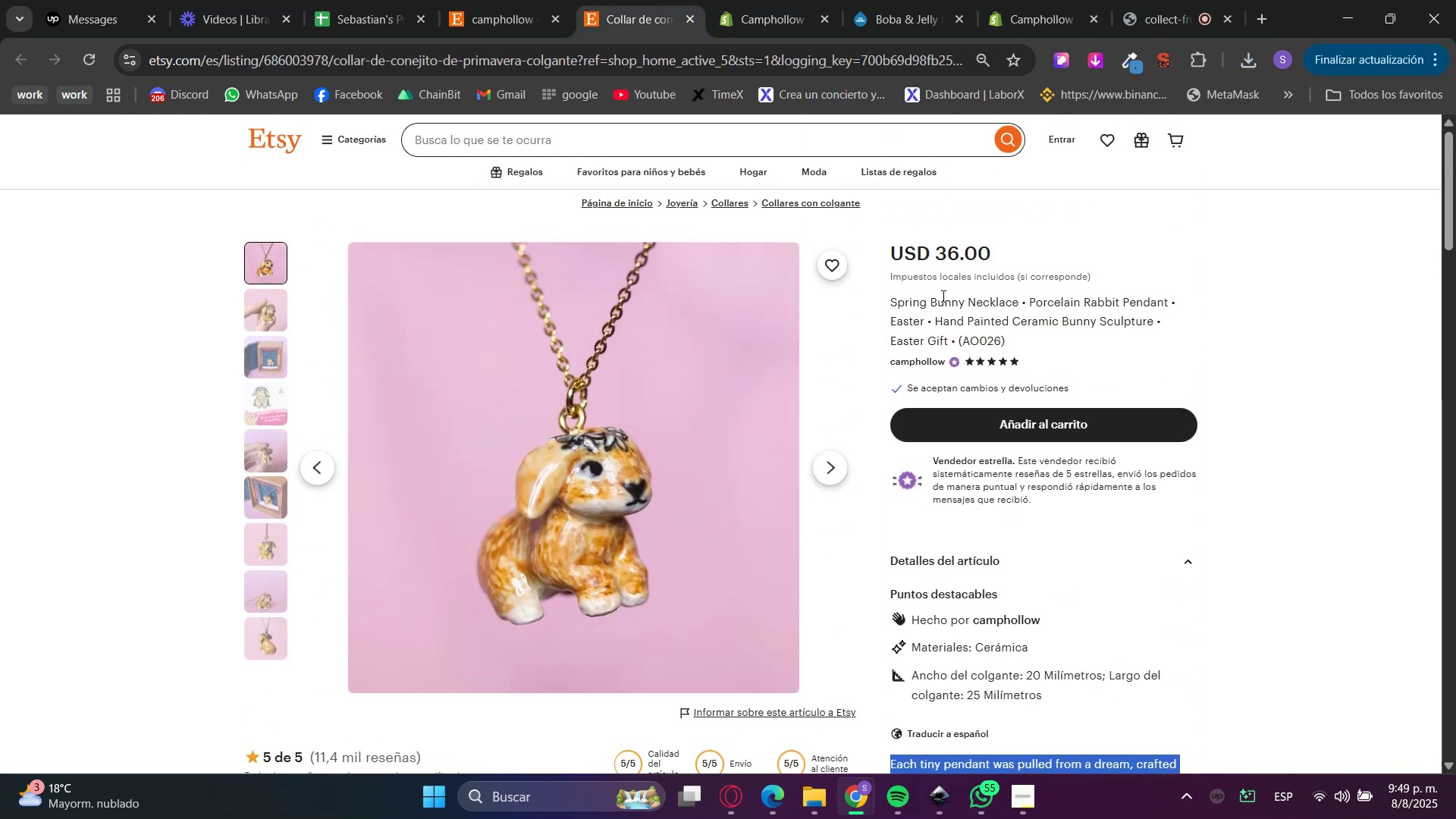 
double_click([942, 296])
 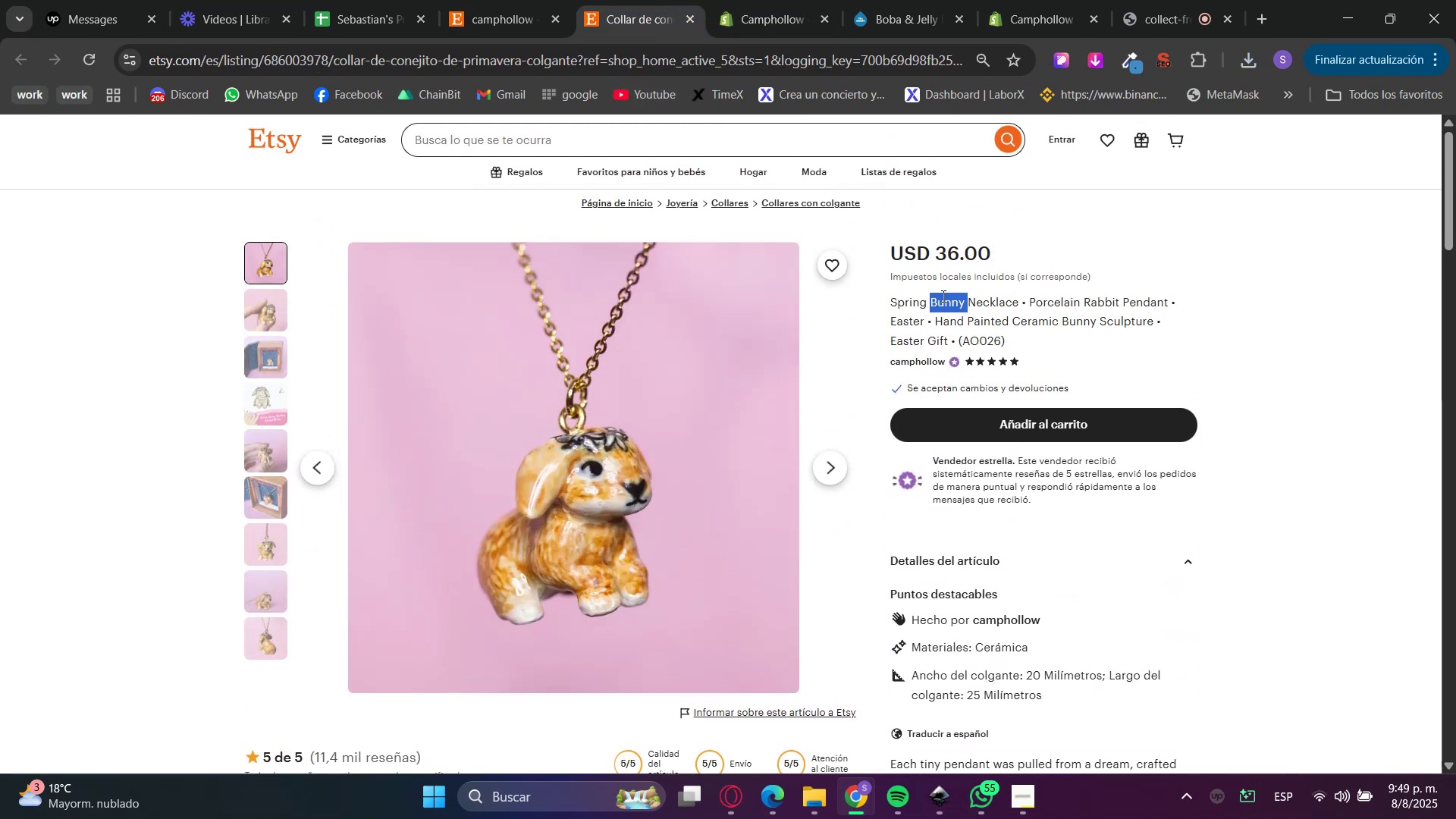 
triple_click([942, 296])
 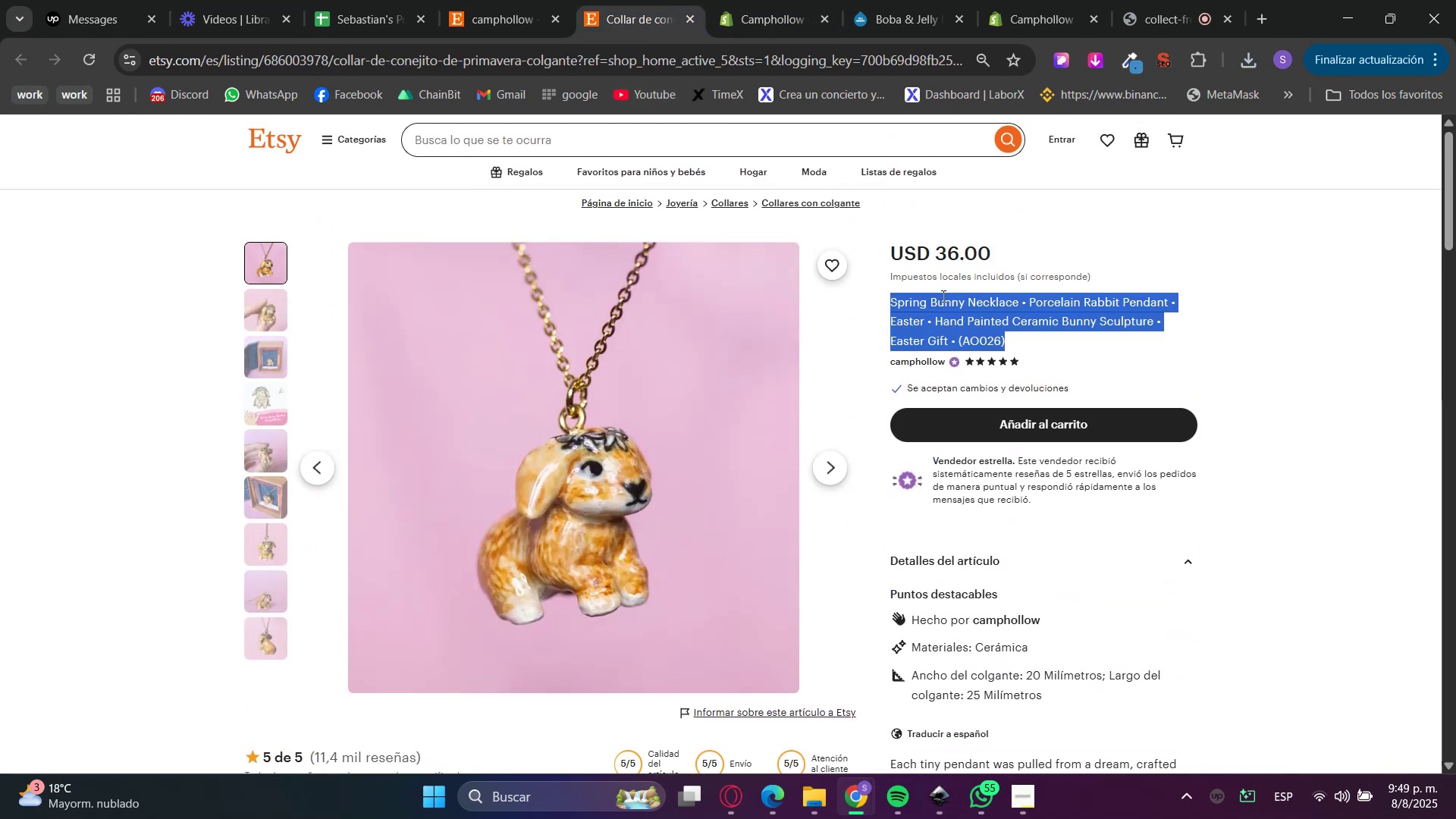 
key(Control+C)
 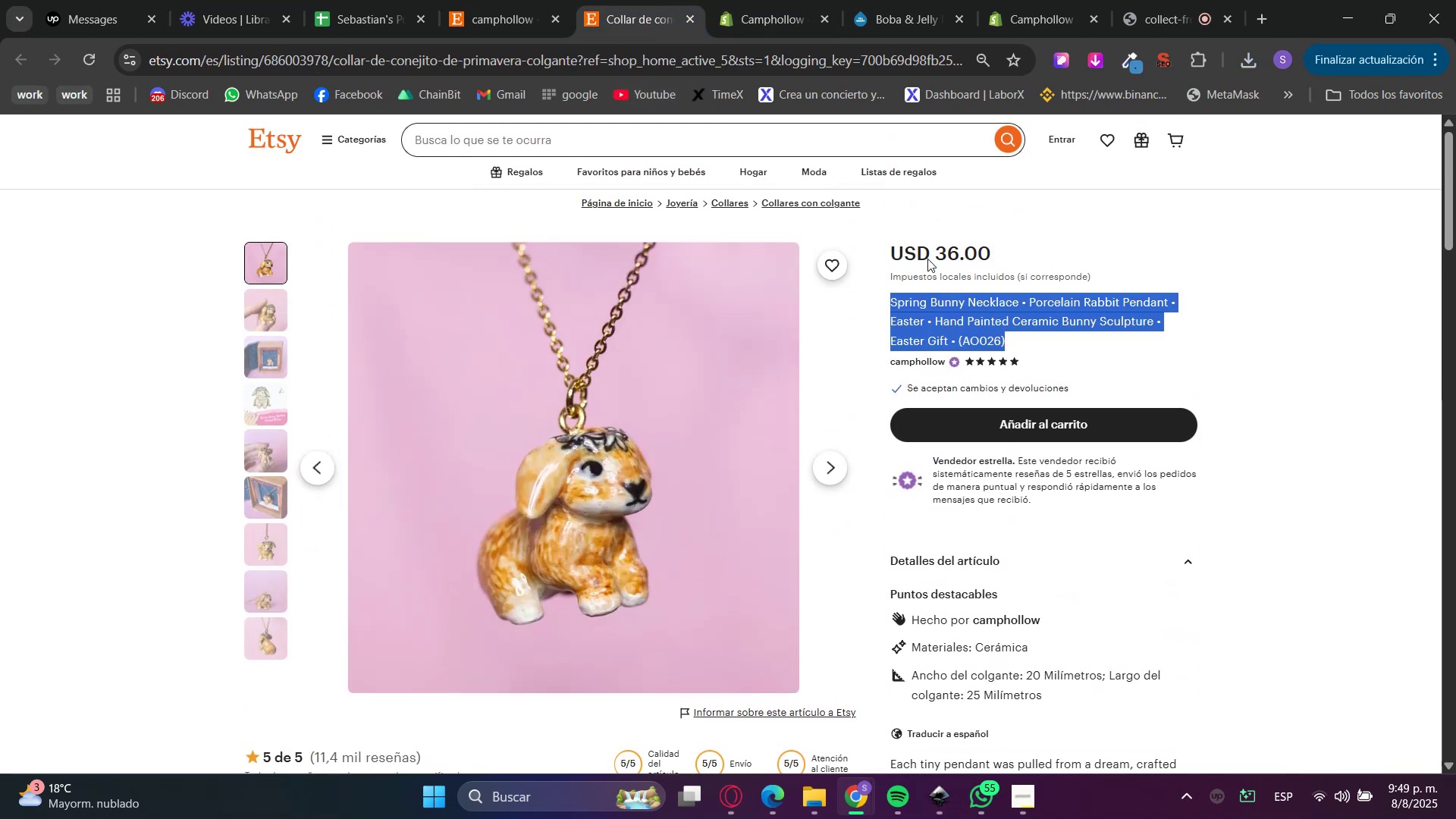 
key(Control+C)
 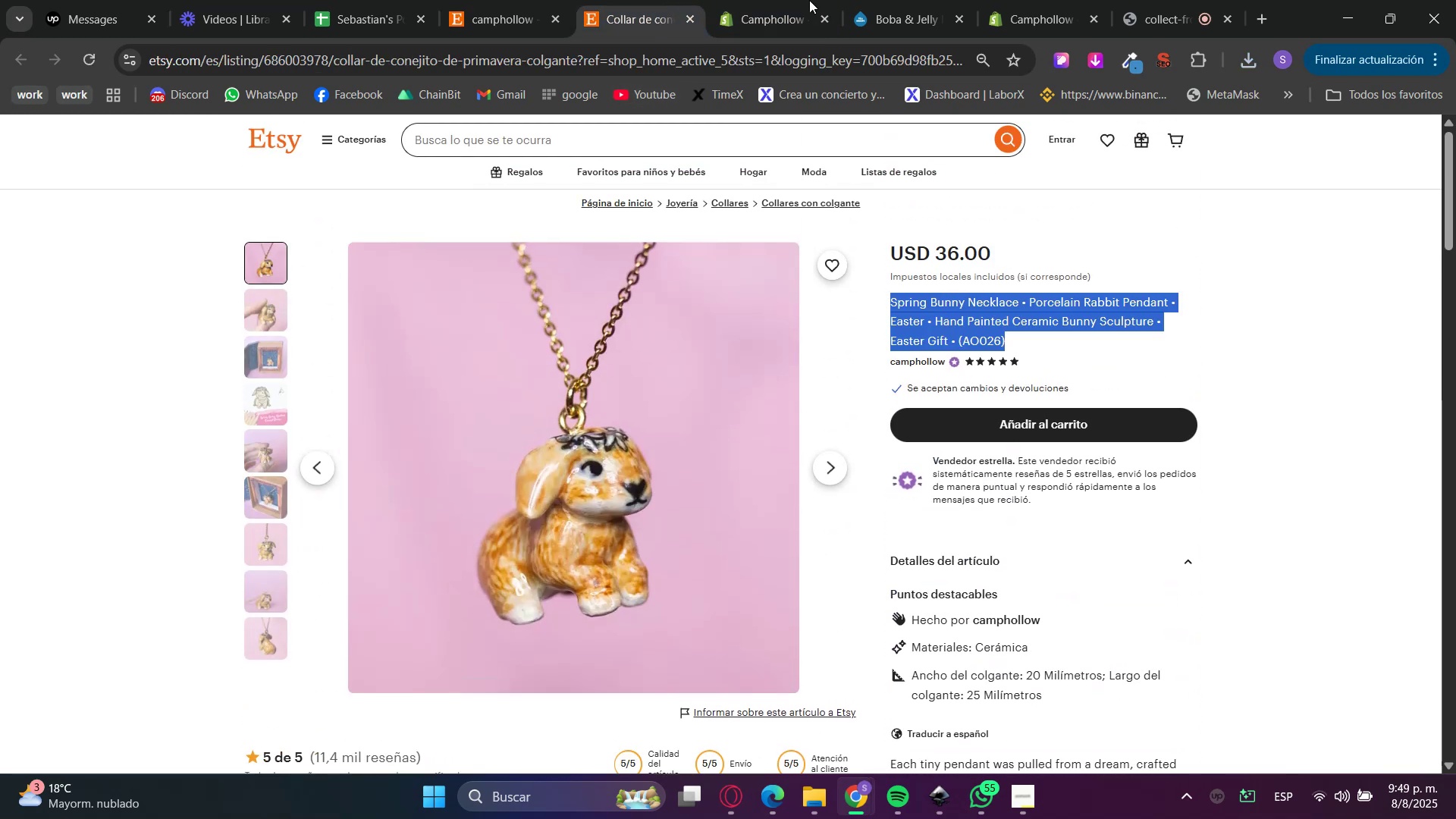 
triple_click([783, 0])
 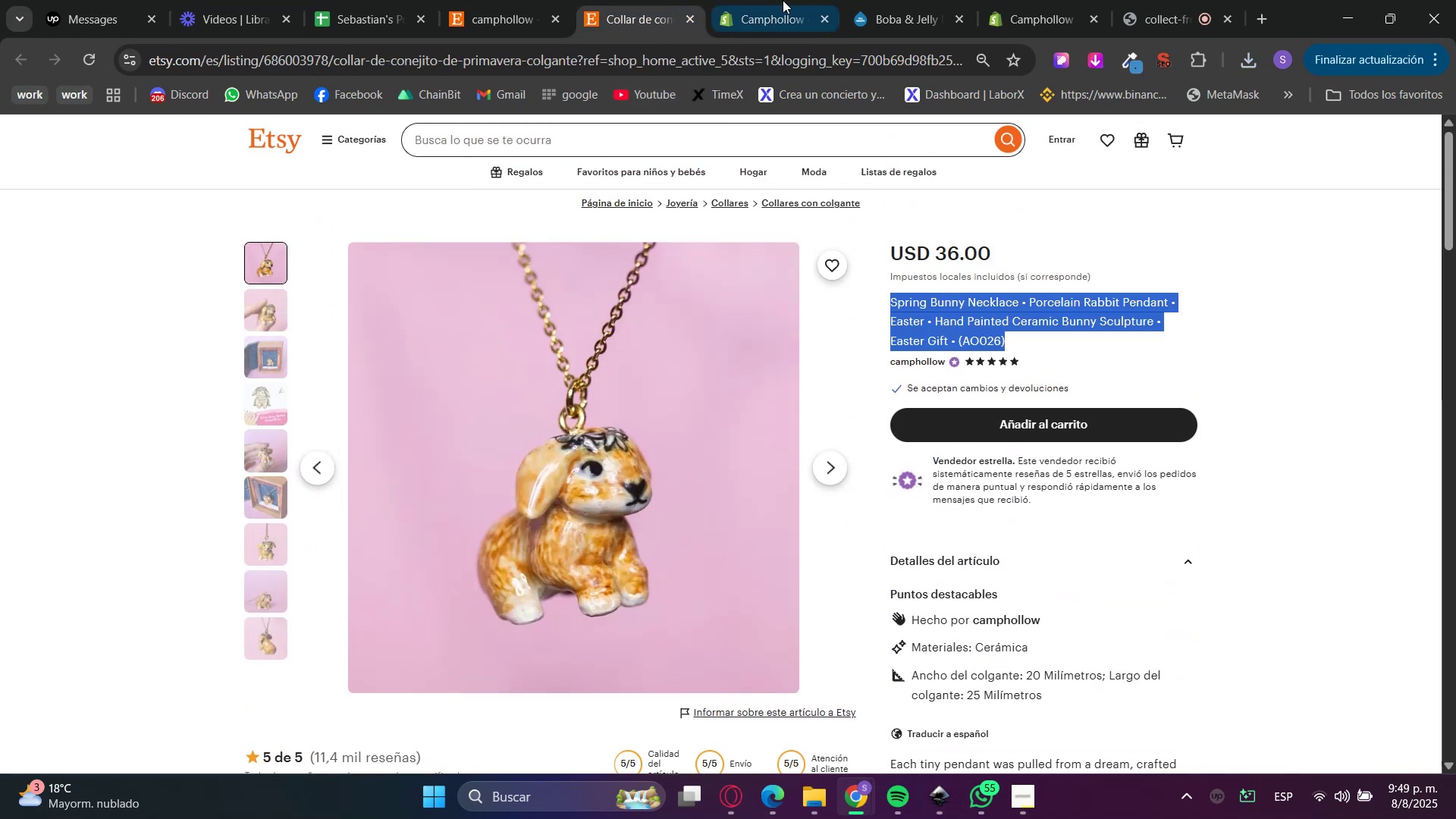 
left_click([633, 226])
 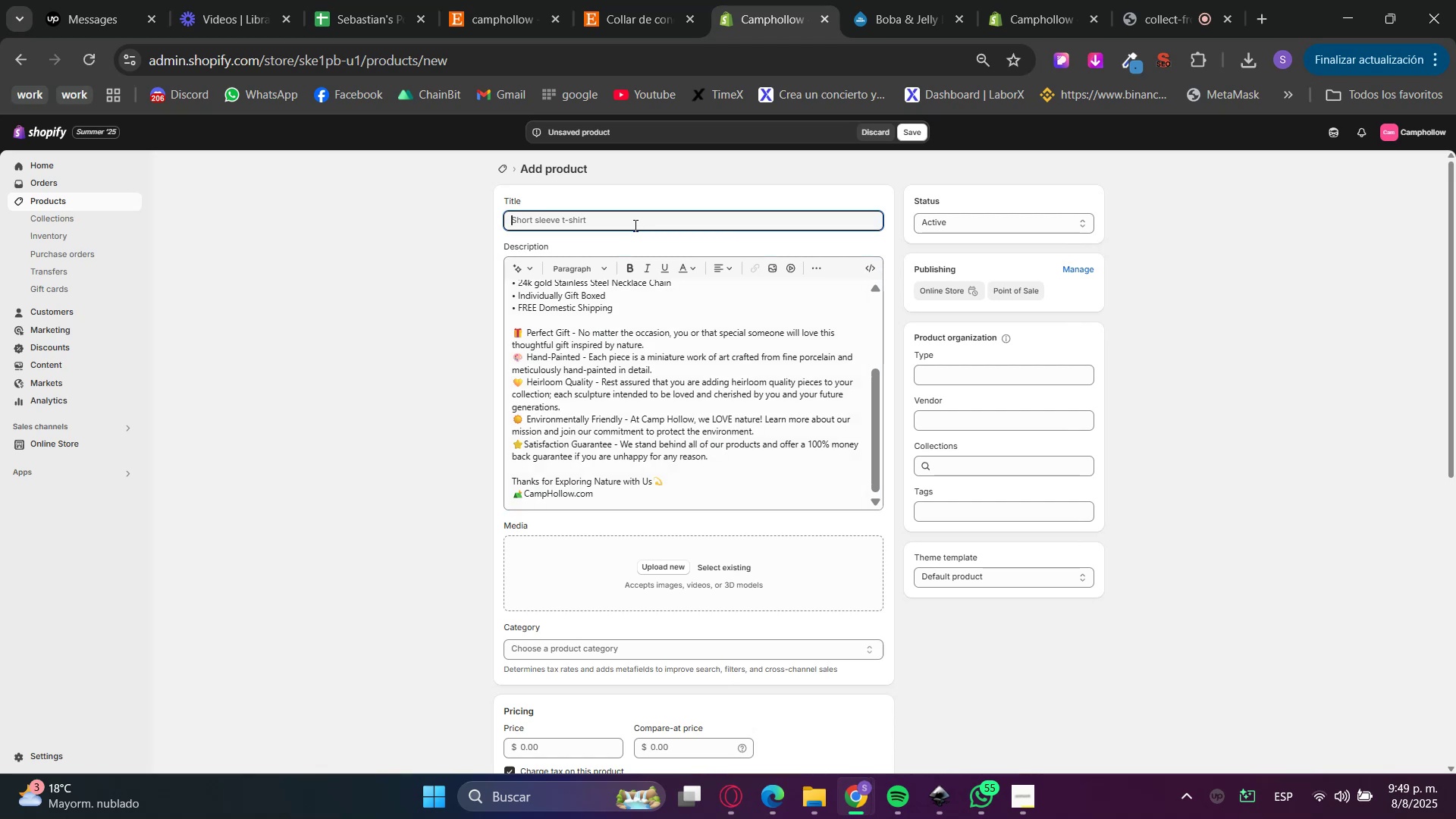 
key(Control+V)
 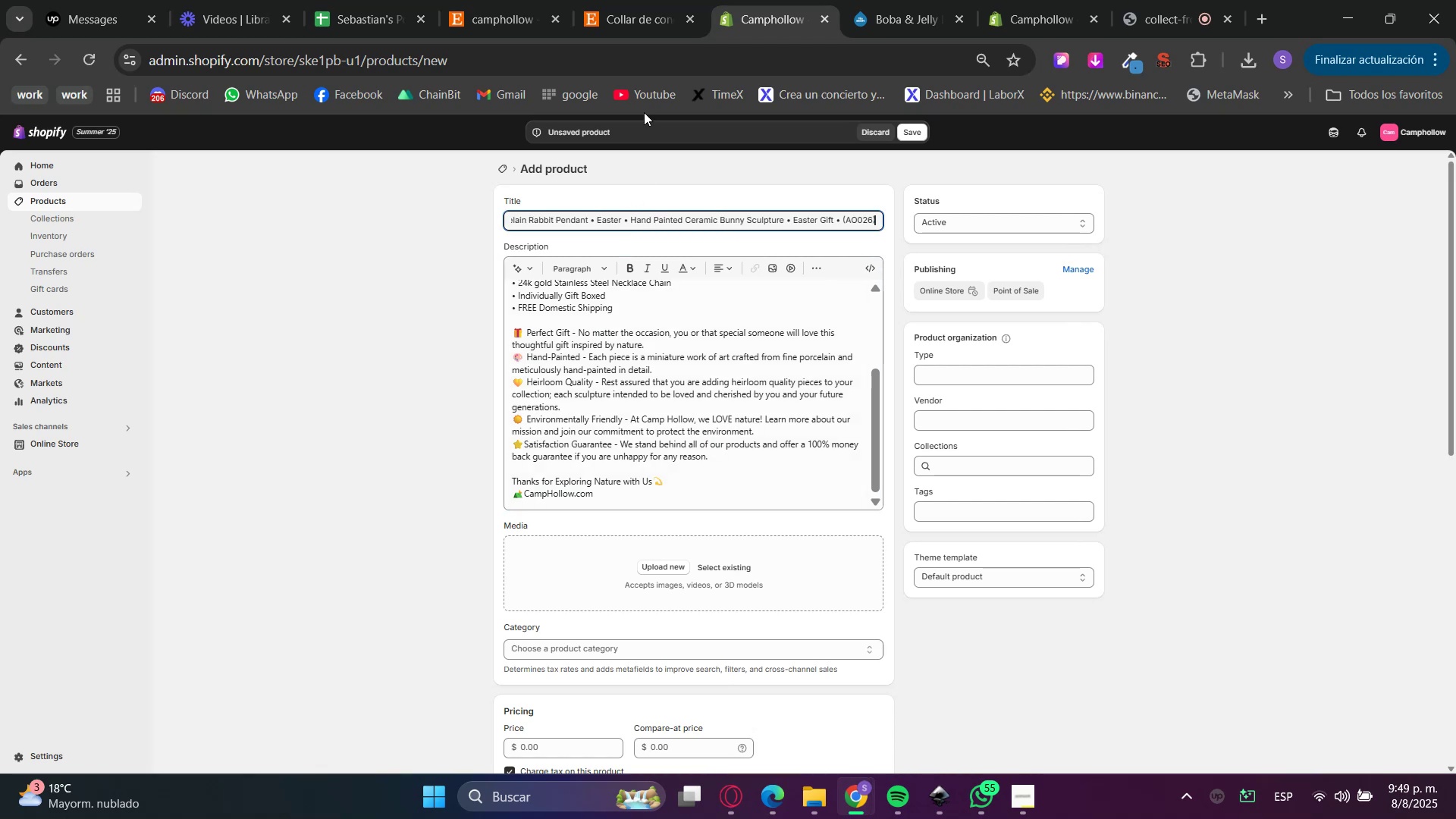 
left_click([642, 0])
 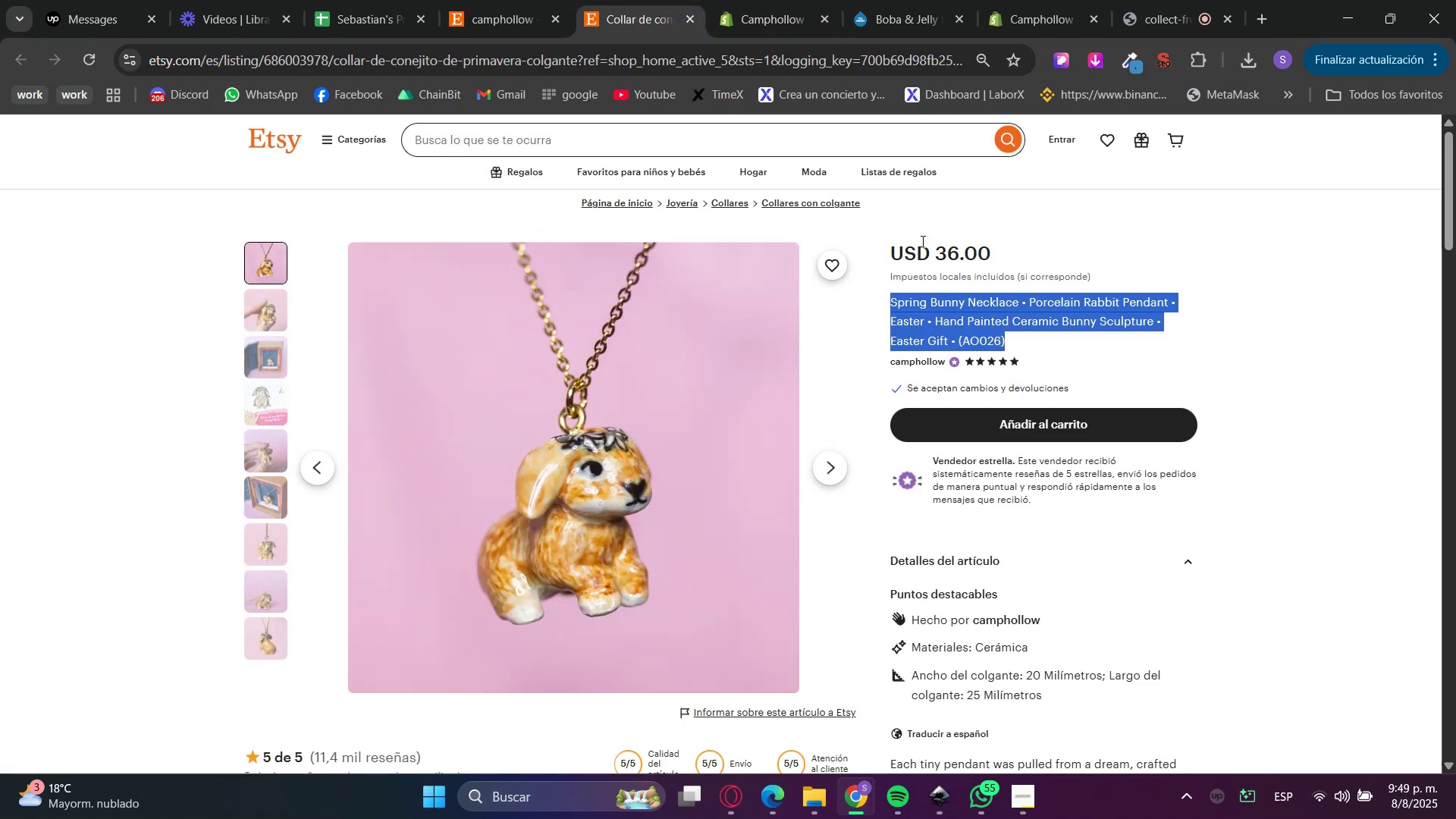 
left_click([740, 0])
 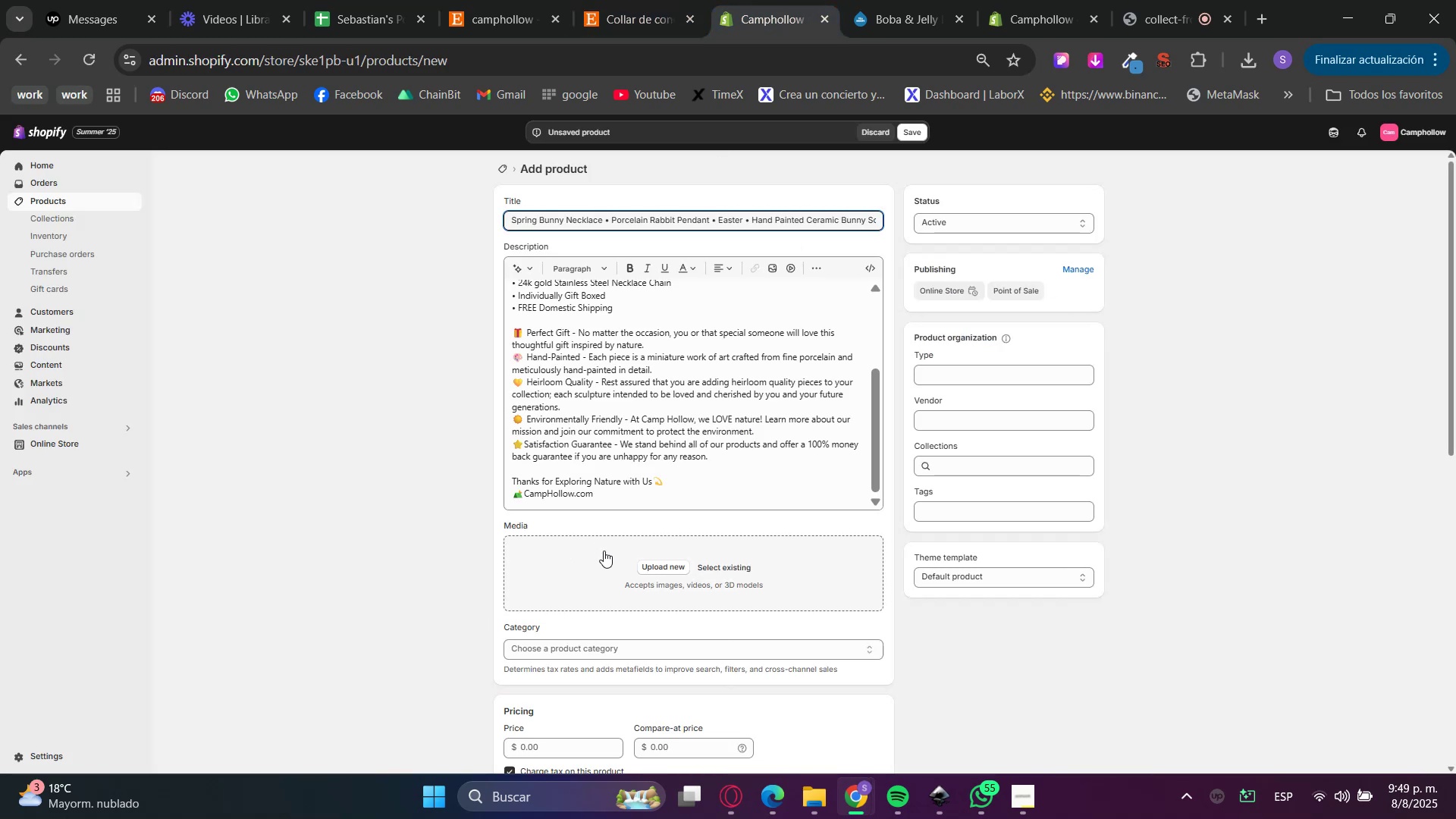 
left_click([595, 0])
 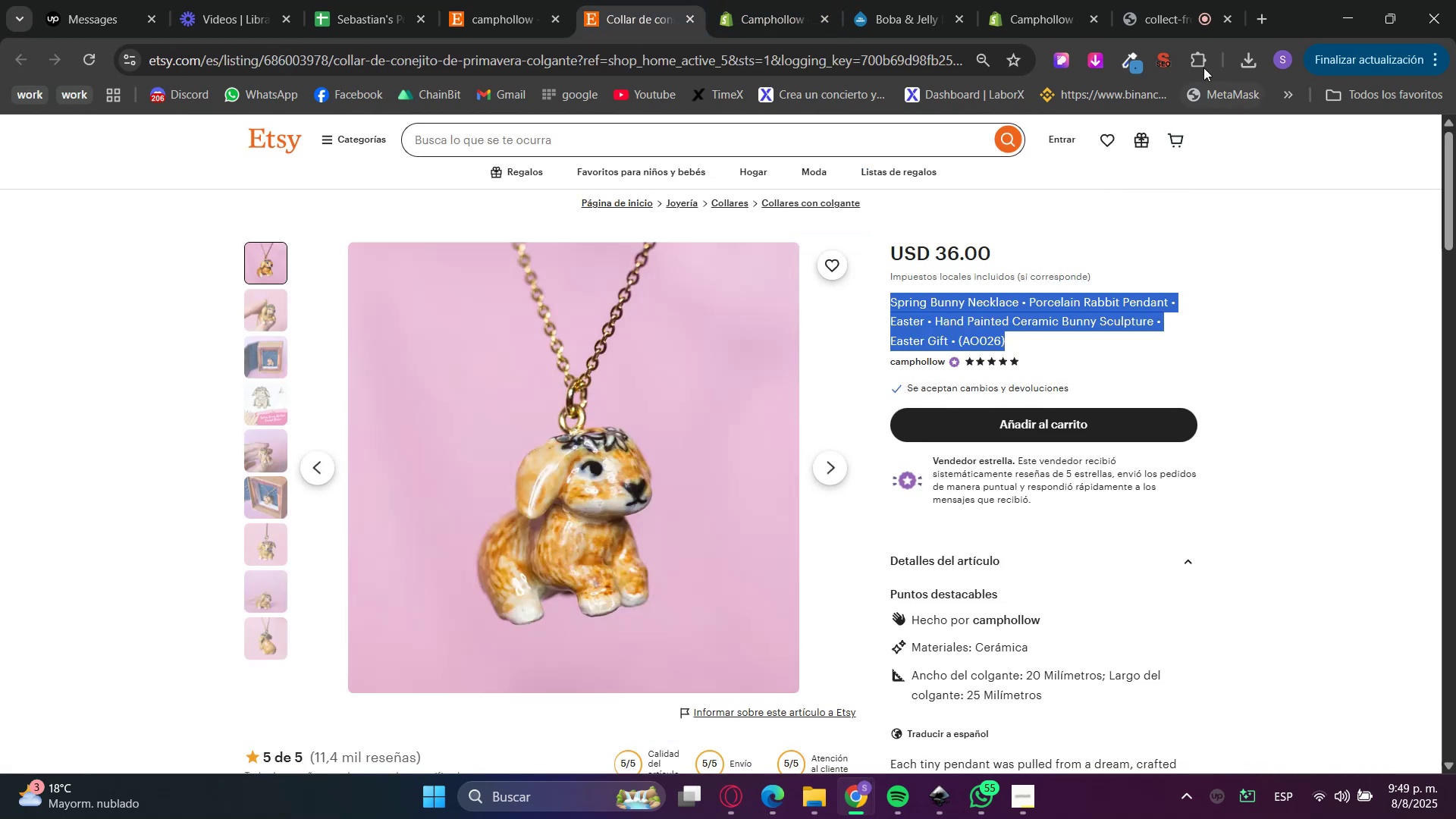 
left_click([1096, 69])
 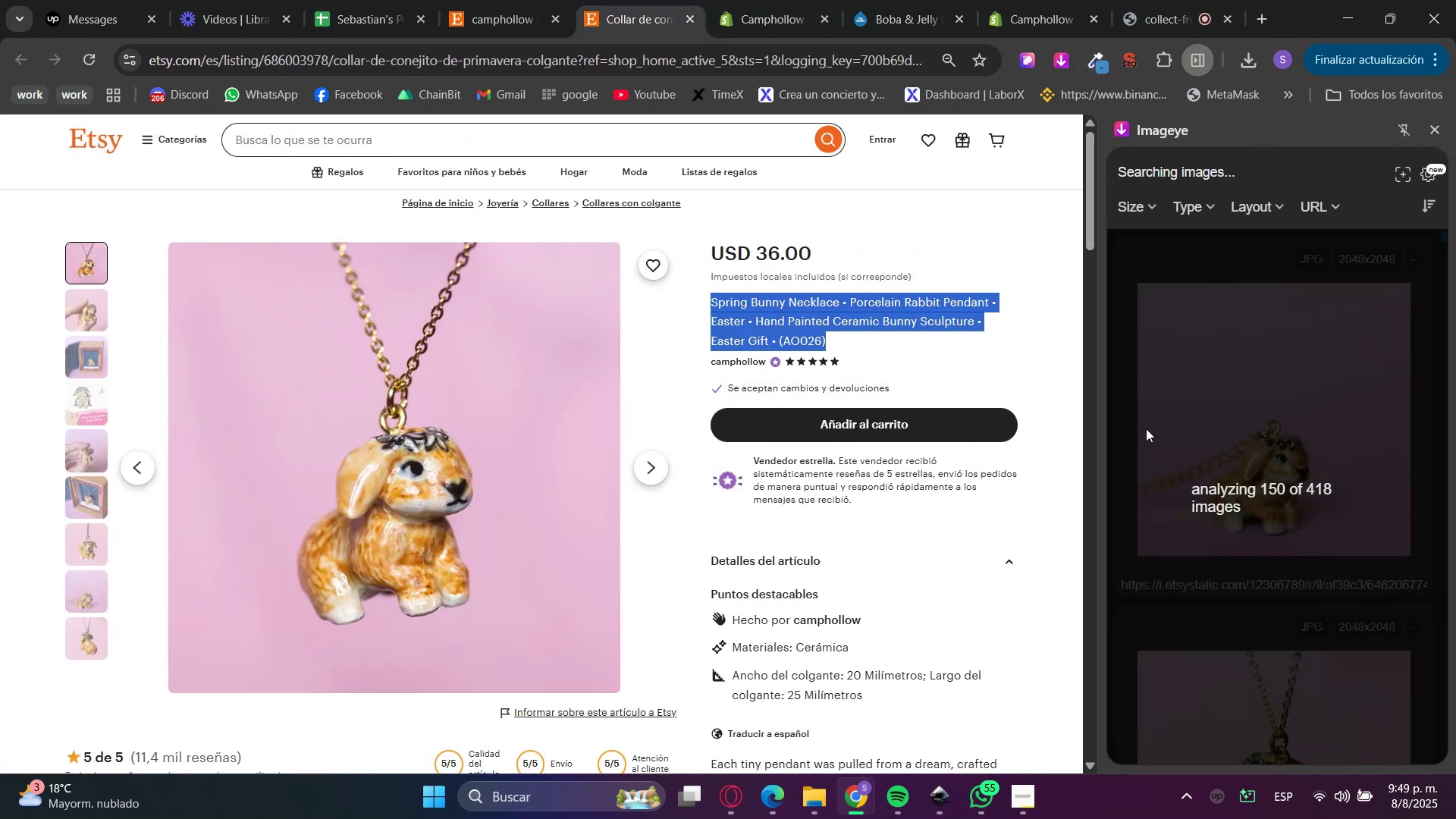 
mouse_move([1272, 396])
 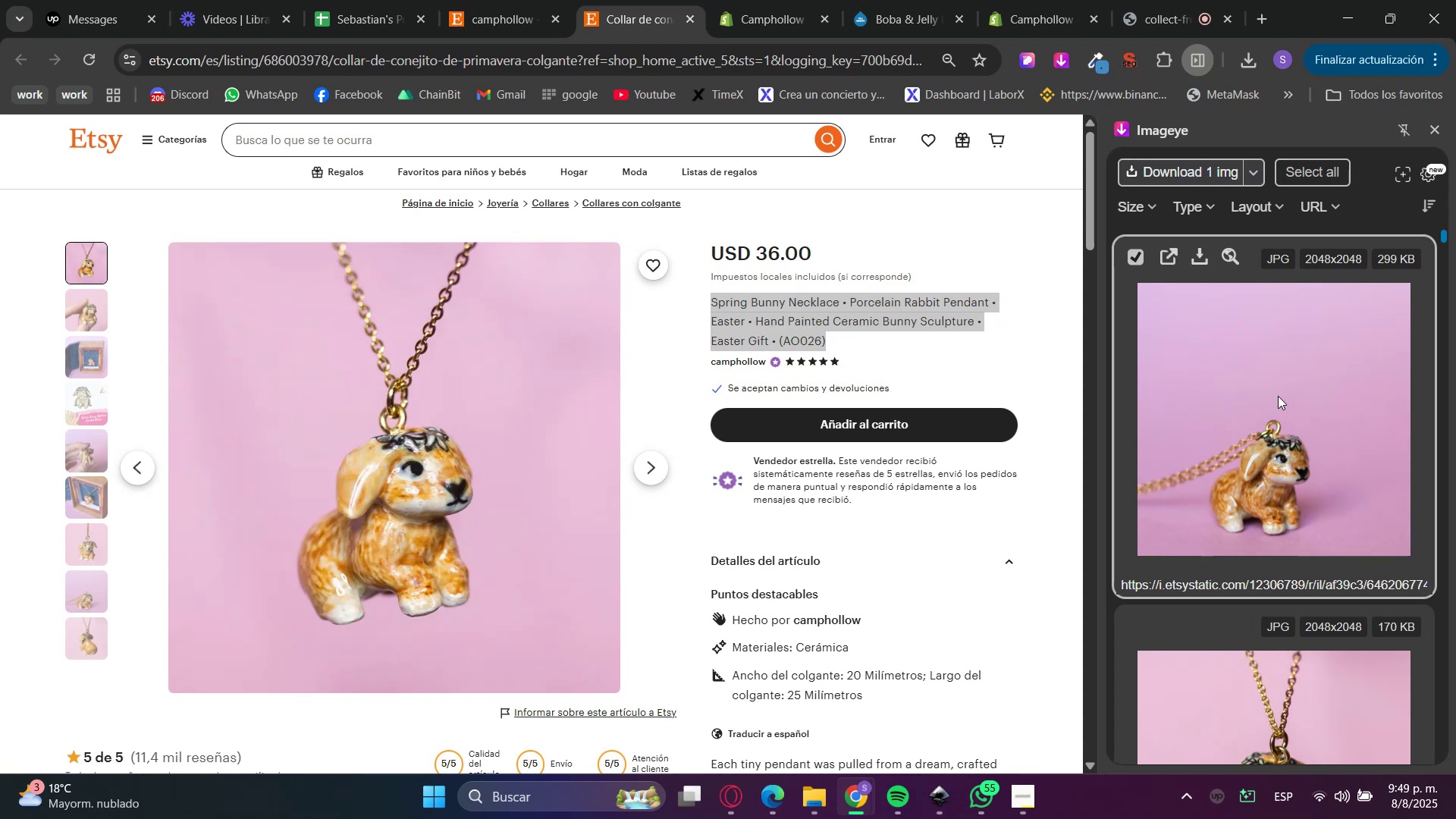 
scroll: coordinate [1278, 396], scroll_direction: down, amount: 8.0
 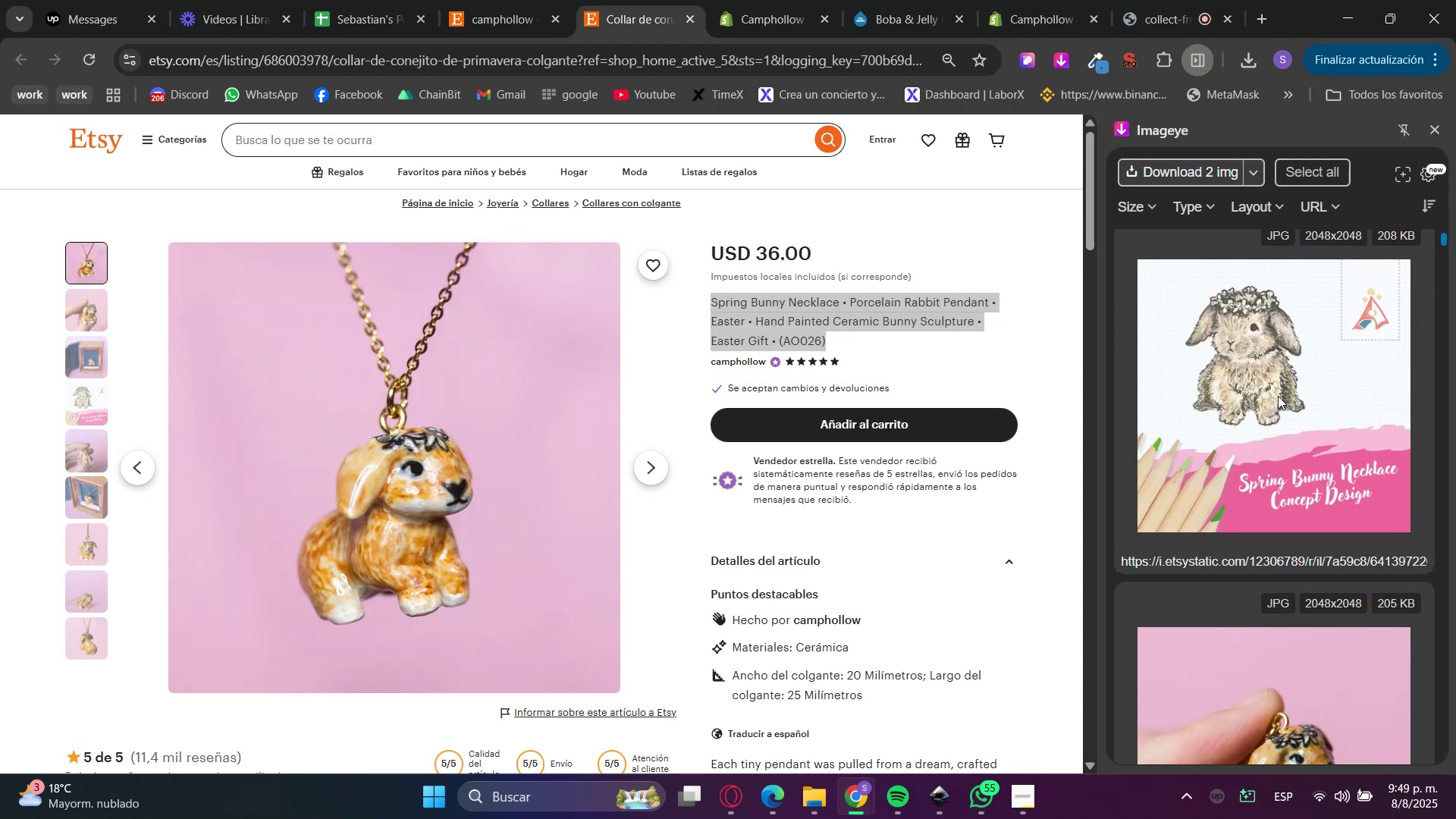 
left_click([1278, 396])
 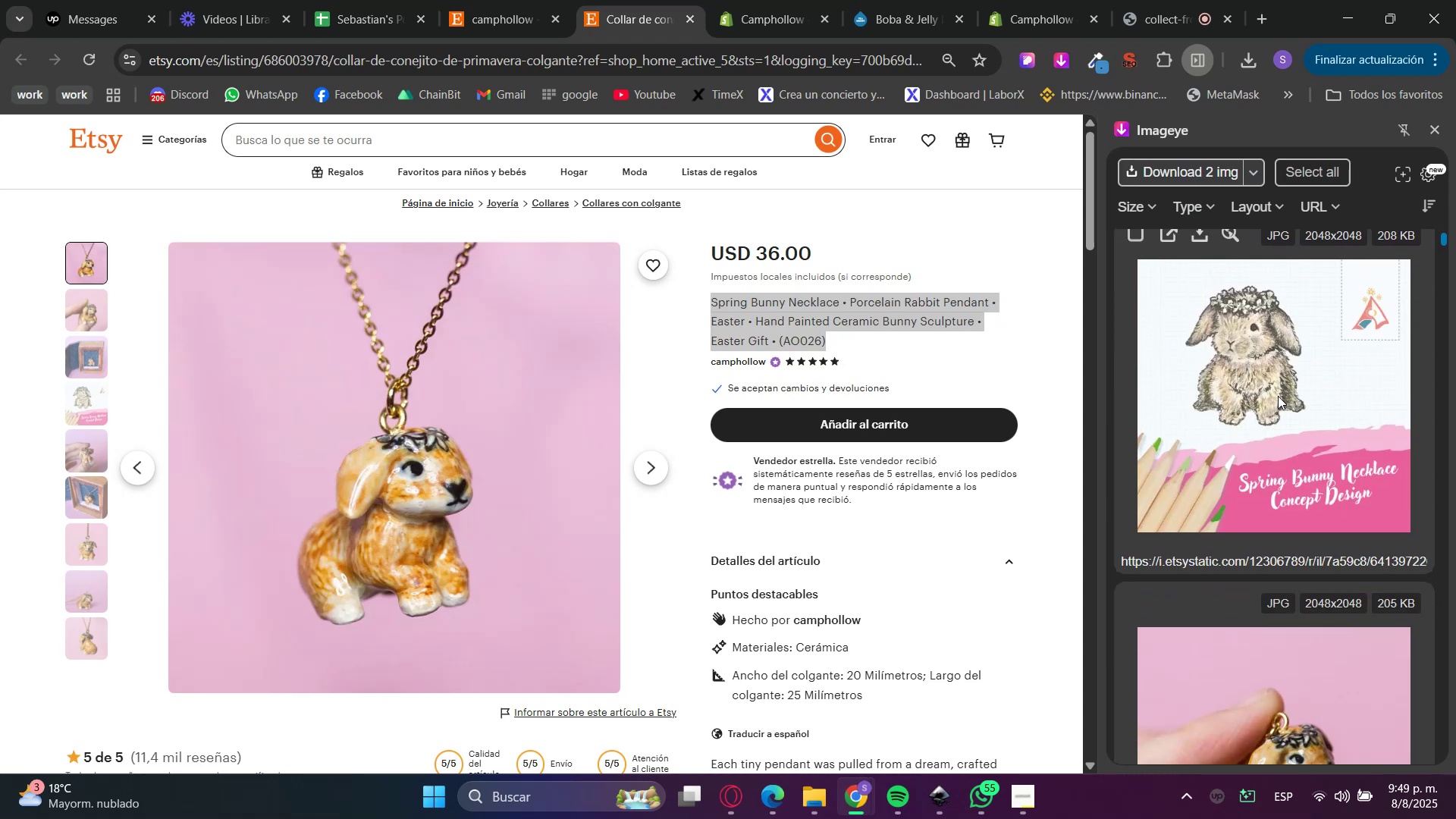 
left_click([1278, 396])
 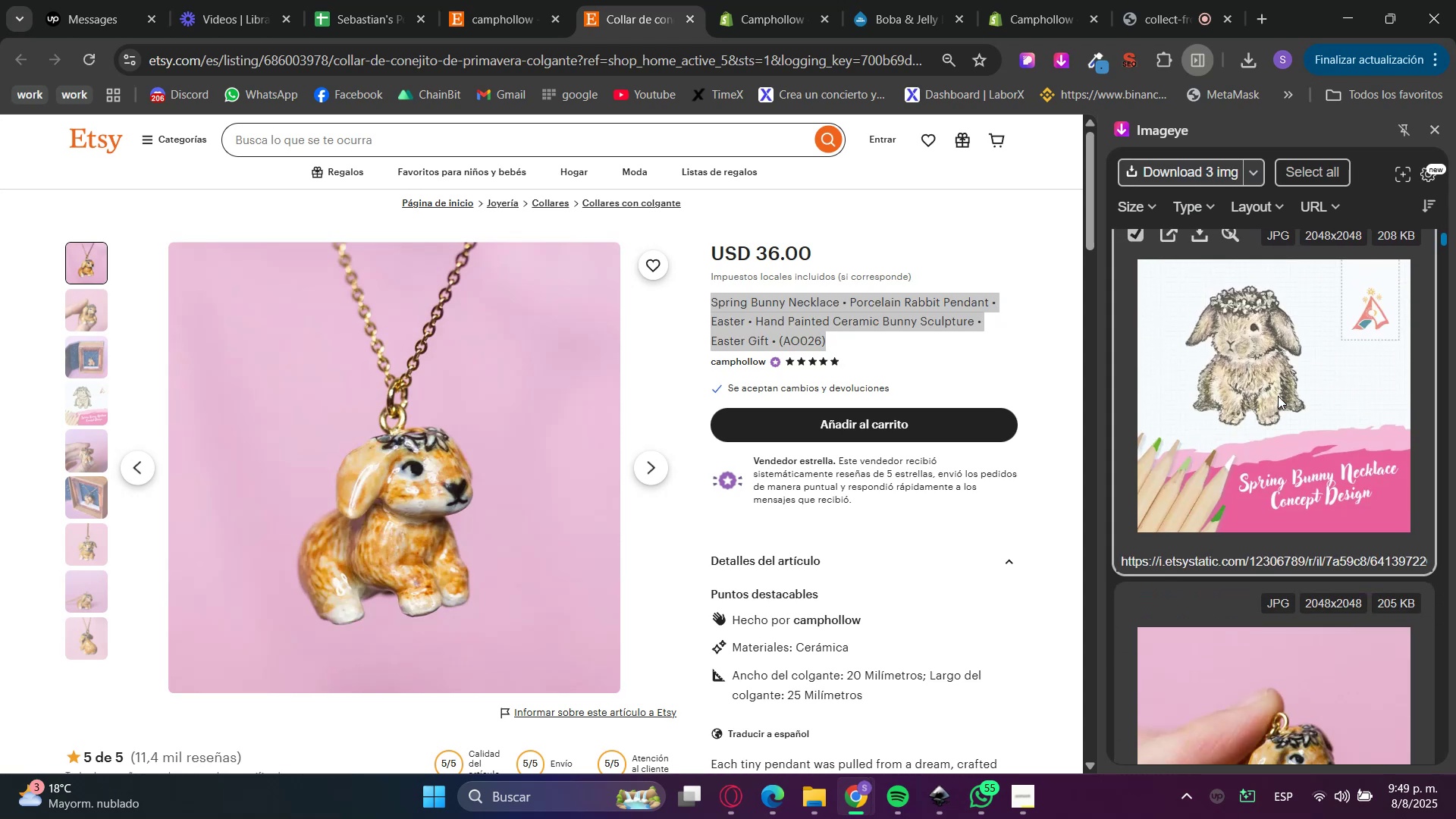 
scroll: coordinate [1278, 396], scroll_direction: down, amount: 3.0
 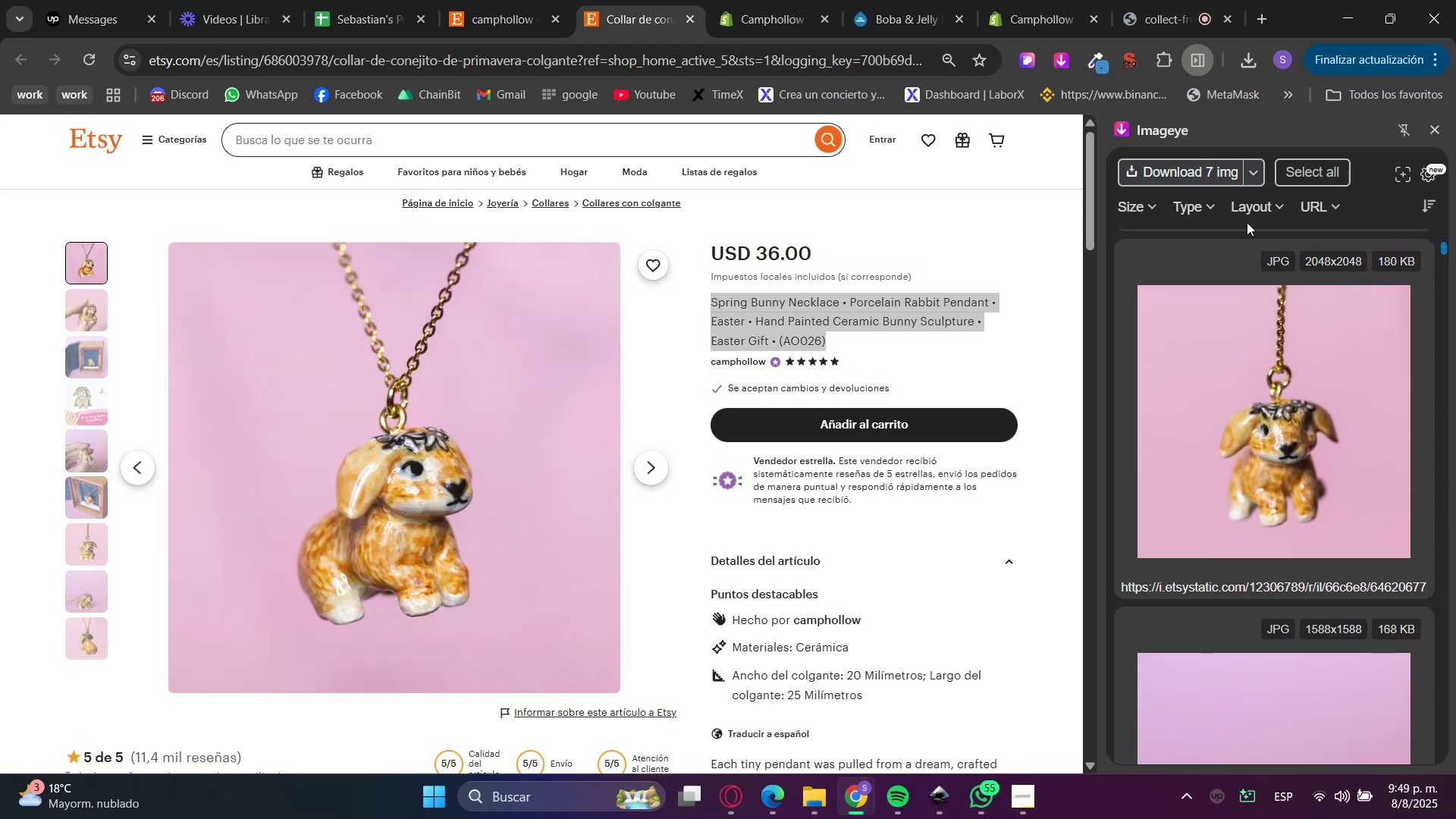 
left_click([1278, 396])
 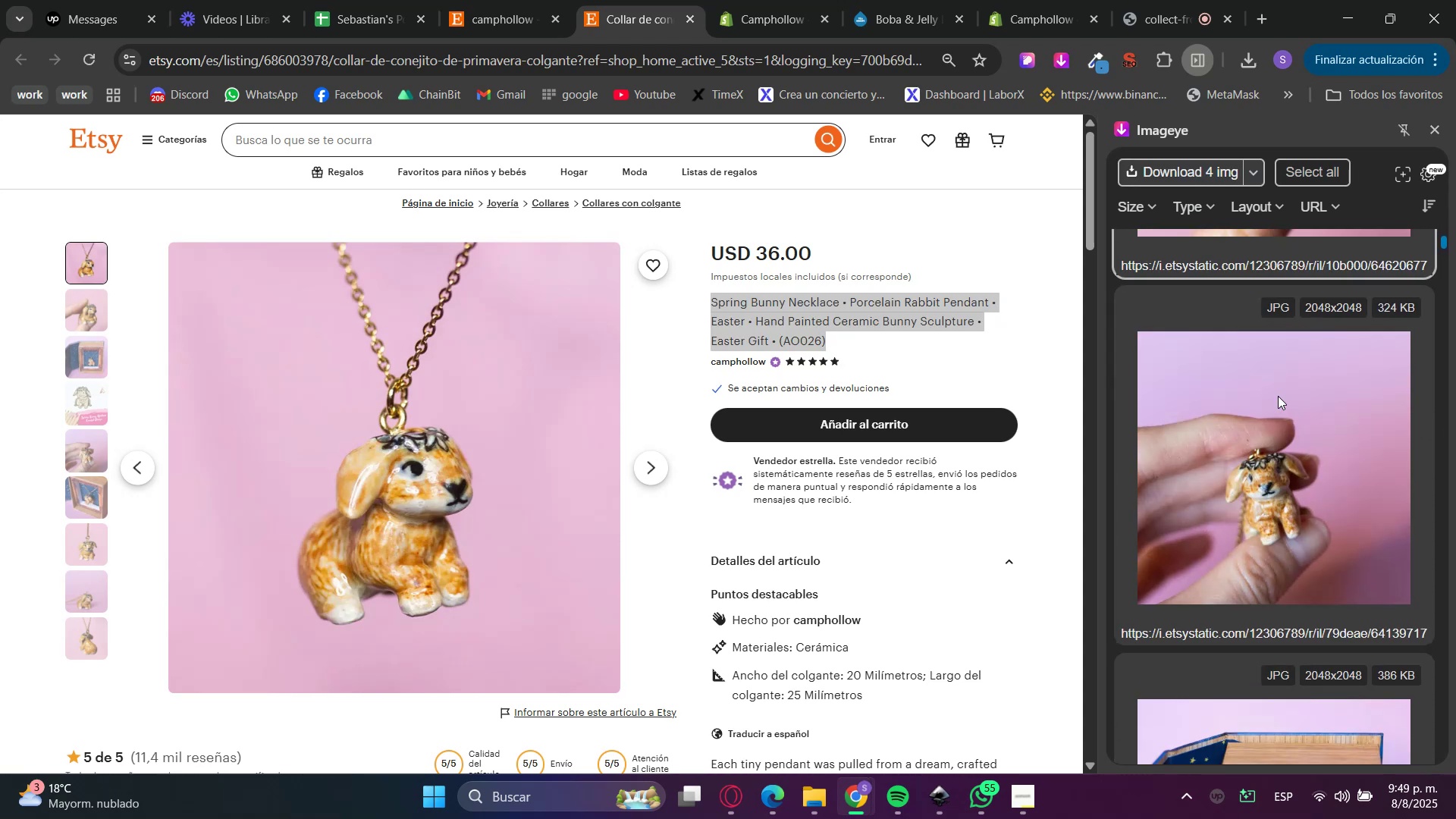 
left_click([1278, 396])
 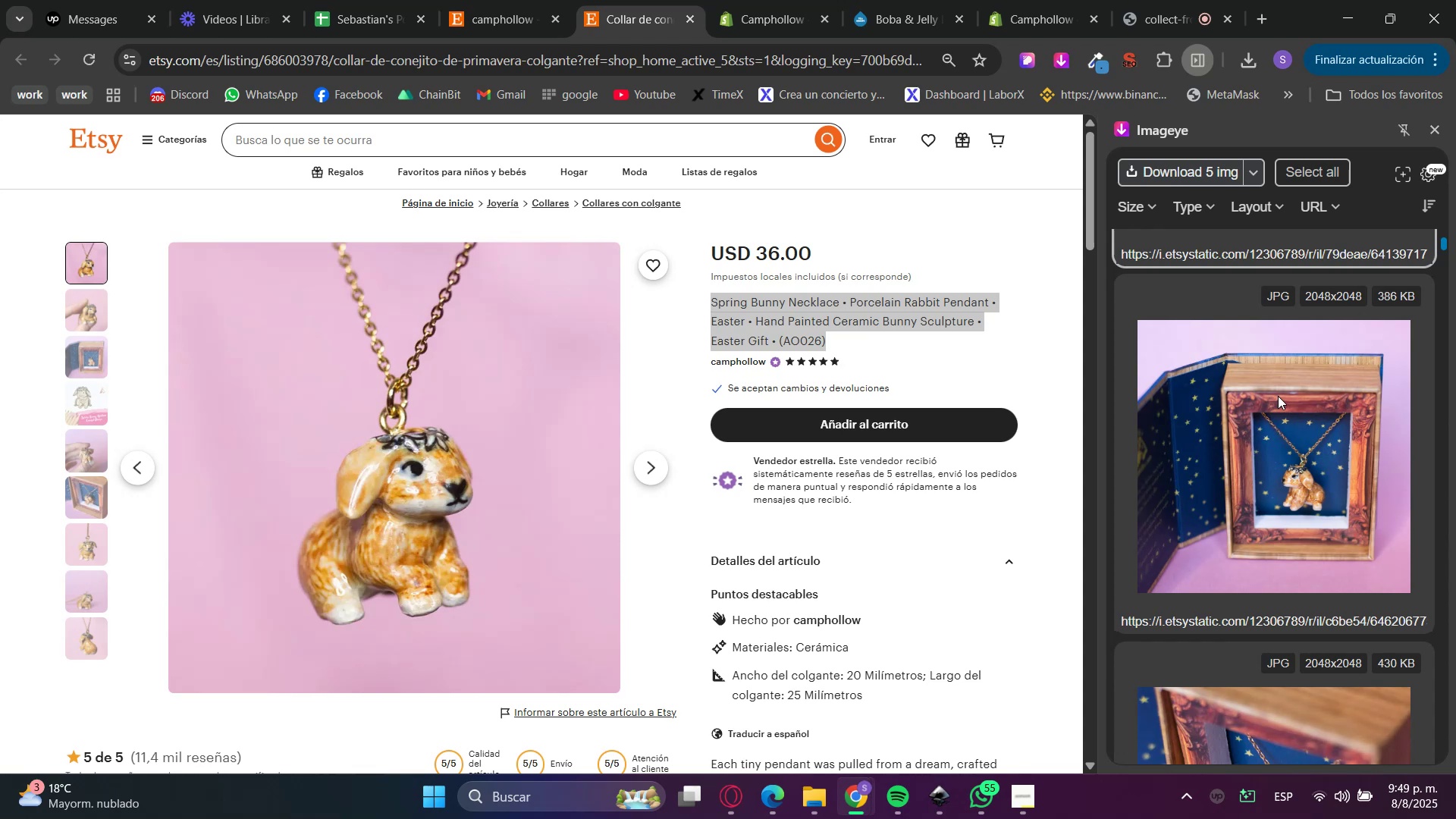 
left_click([1278, 396])
 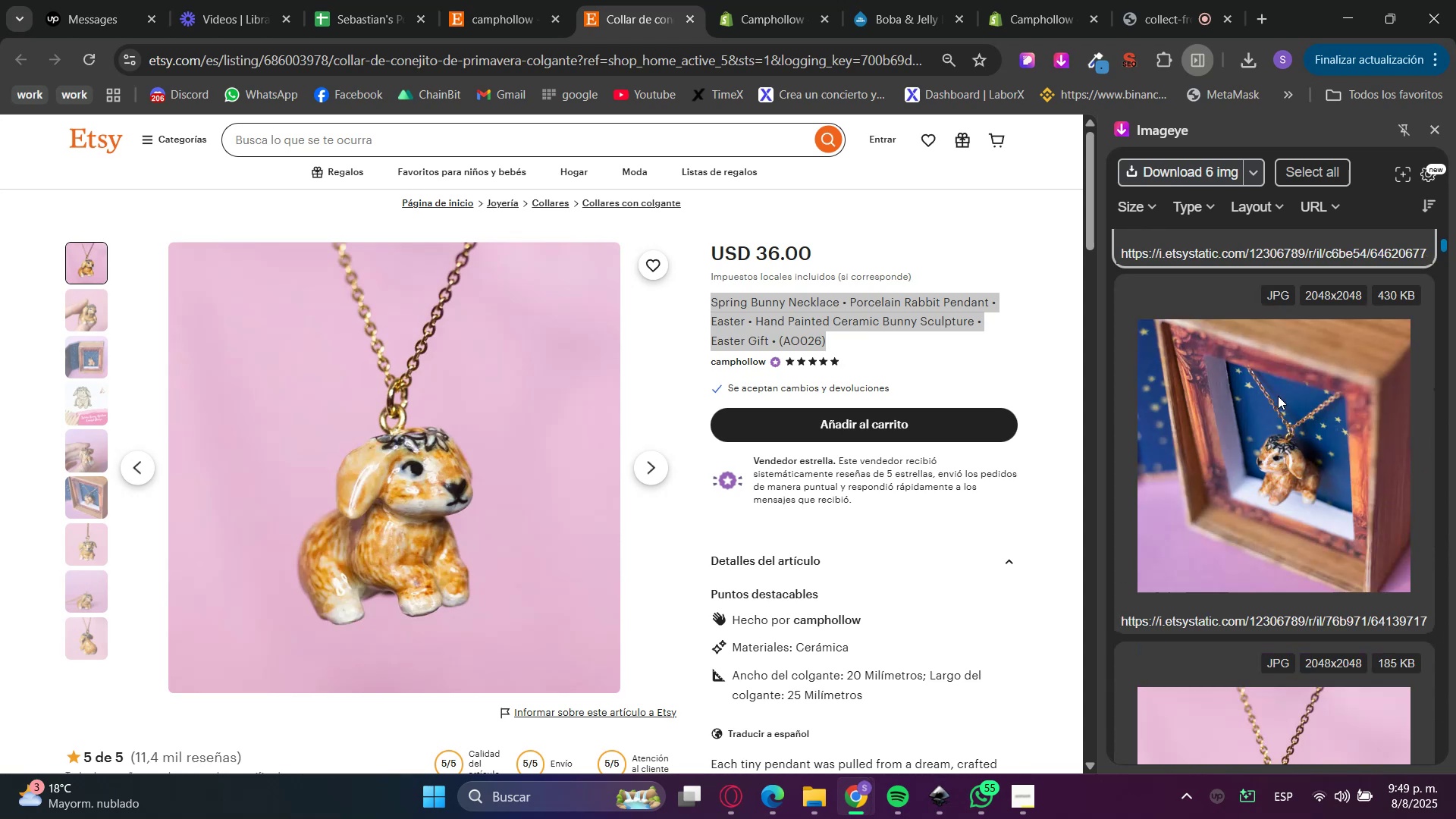 
left_click([1278, 396])
 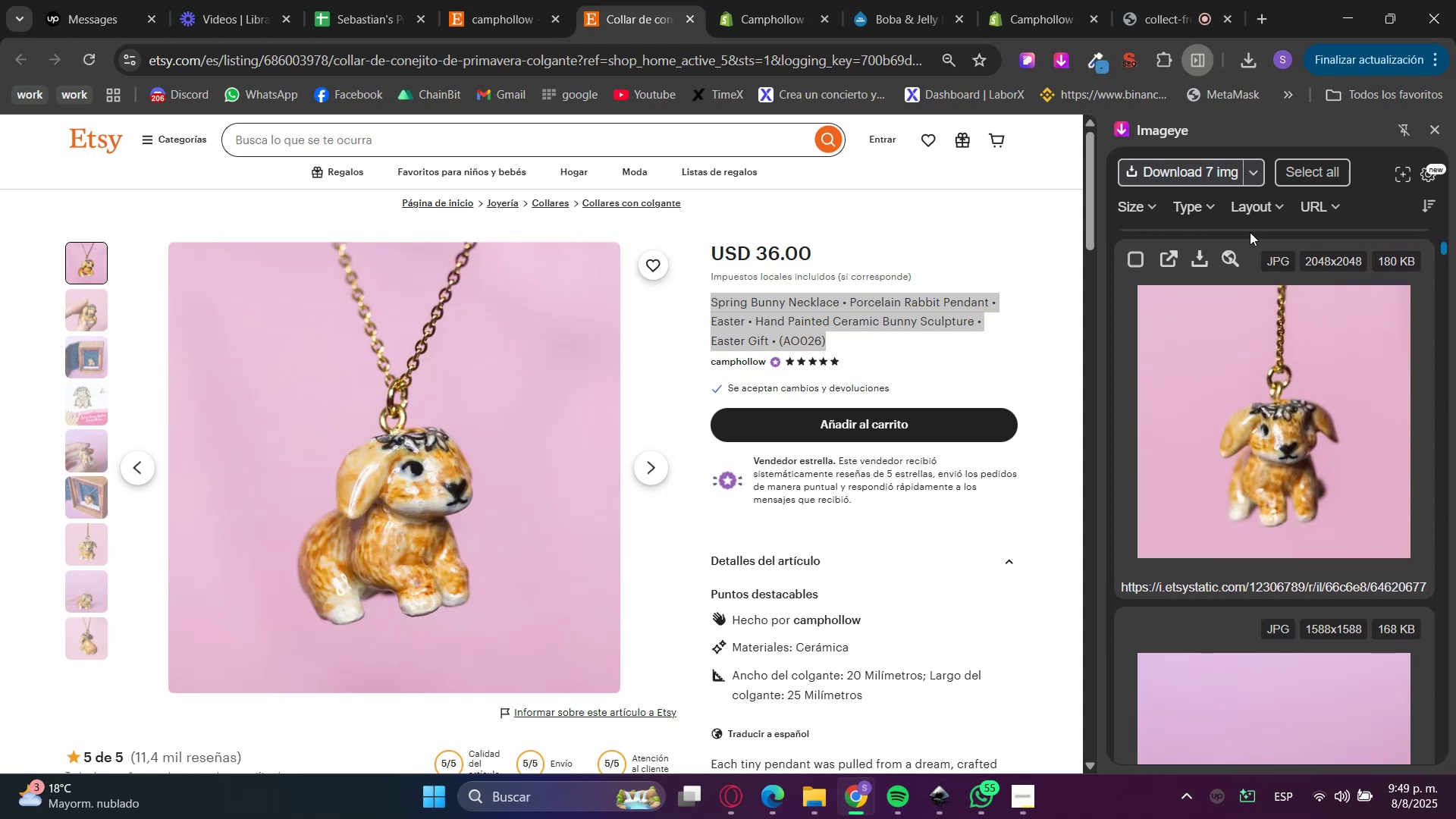 
left_click([1207, 180])
 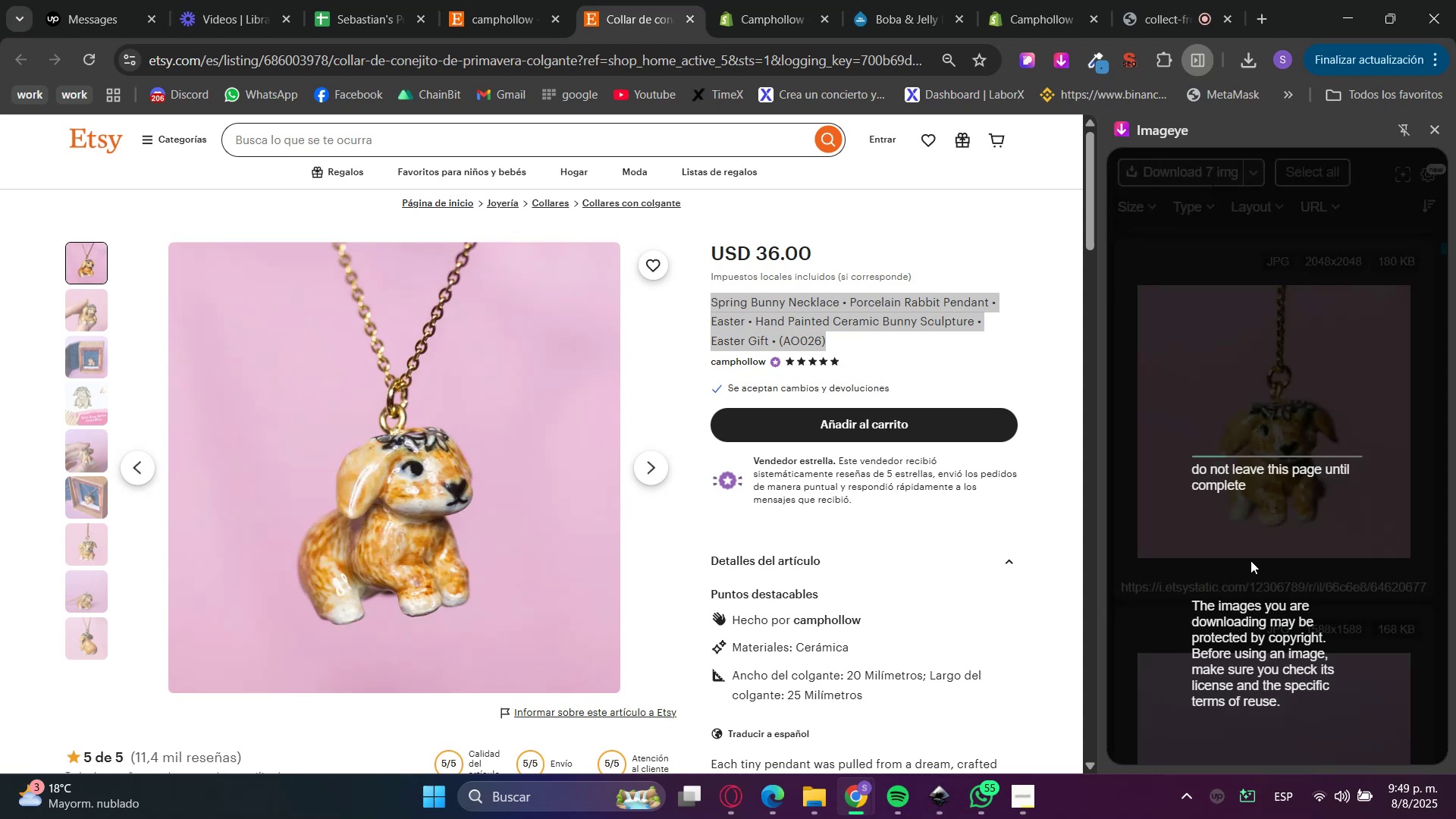 
double_click([783, 0])
 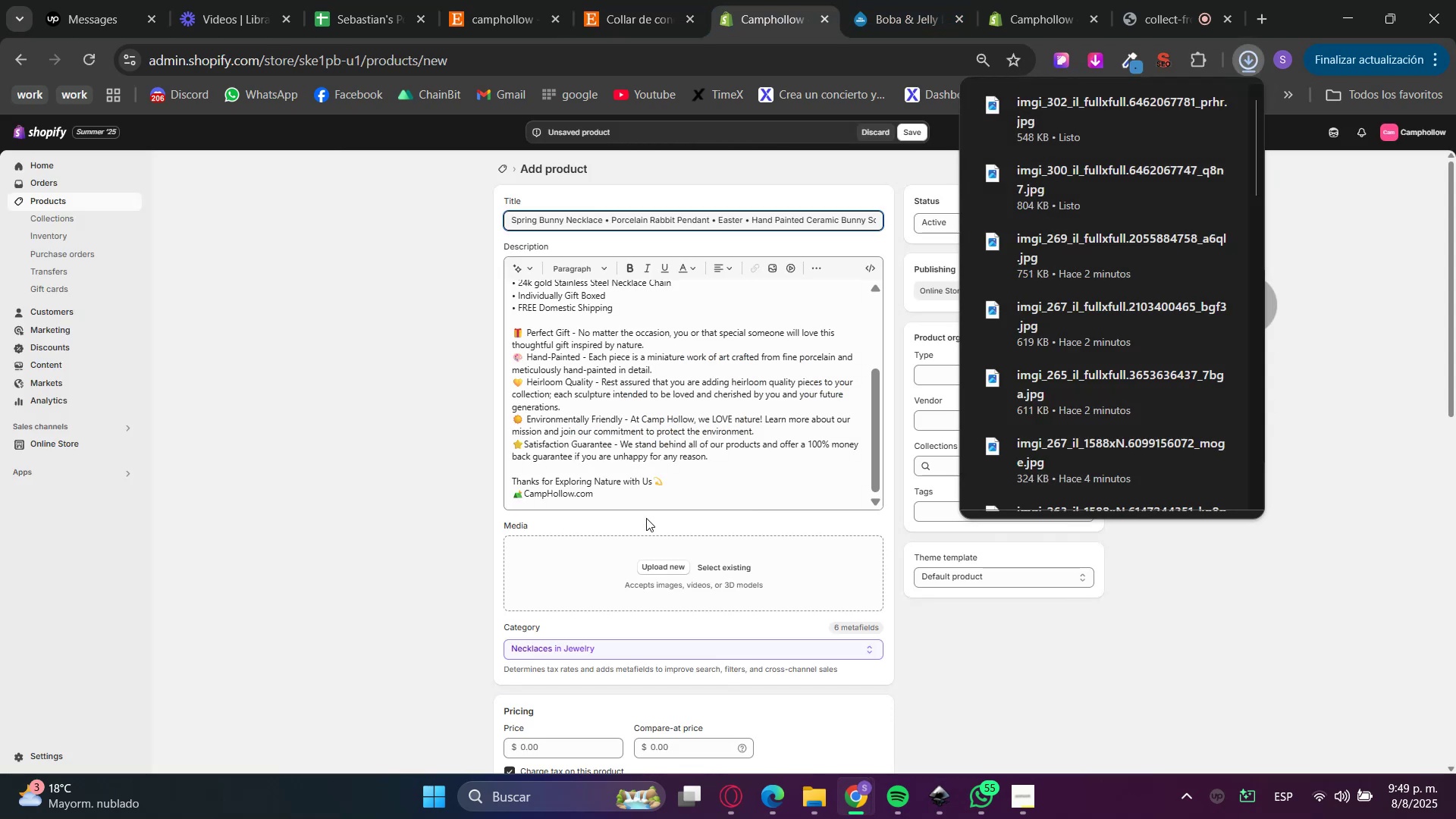 
left_click([812, 818])
 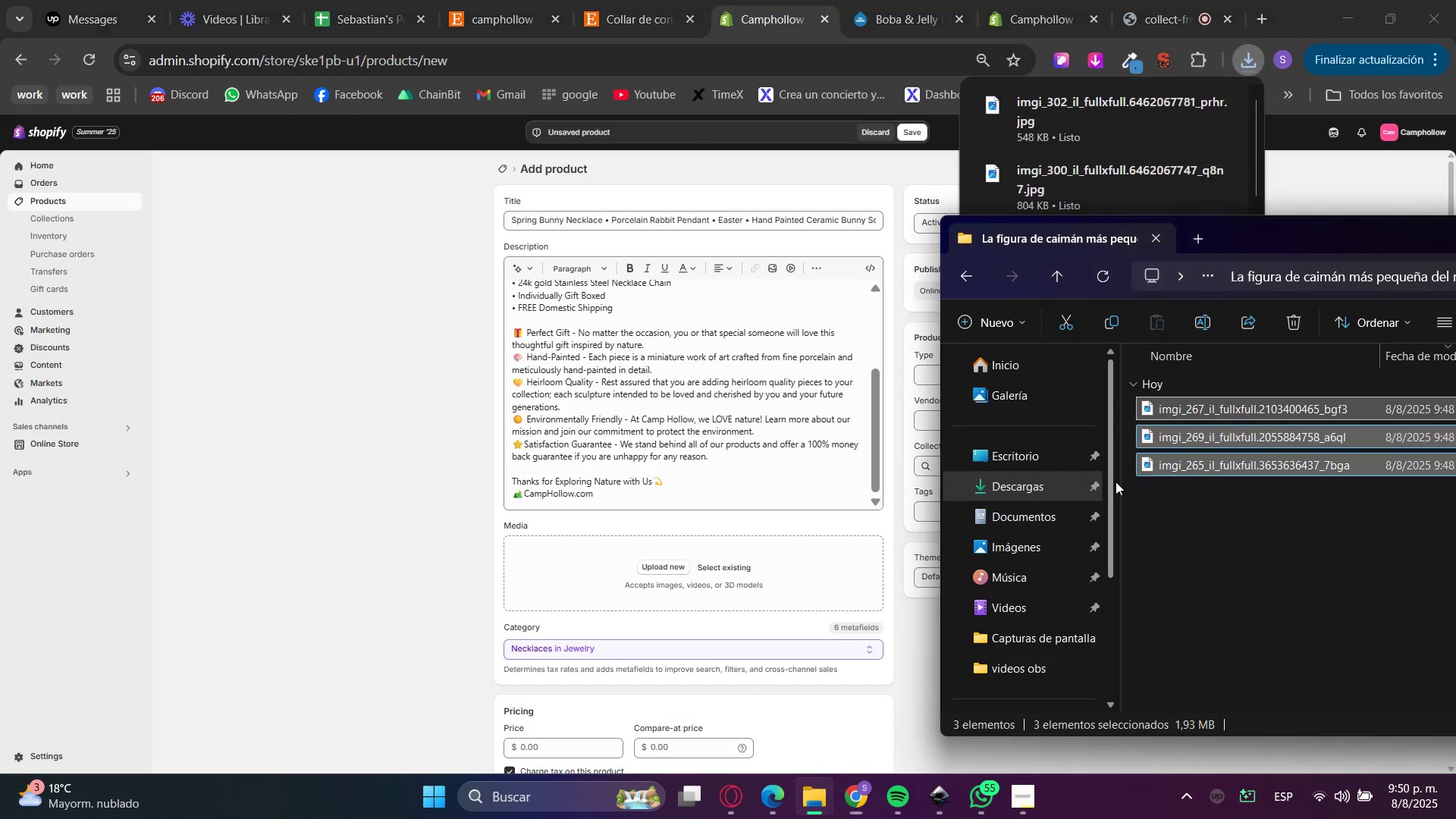 
key(Backspace)
 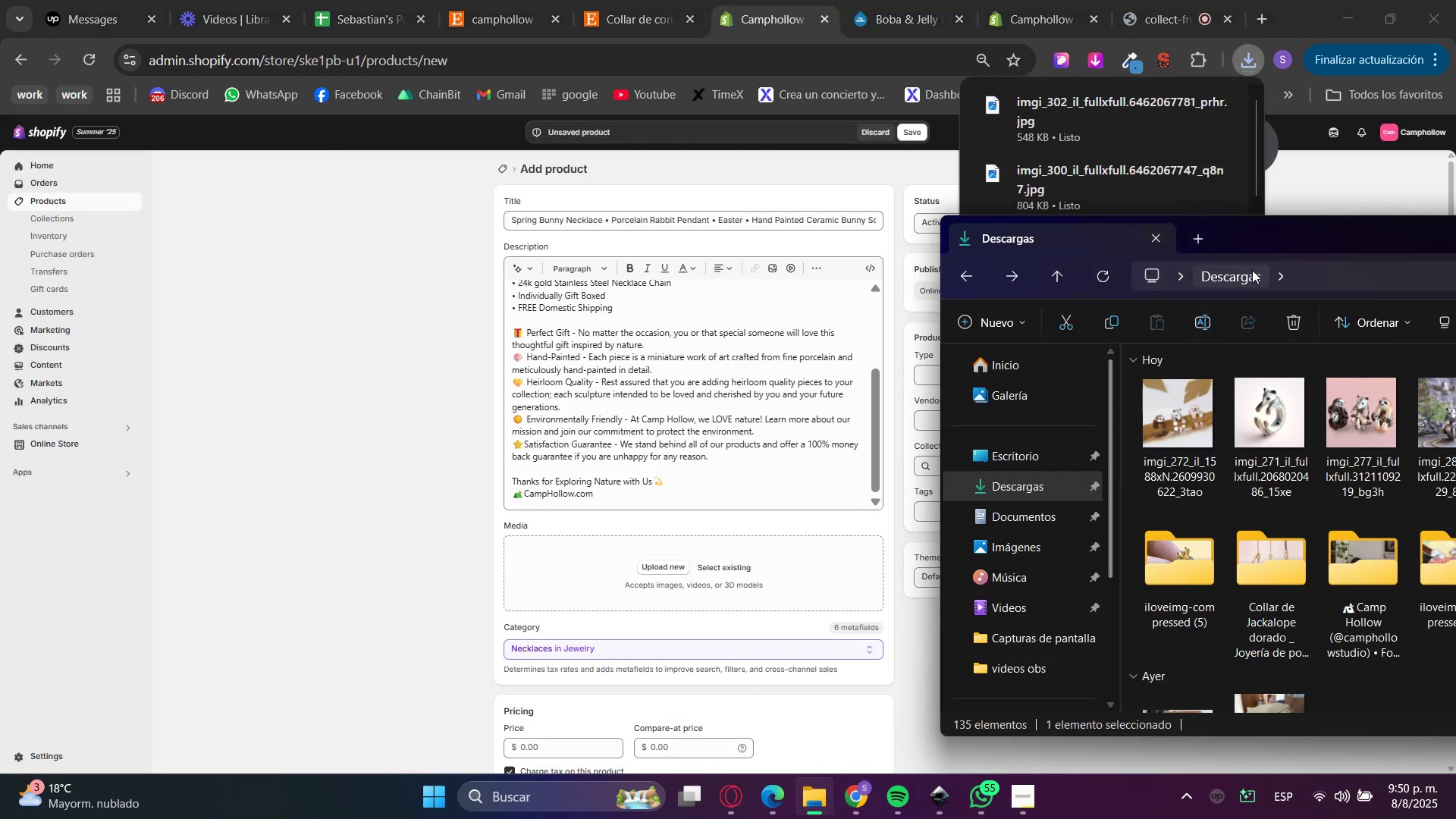 
left_click_drag(start_coordinate=[1268, 236], to_coordinate=[547, 293])
 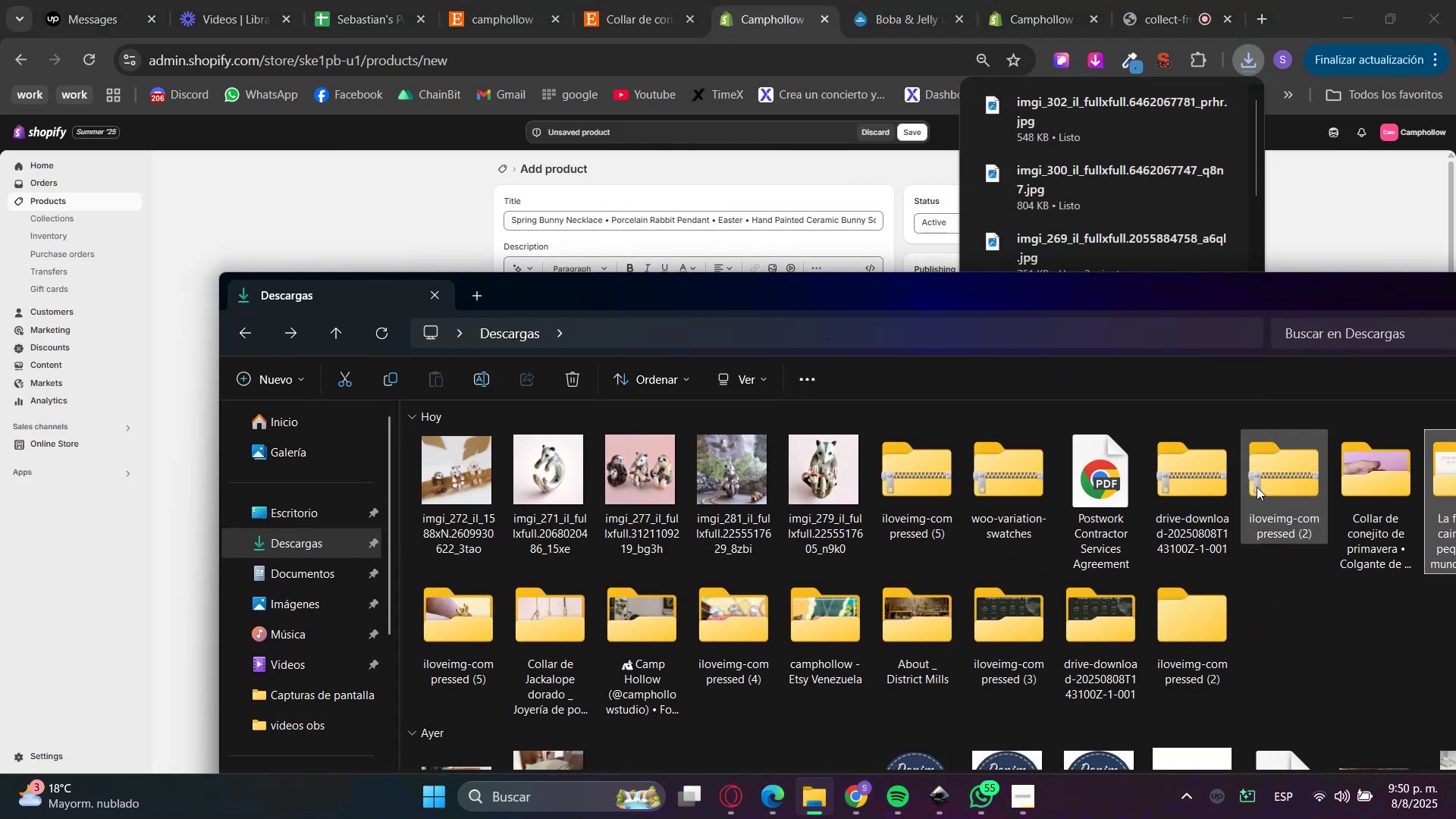 
double_click([1332, 485])
 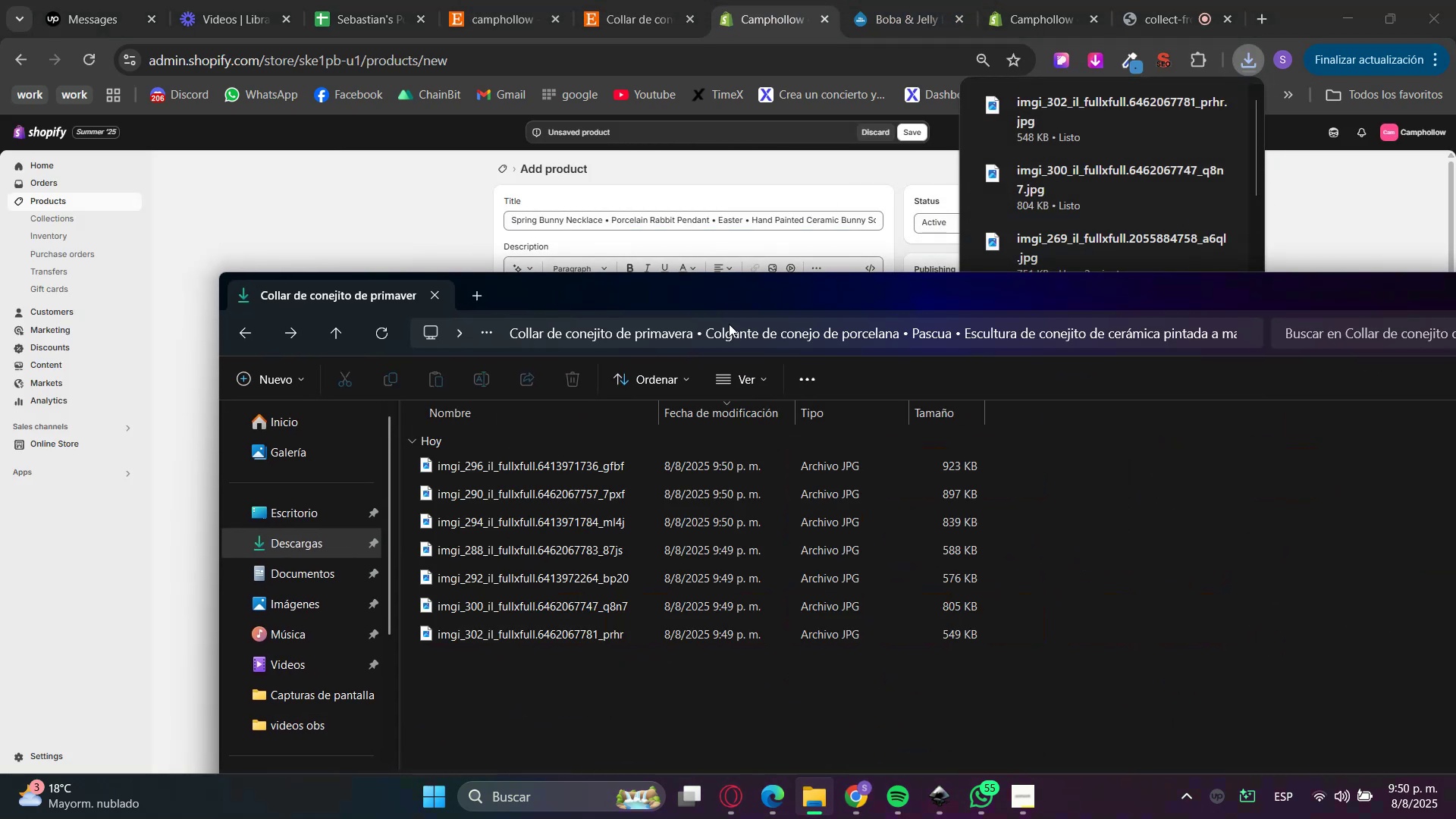 
left_click_drag(start_coordinate=[588, 299], to_coordinate=[1310, 223])
 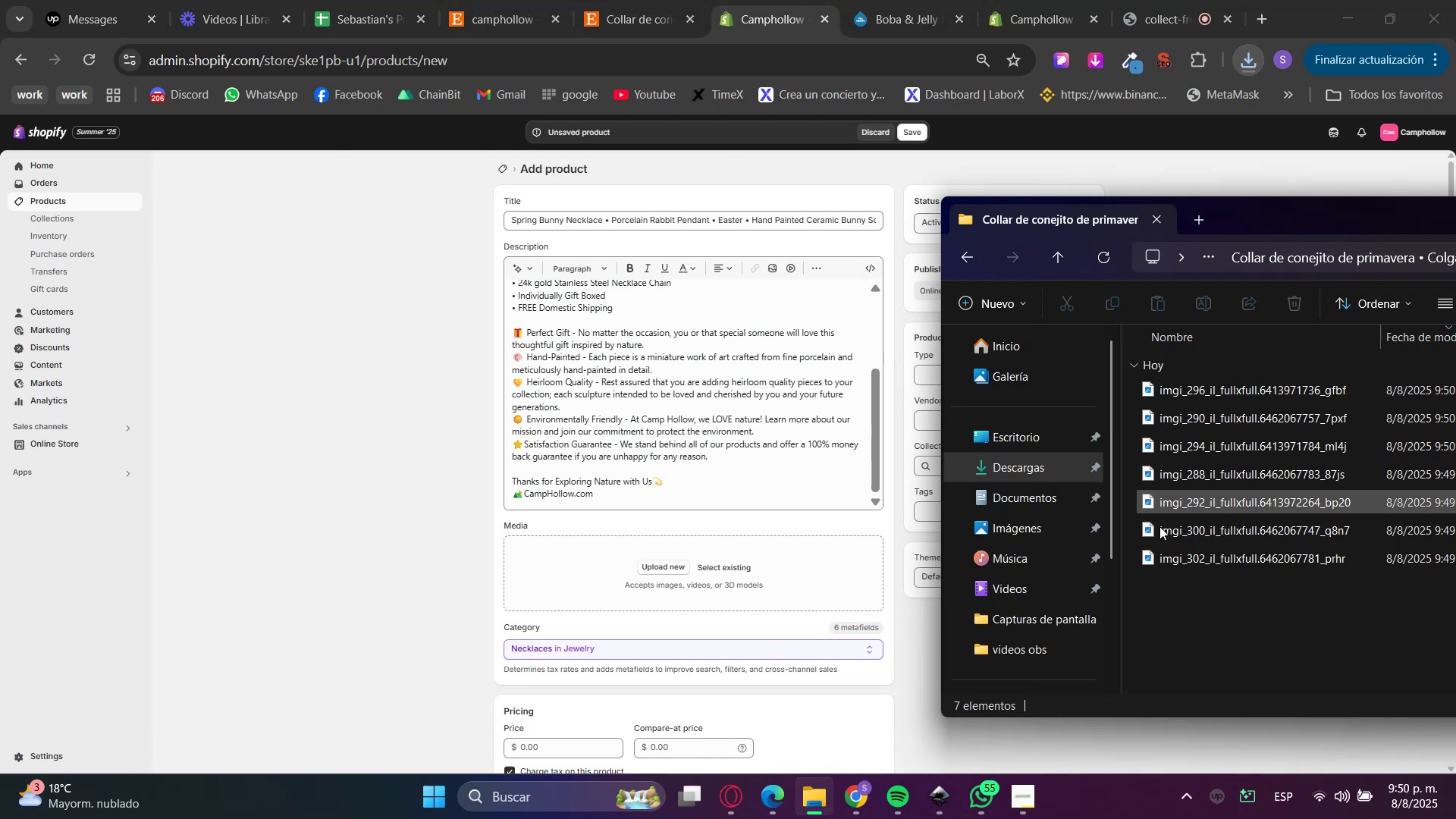 
left_click_drag(start_coordinate=[1201, 632], to_coordinate=[1226, 319])
 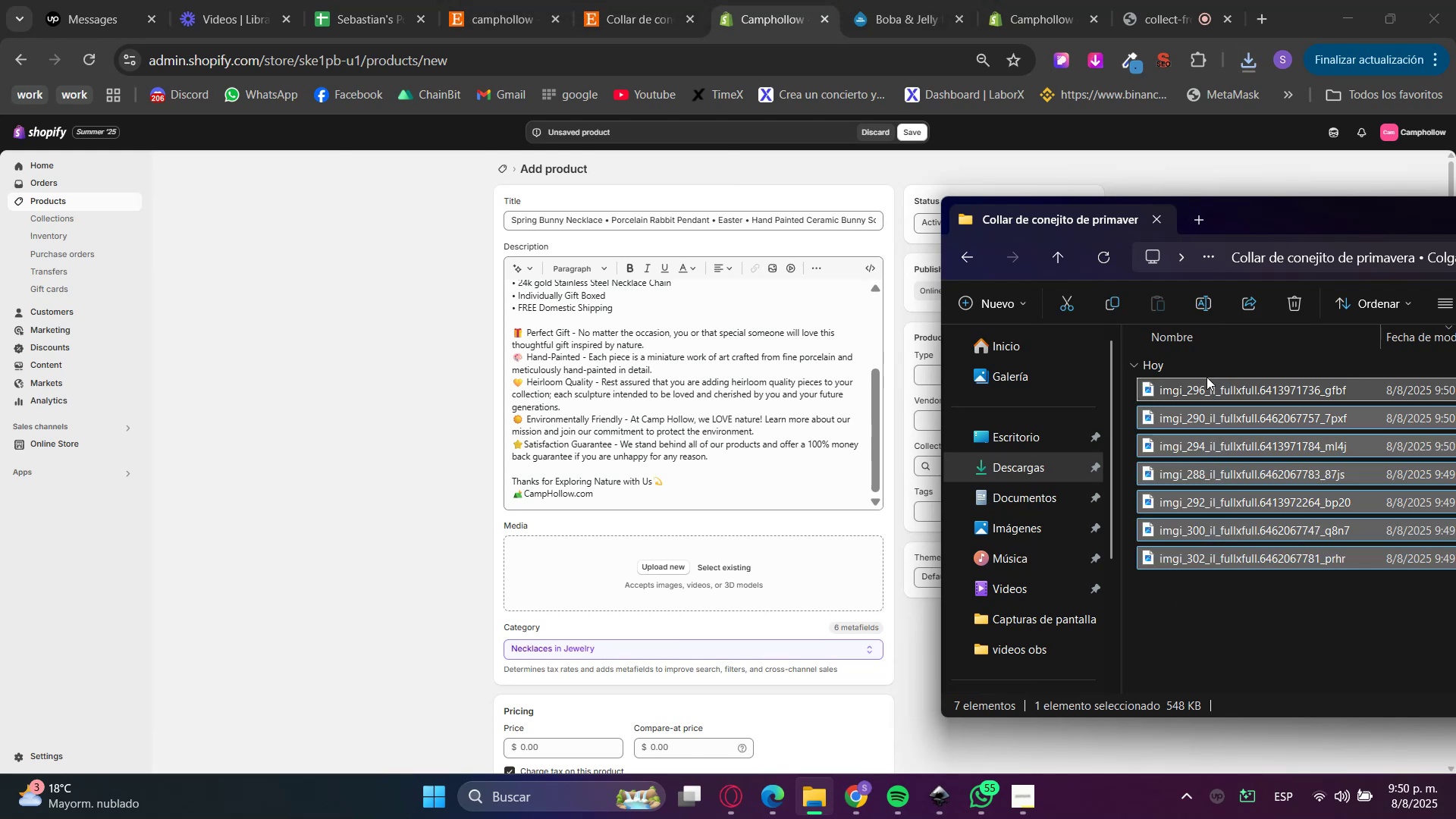 
left_click_drag(start_coordinate=[1203, 388], to_coordinate=[573, 566])
 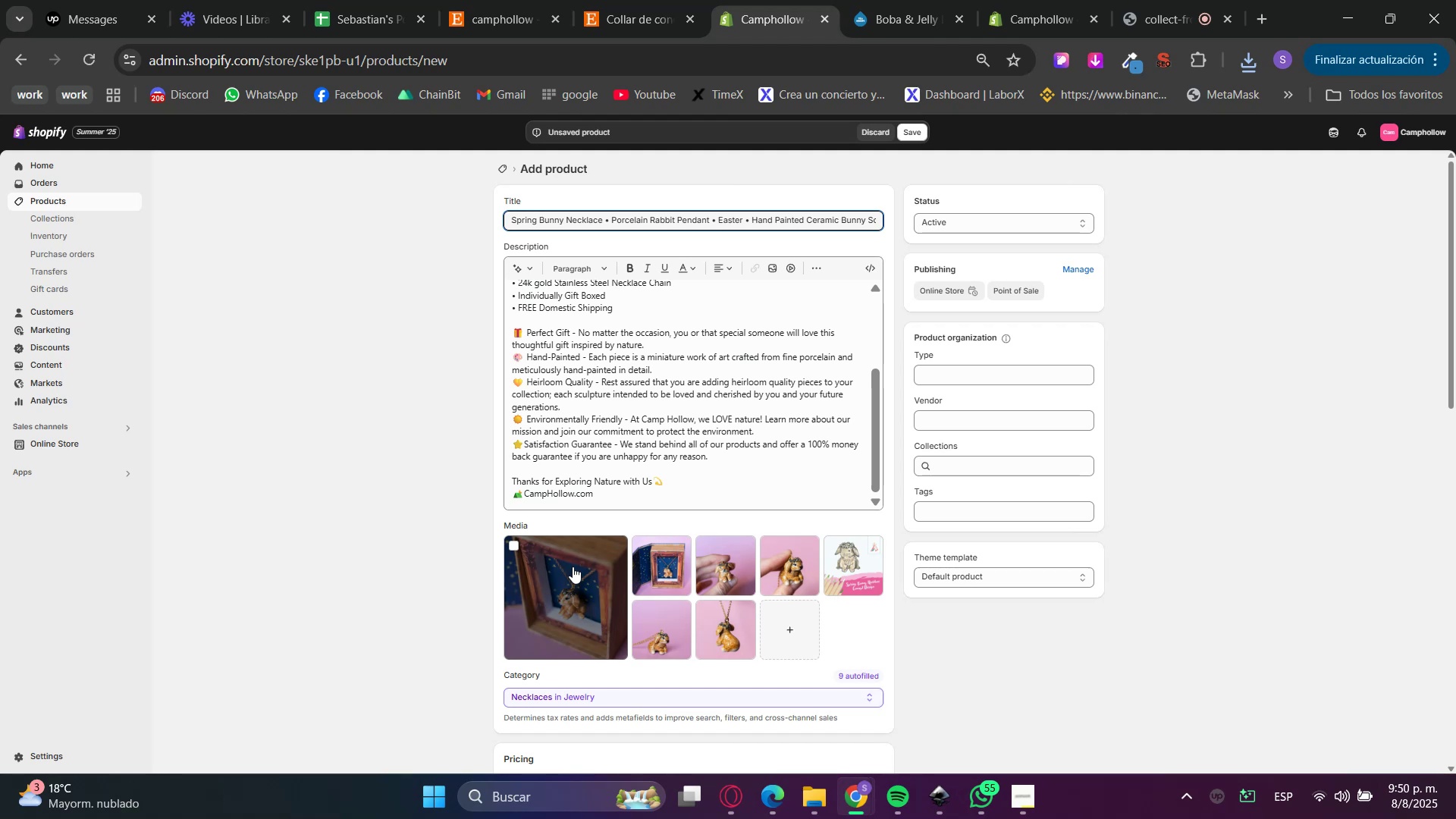 
wait(15.52)
 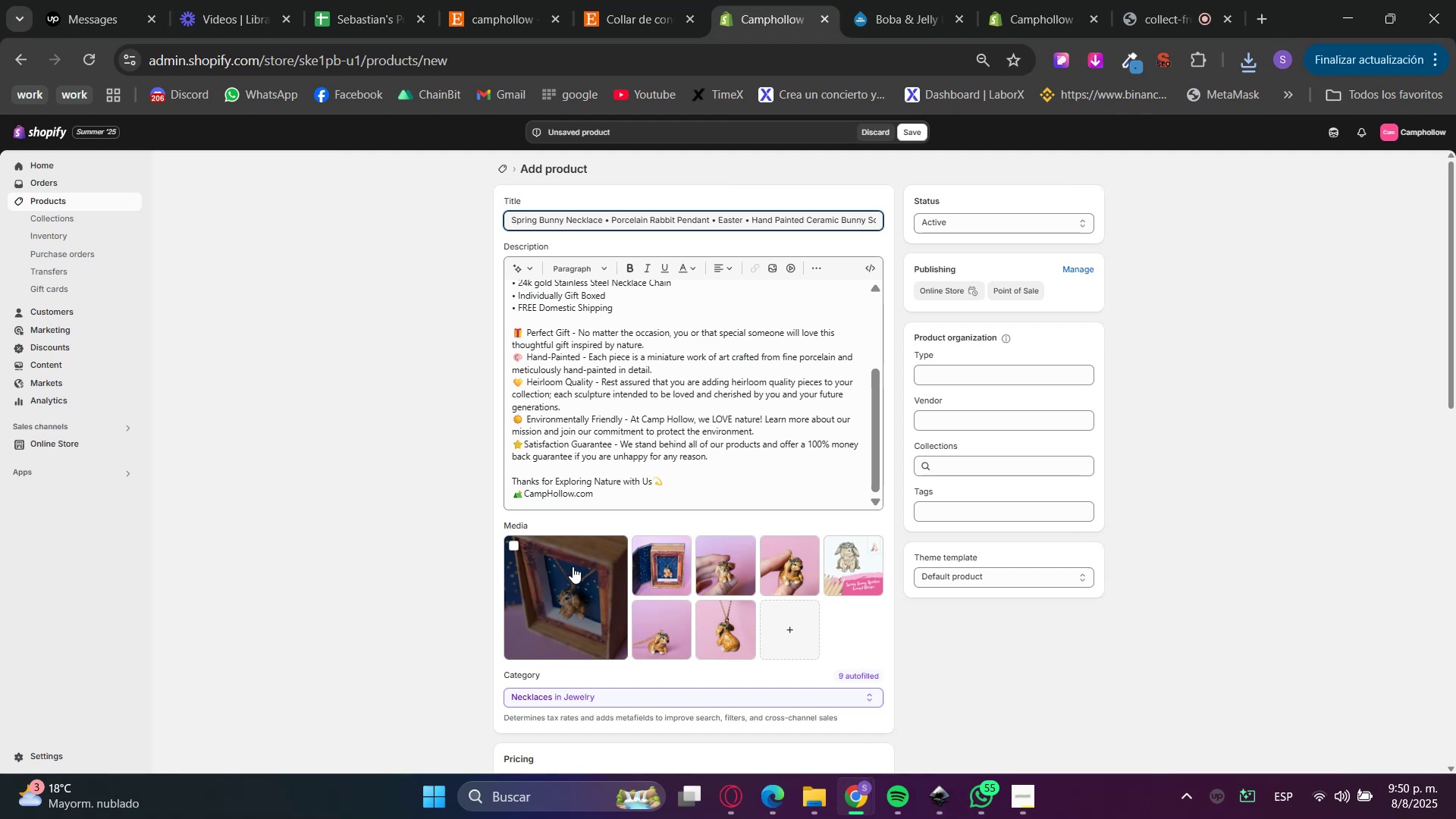 
left_click([624, 0])
 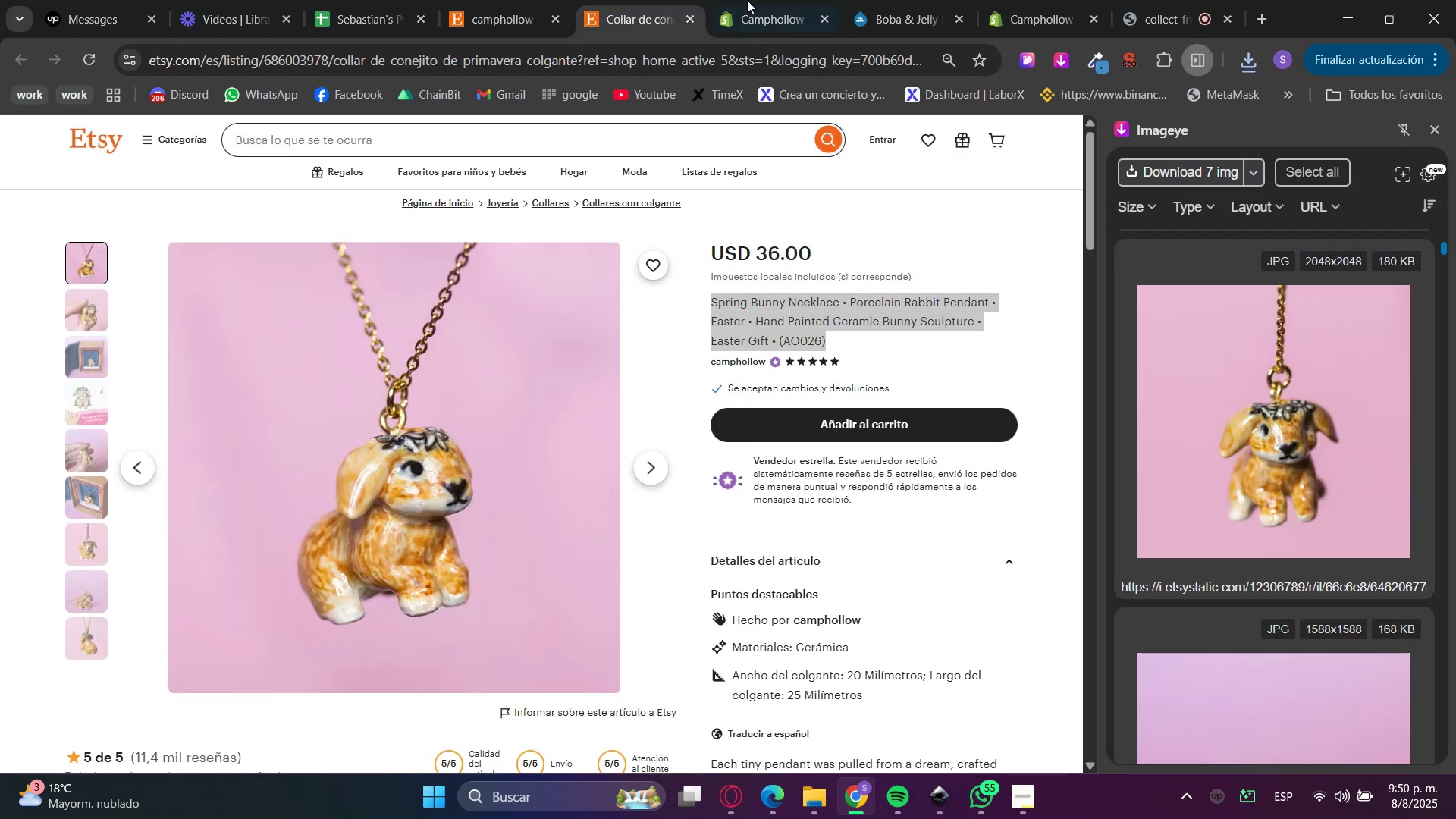 
left_click([761, 0])
 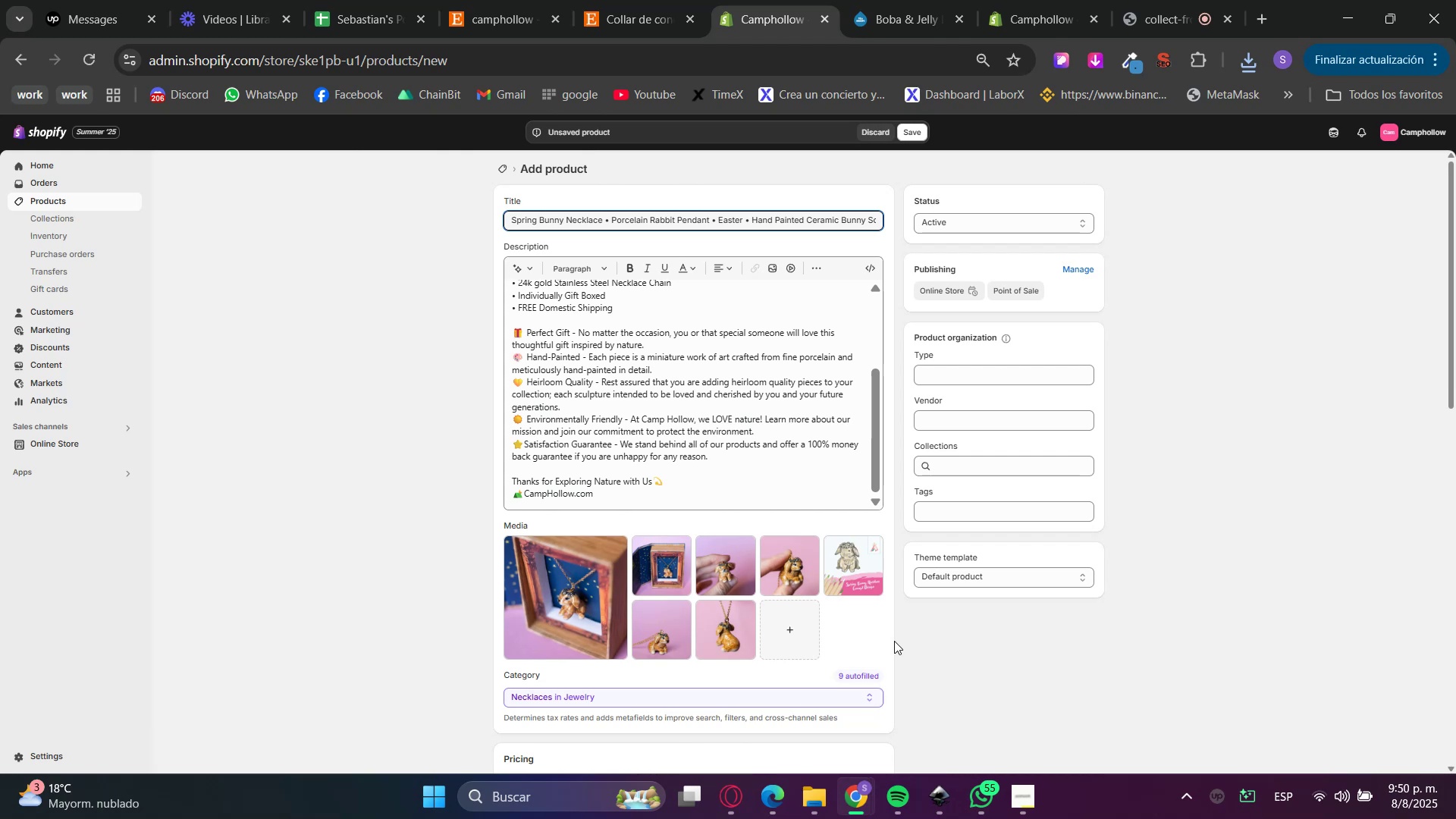 
left_click([637, 0])
 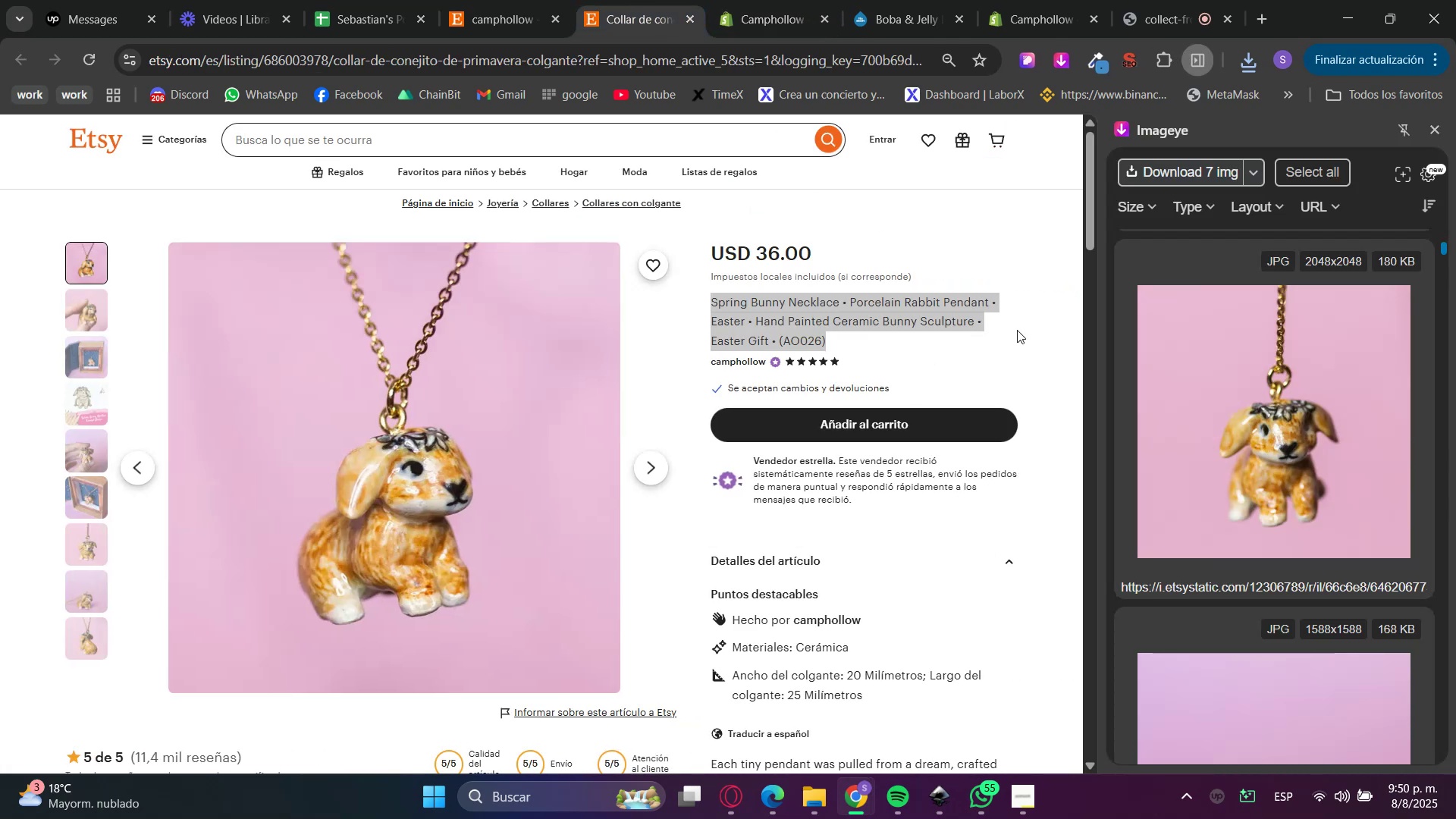 
scroll: coordinate [1254, 544], scroll_direction: up, amount: 6.0
 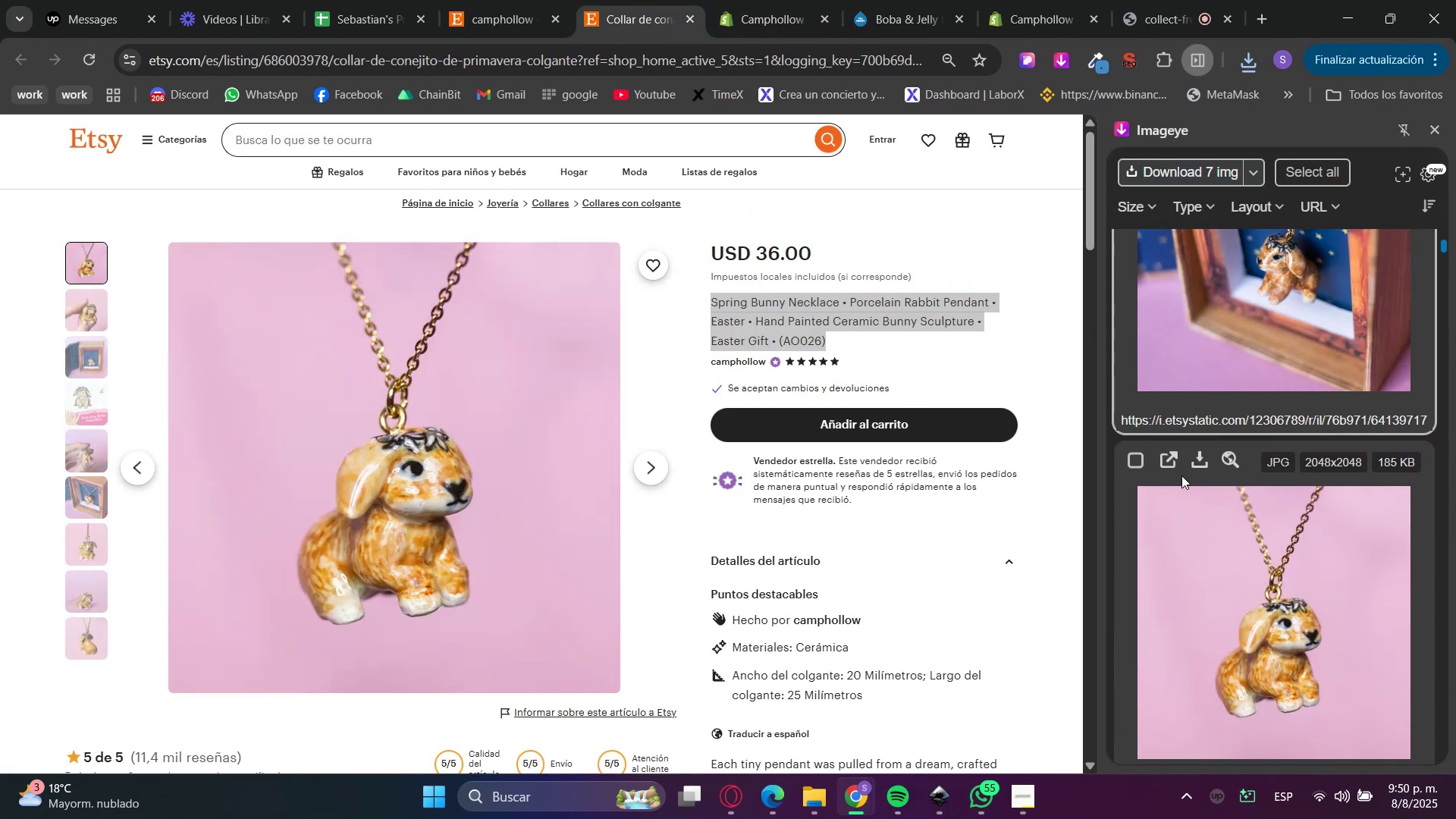 
left_click([1198, 461])
 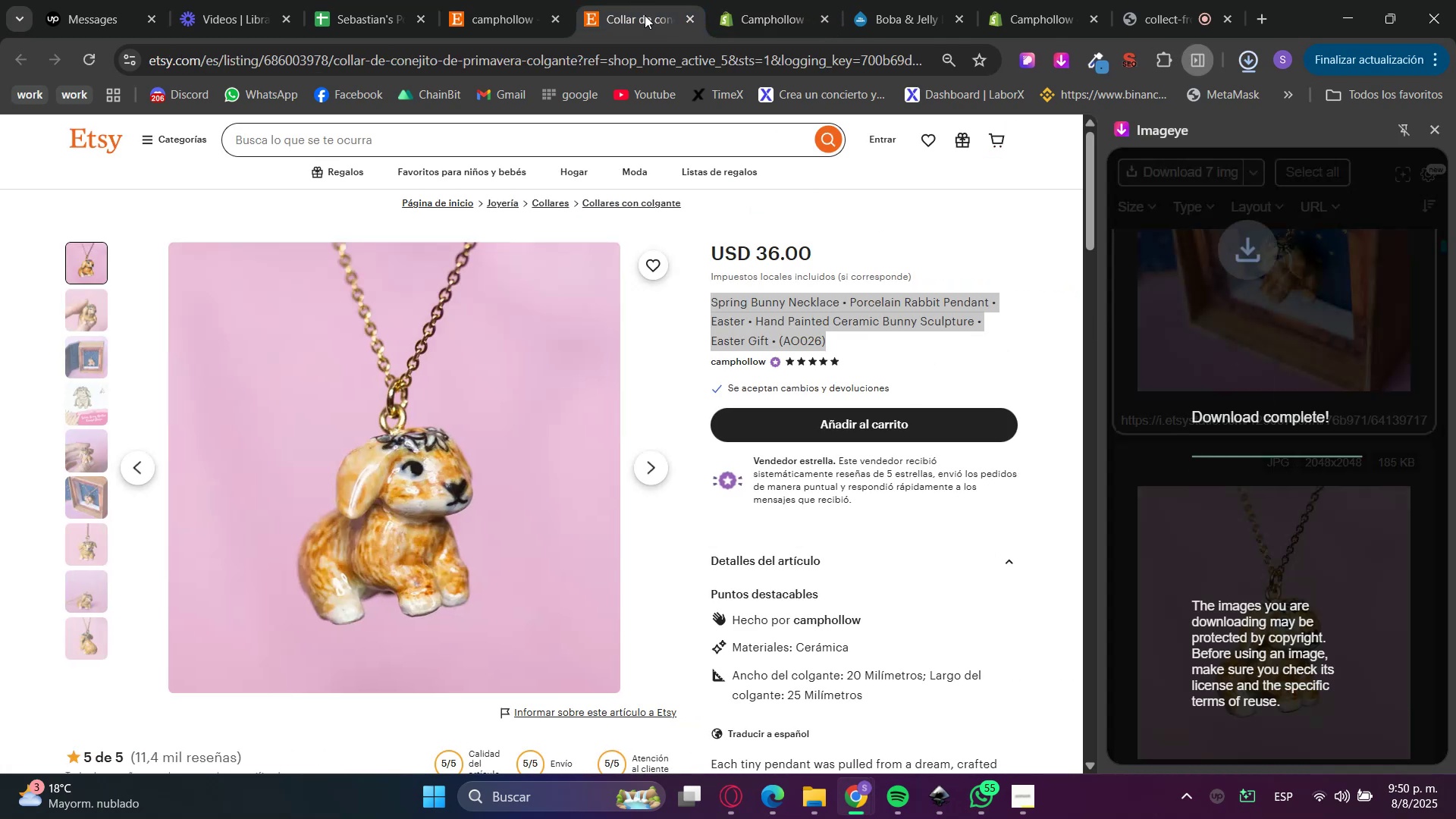 
left_click([832, 0])
 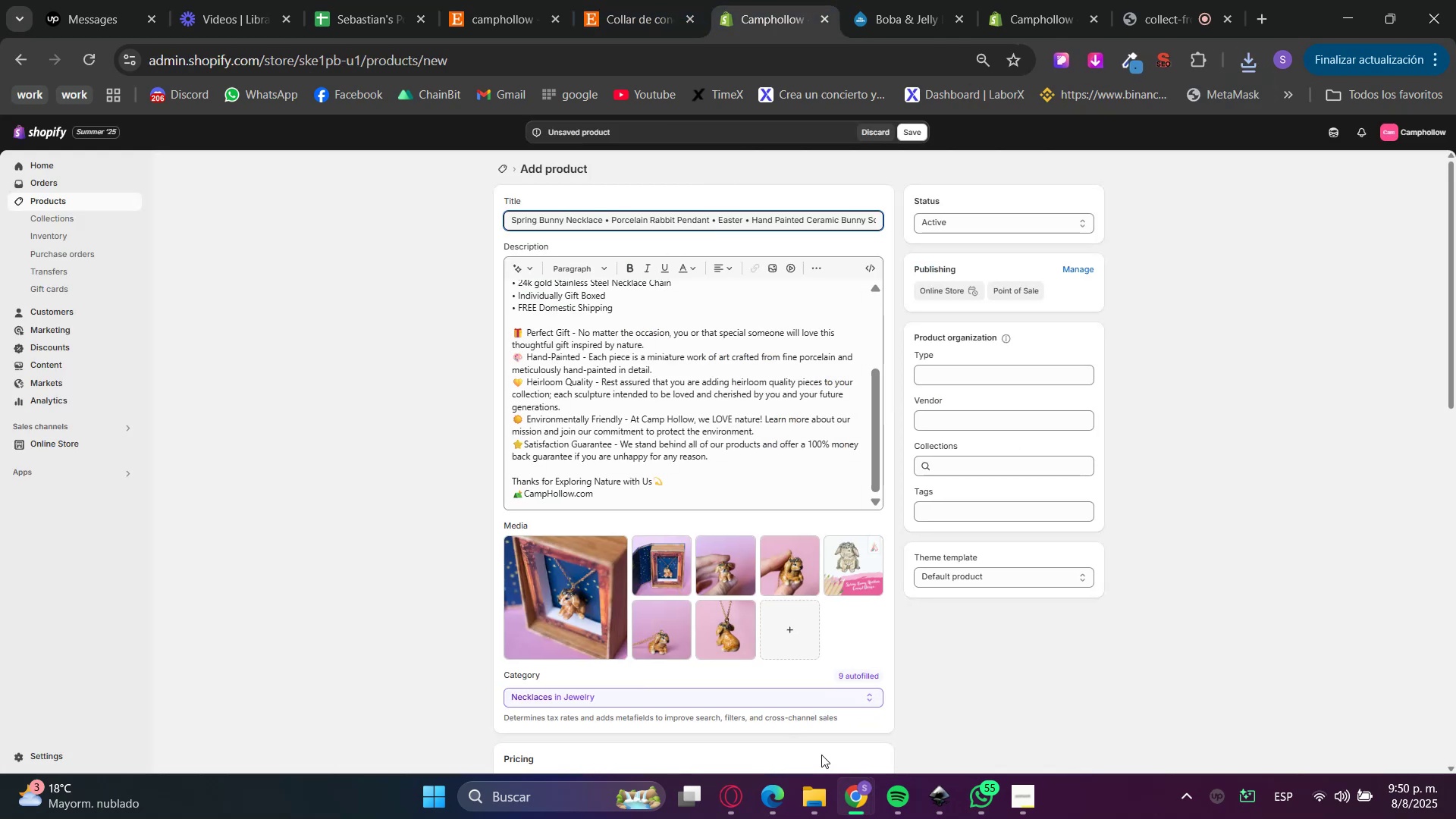 
left_click([811, 794])
 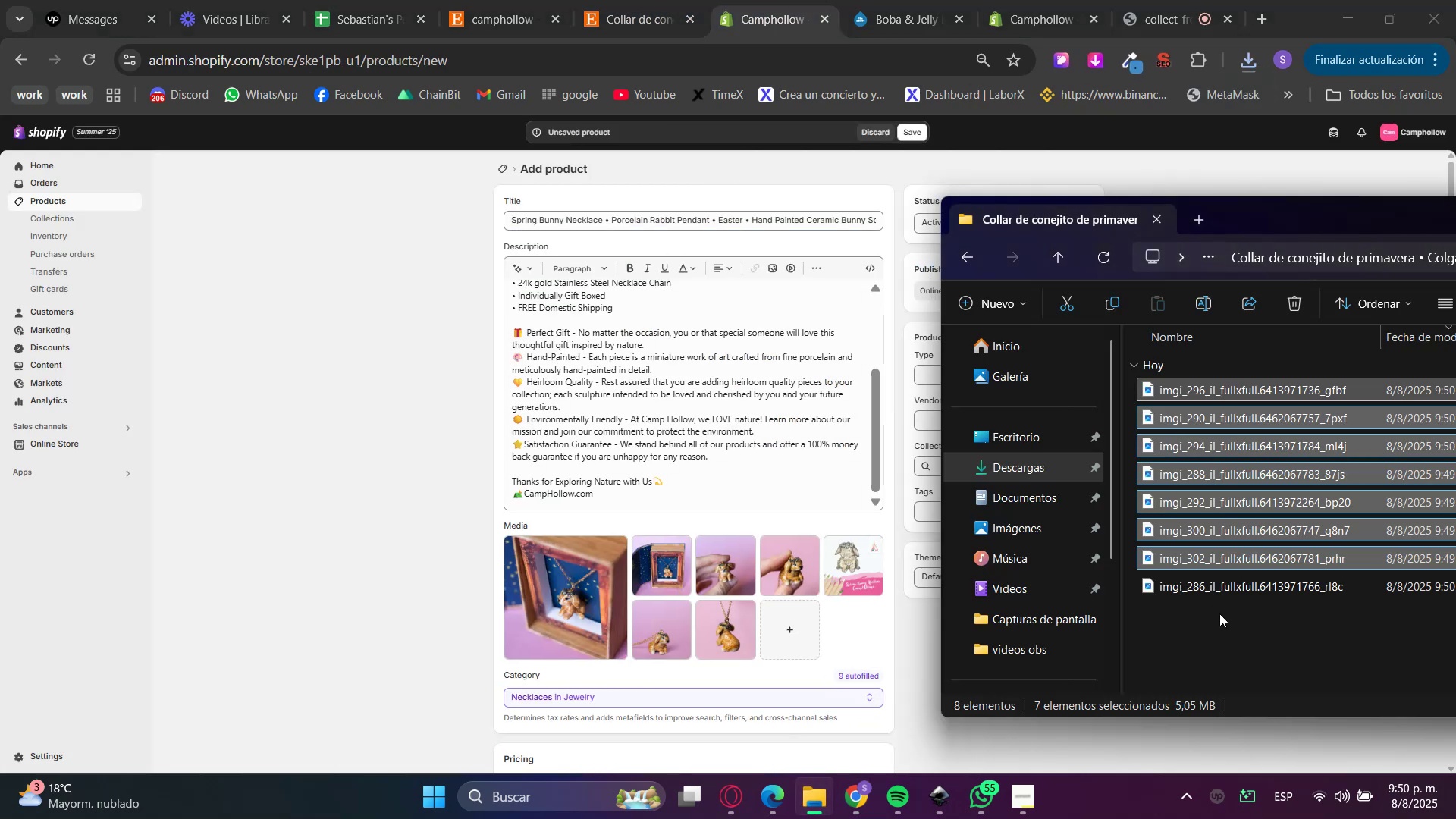 
left_click_drag(start_coordinate=[1189, 590], to_coordinate=[620, 620])
 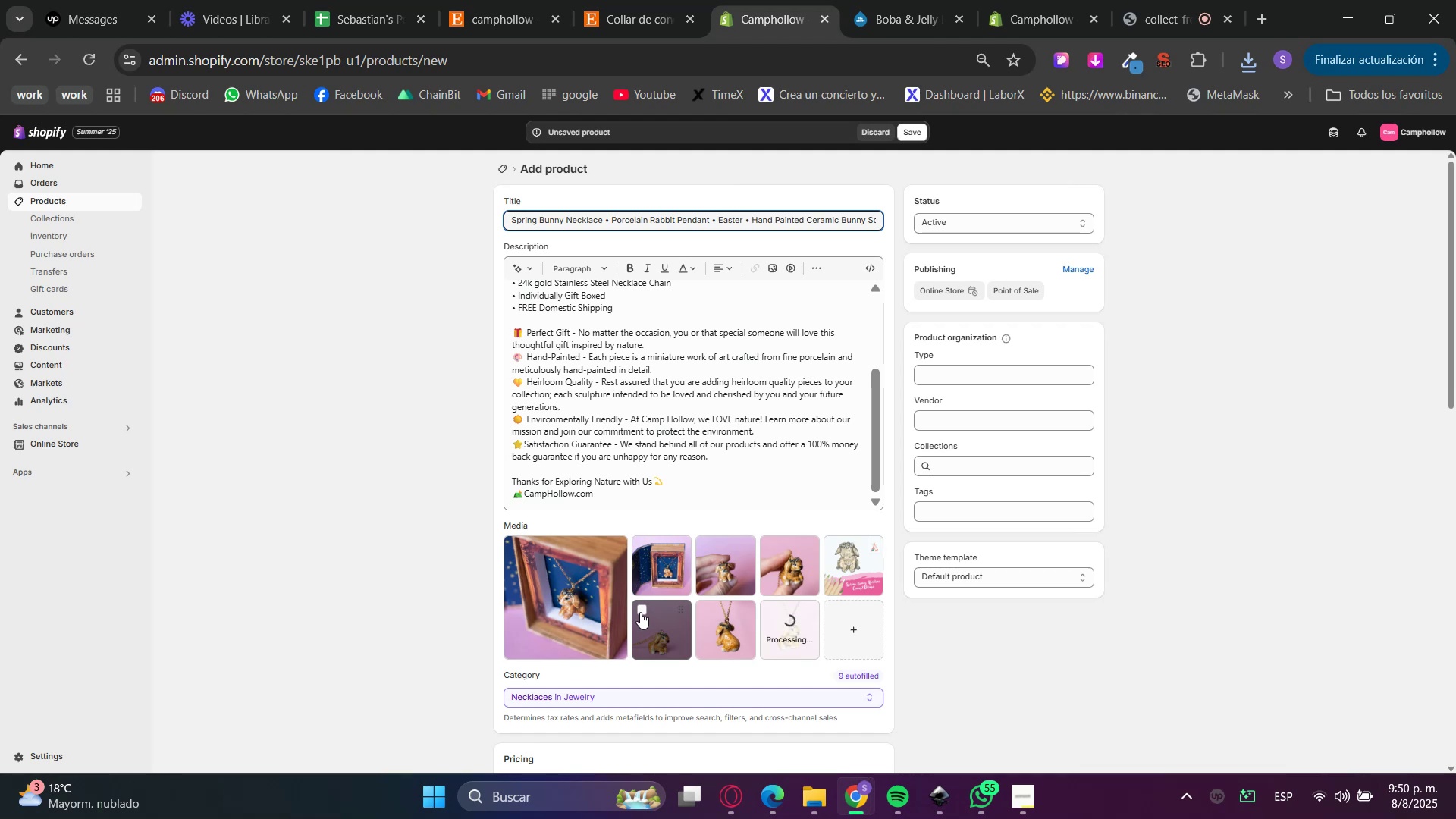 
left_click_drag(start_coordinate=[796, 635], to_coordinate=[566, 601])
 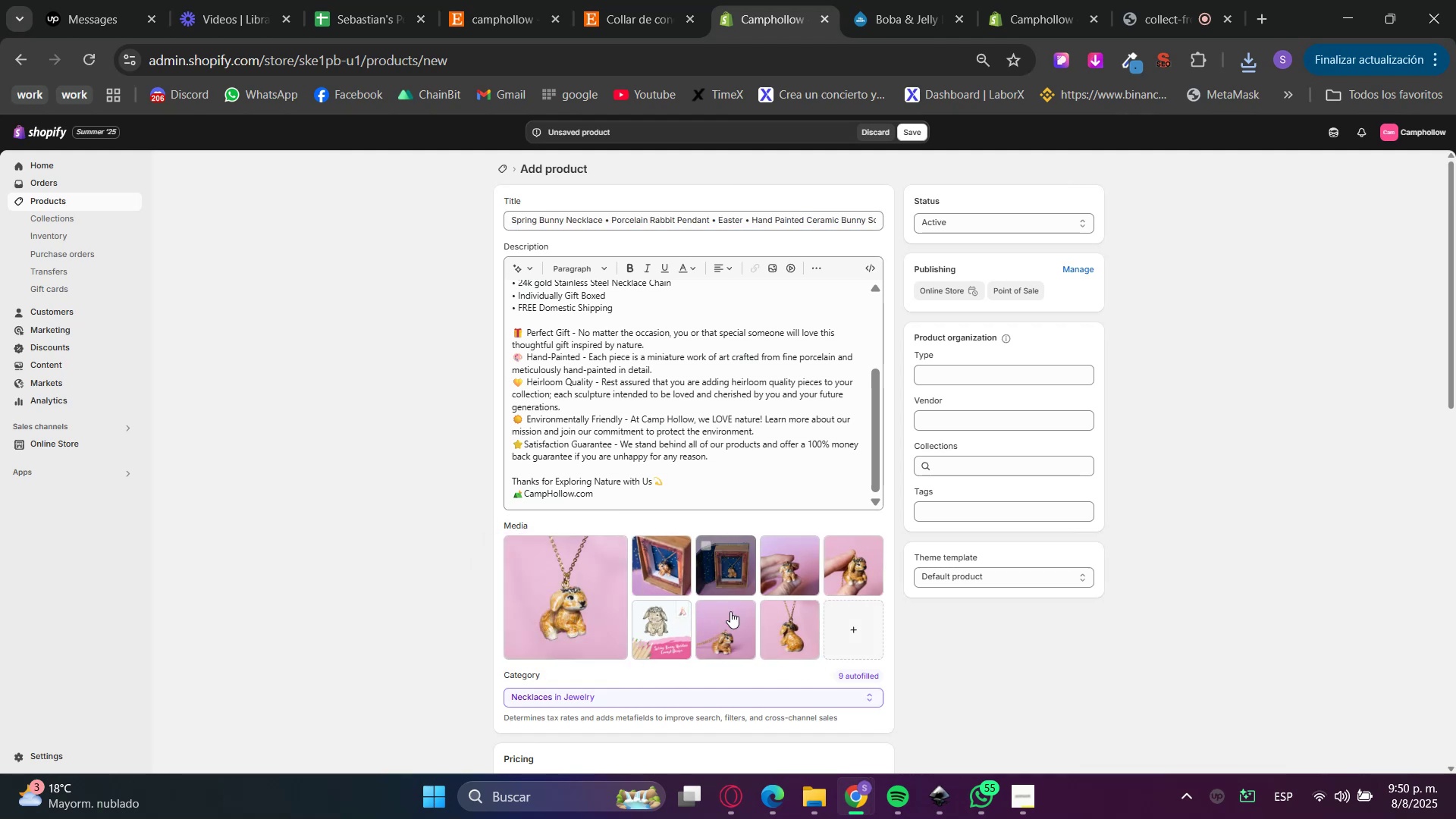 
left_click_drag(start_coordinate=[788, 648], to_coordinate=[639, 579])
 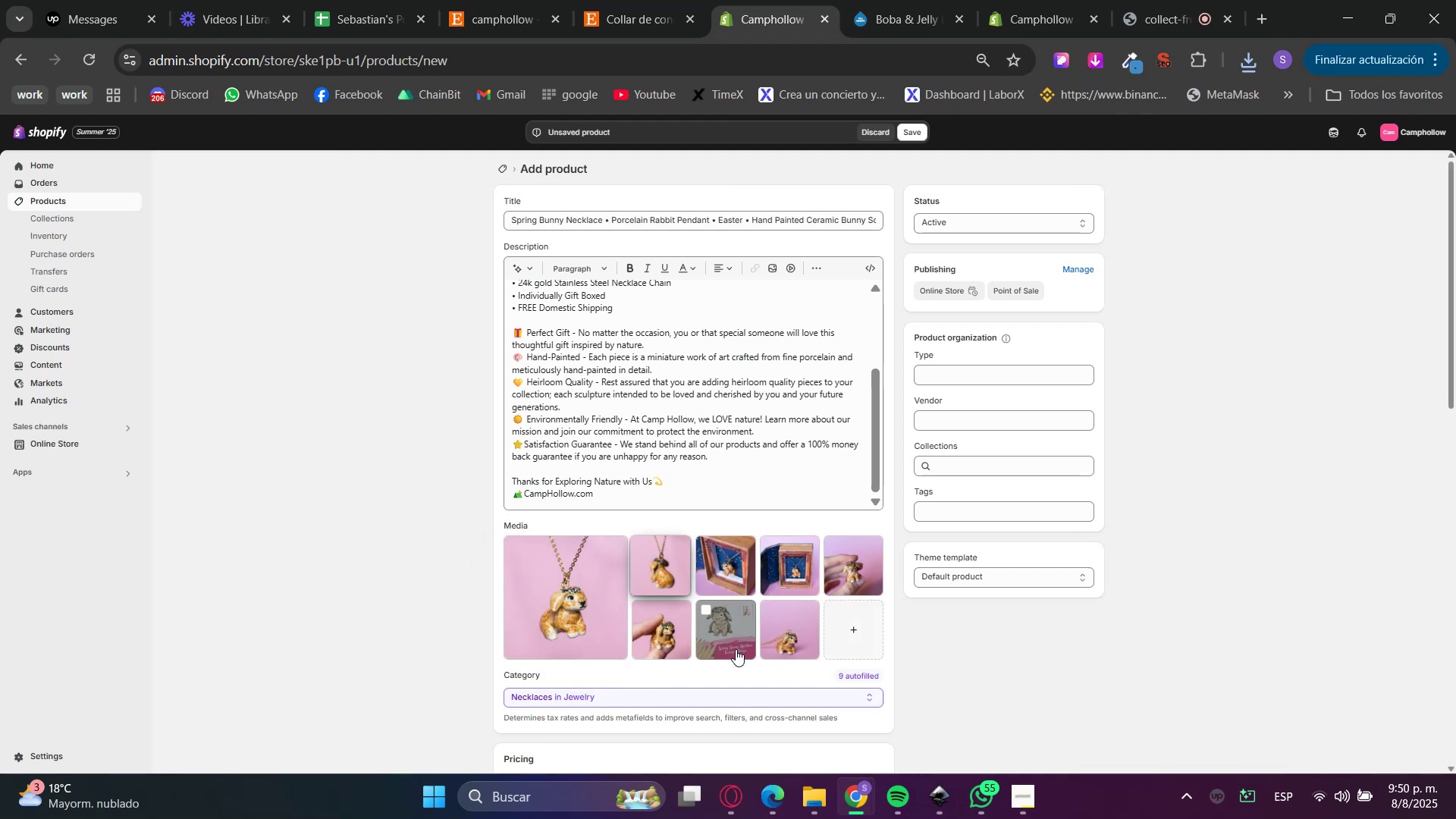 
left_click_drag(start_coordinate=[679, 642], to_coordinate=[743, 568])
 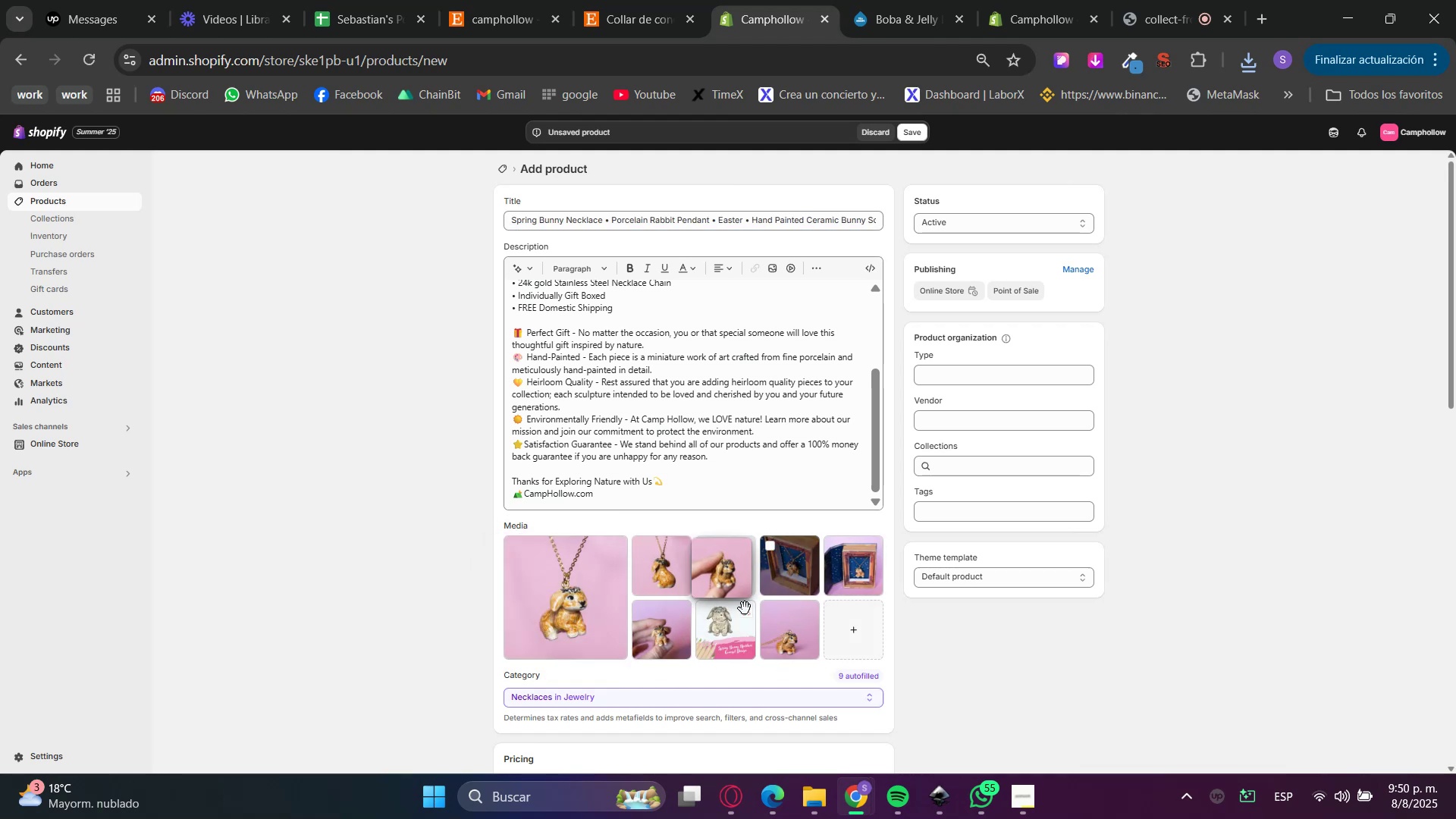 
left_click_drag(start_coordinate=[678, 645], to_coordinate=[789, 575])
 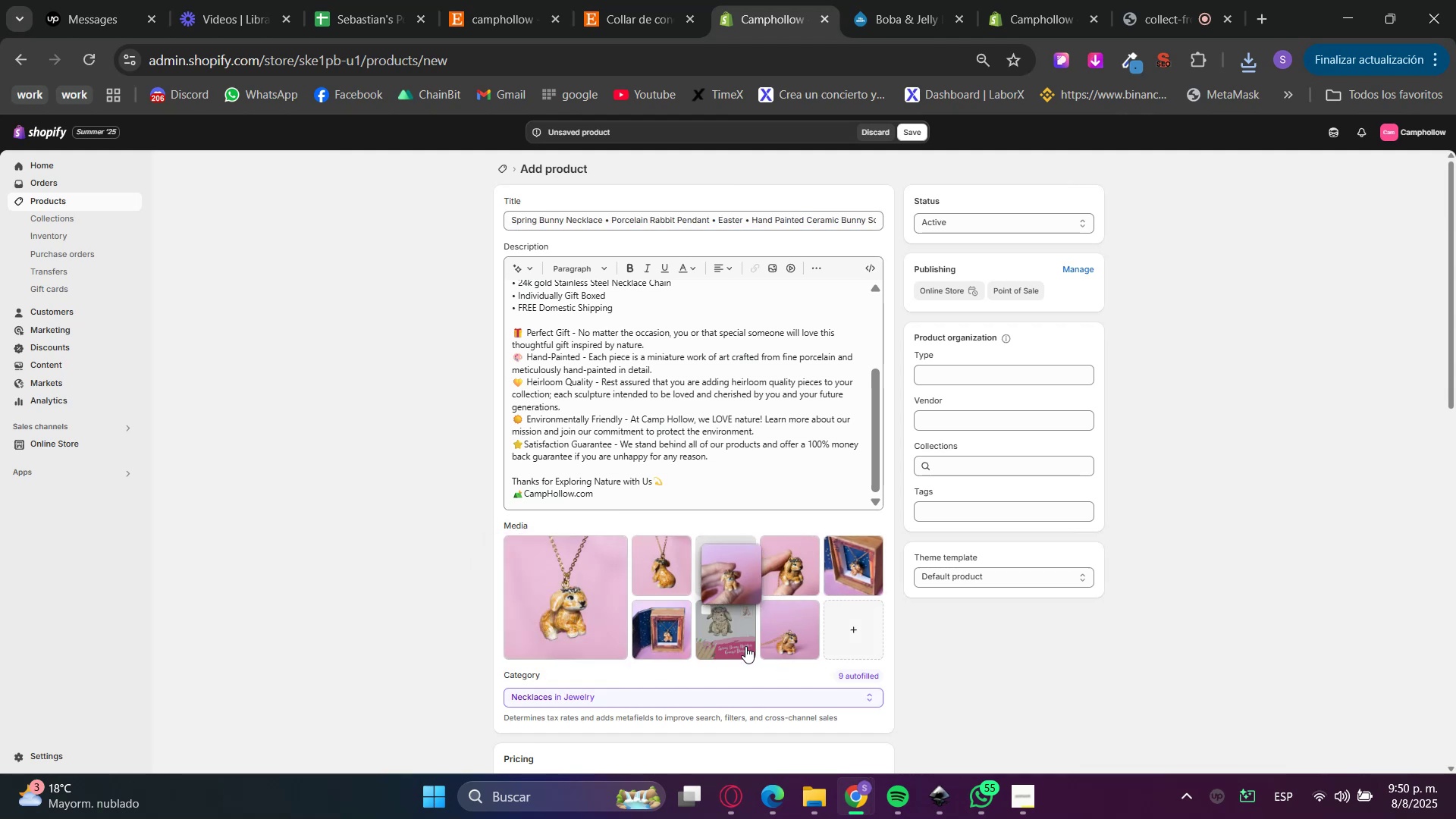 
left_click_drag(start_coordinate=[725, 645], to_coordinate=[821, 570])
 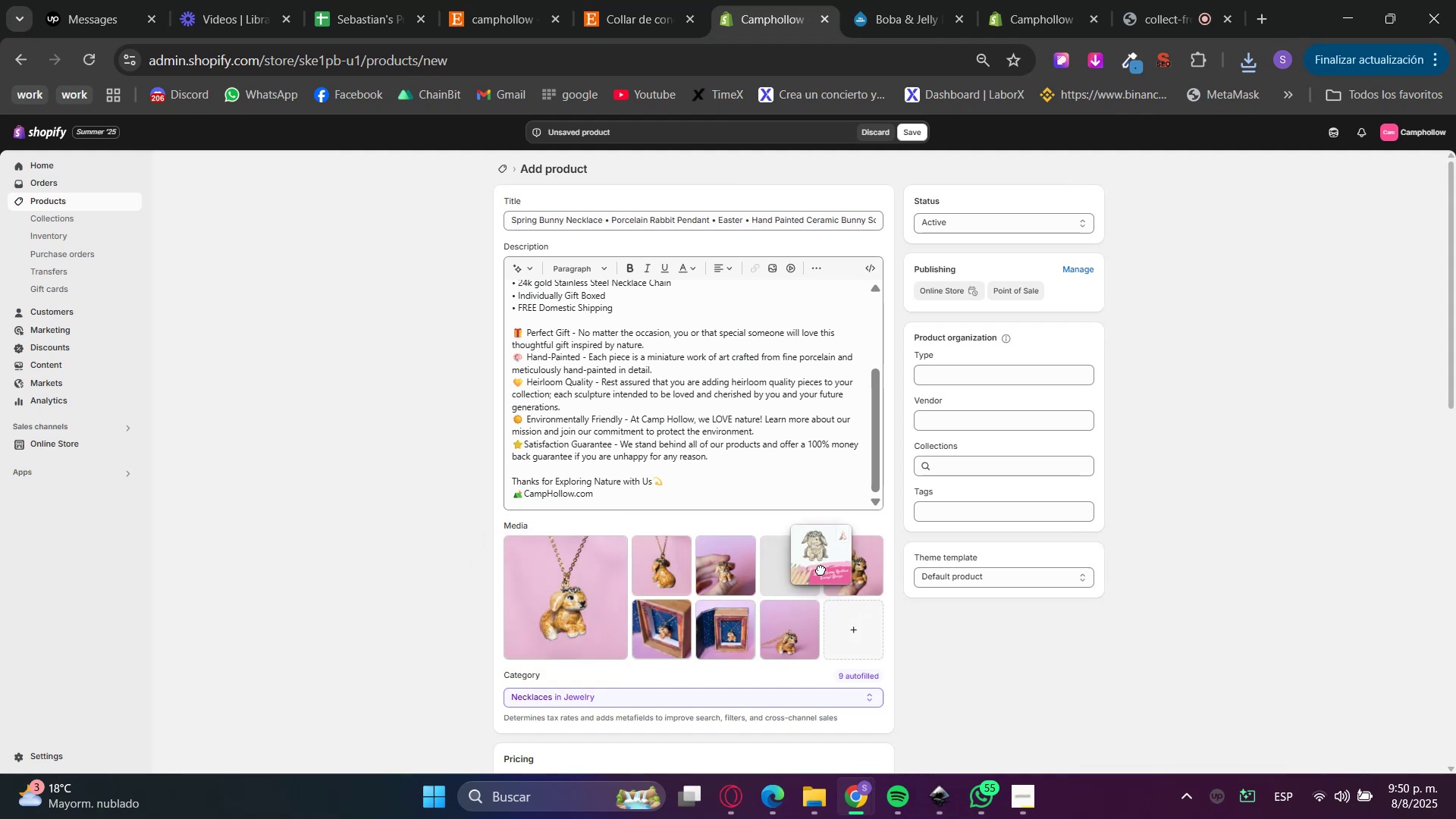 
double_click([821, 570])
 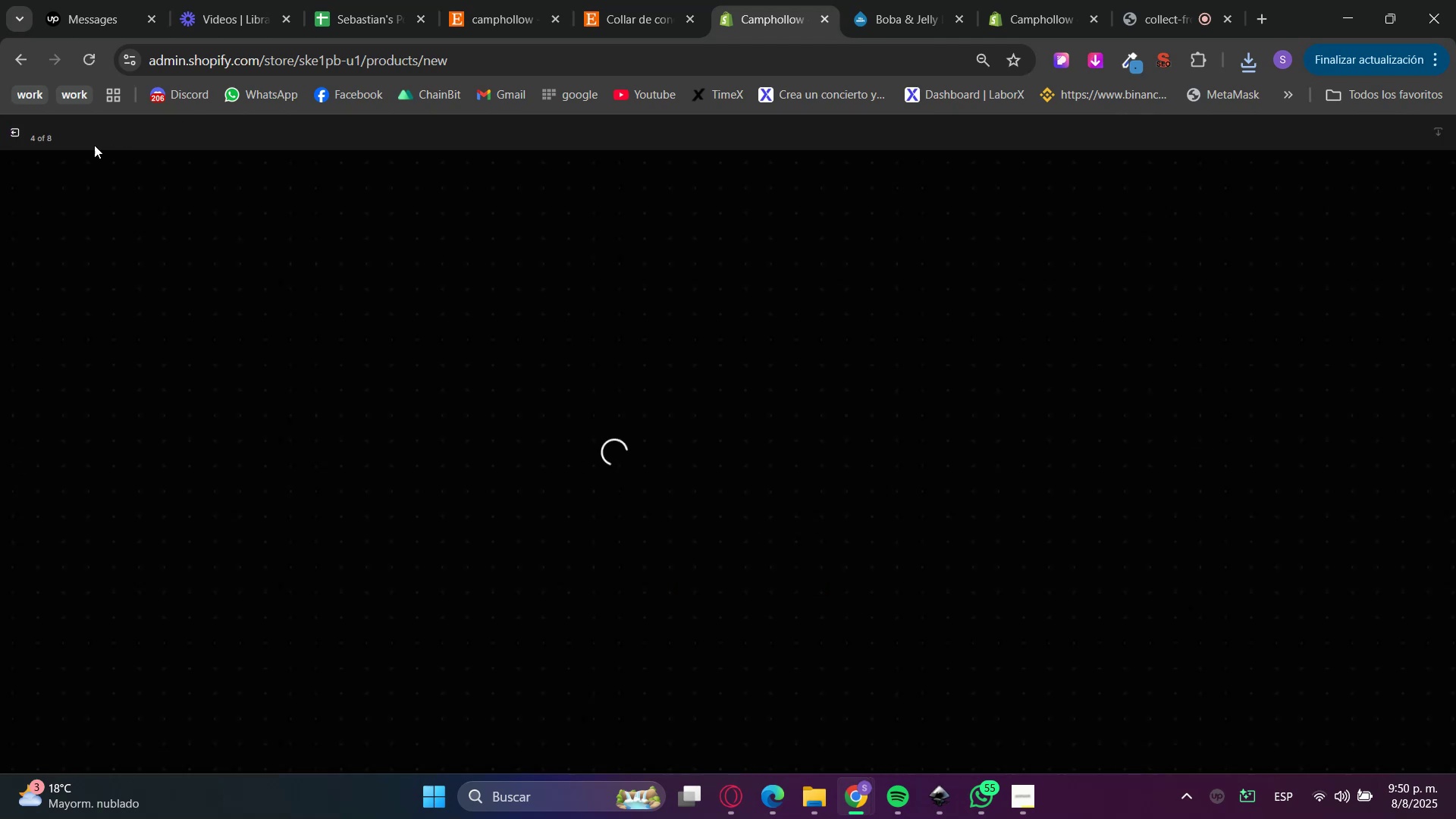 
double_click([17, 128])
 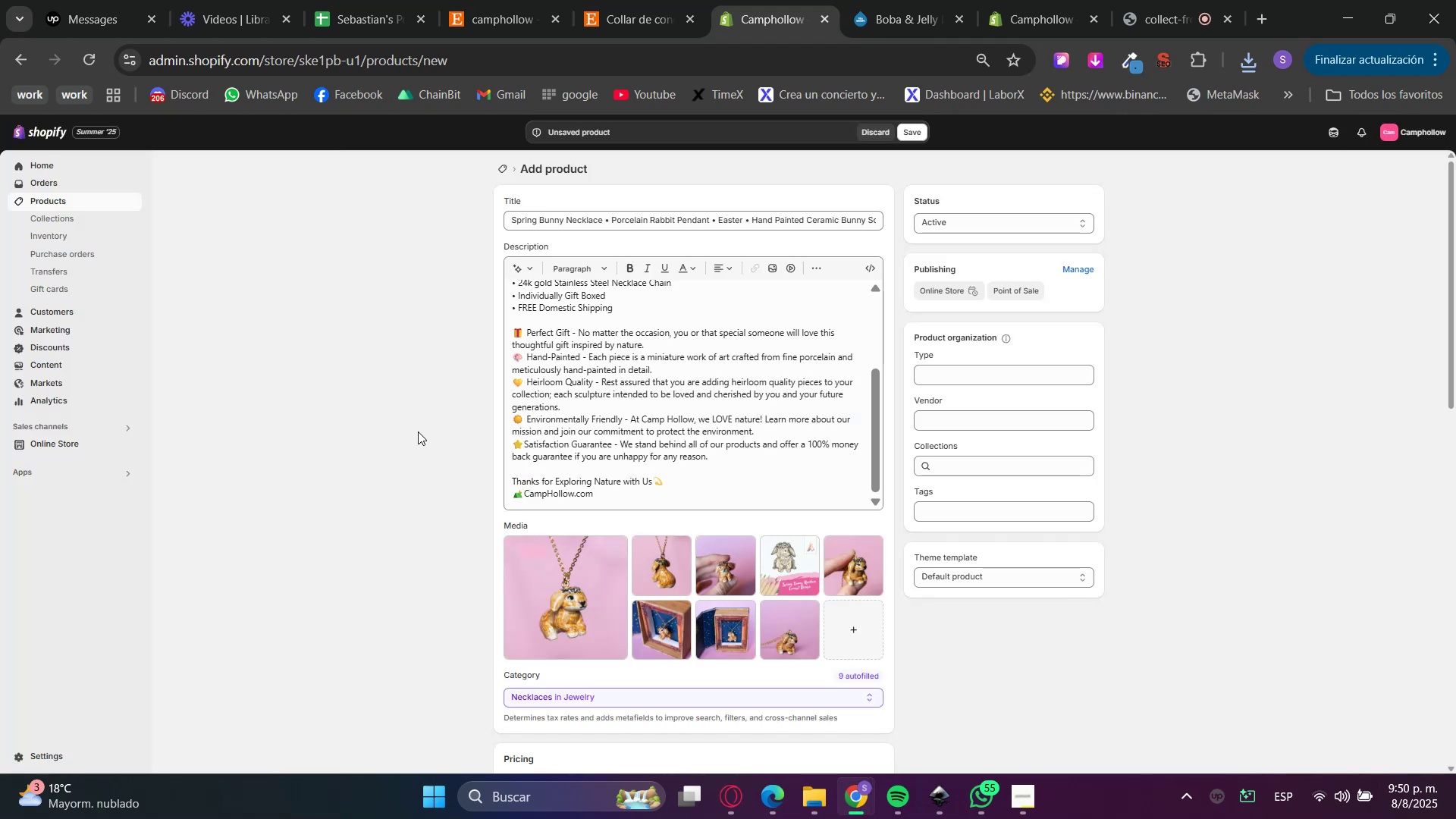 
scroll: coordinate [541, 537], scroll_direction: down, amount: 3.0
 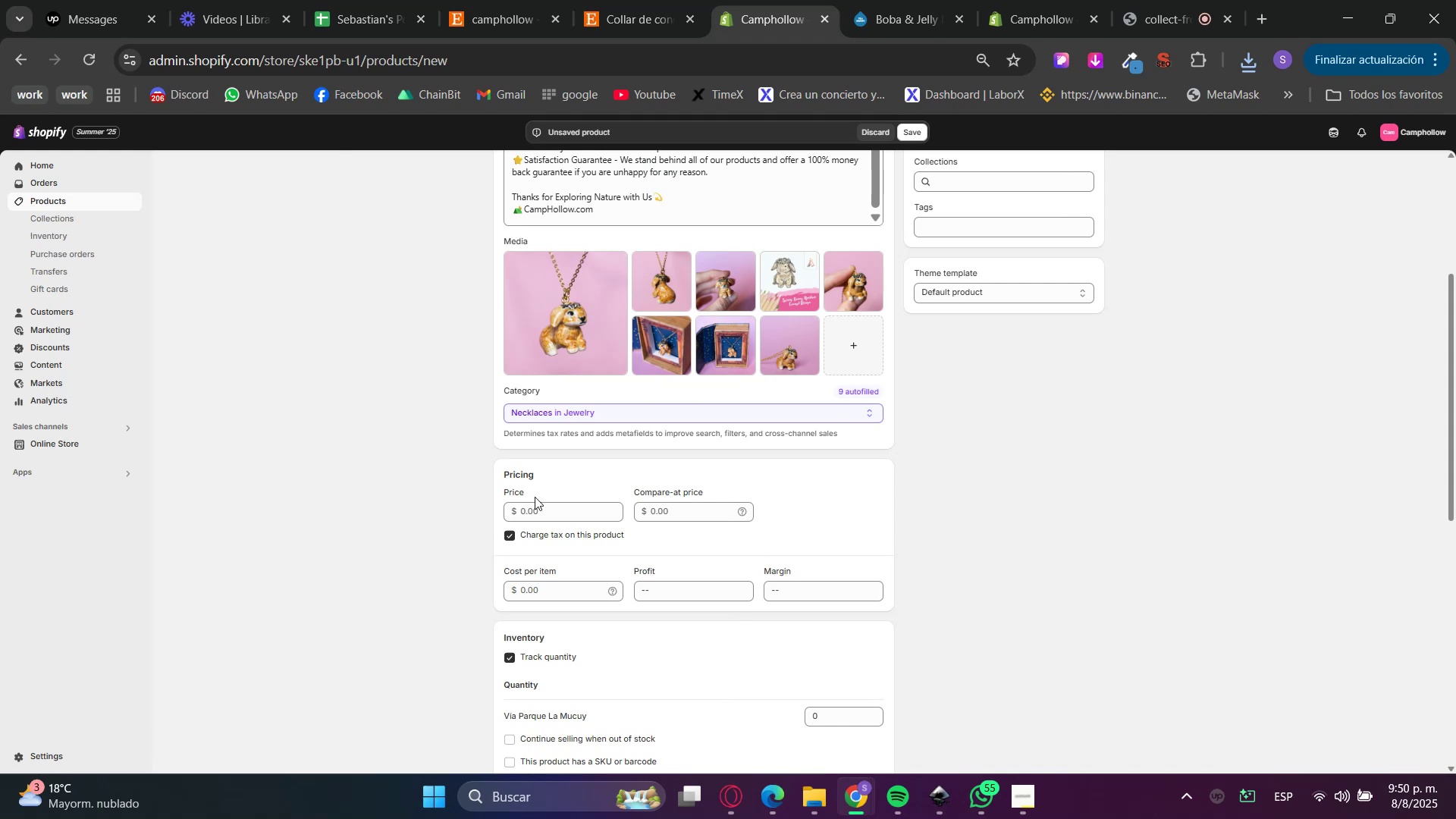 
double_click([541, 504])
 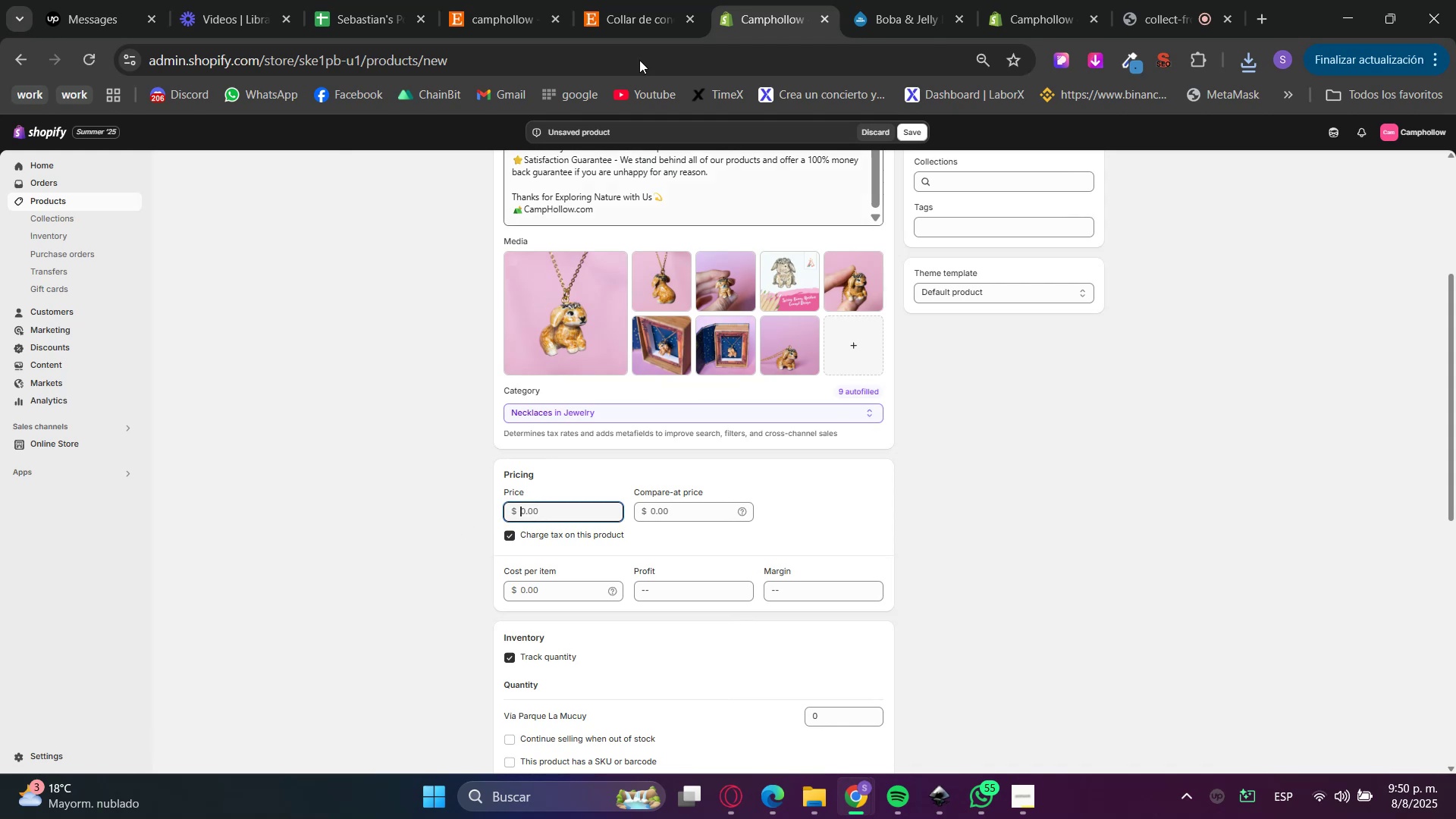 
triple_click([642, 0])
 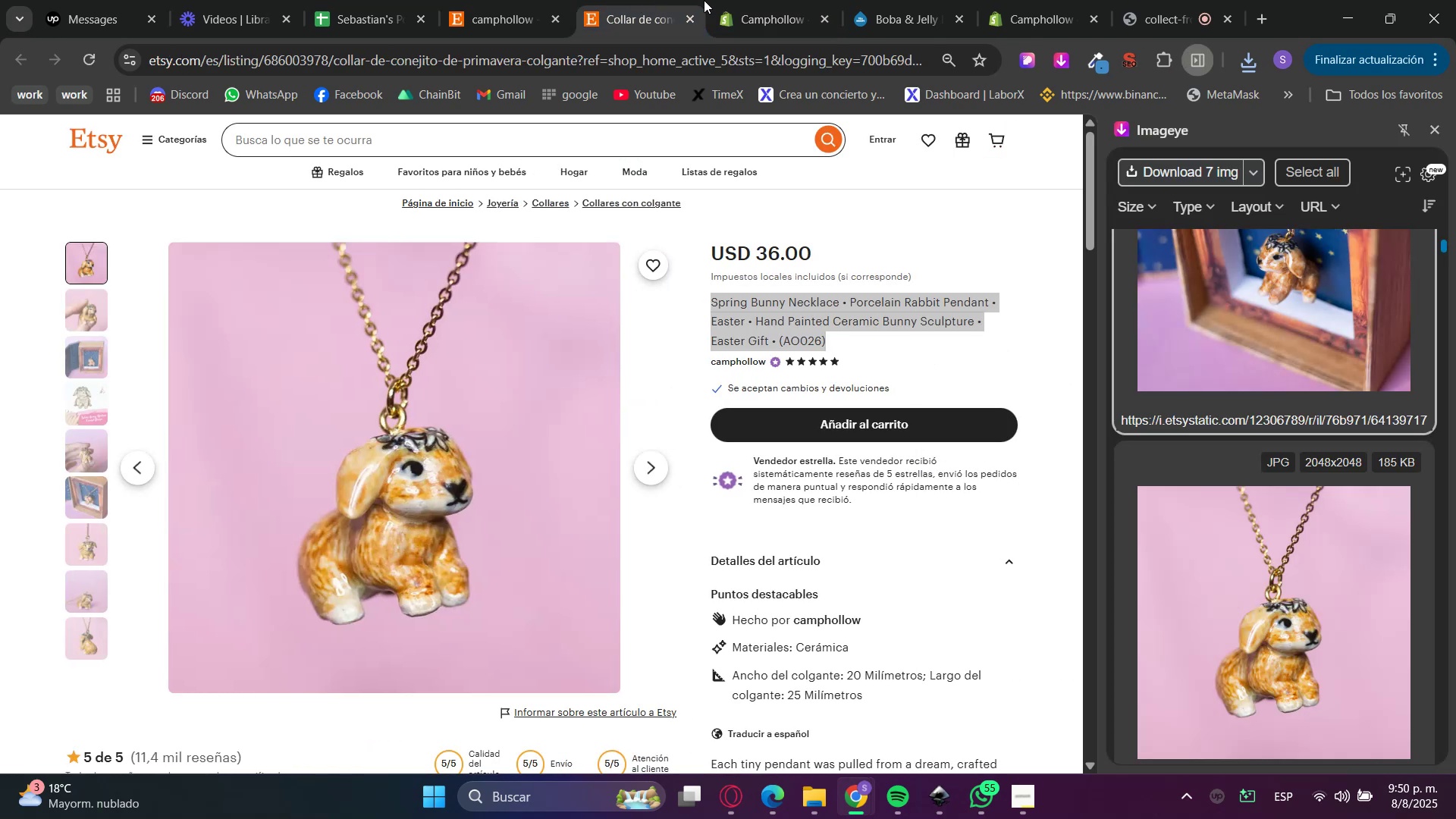 
left_click([756, 0])
 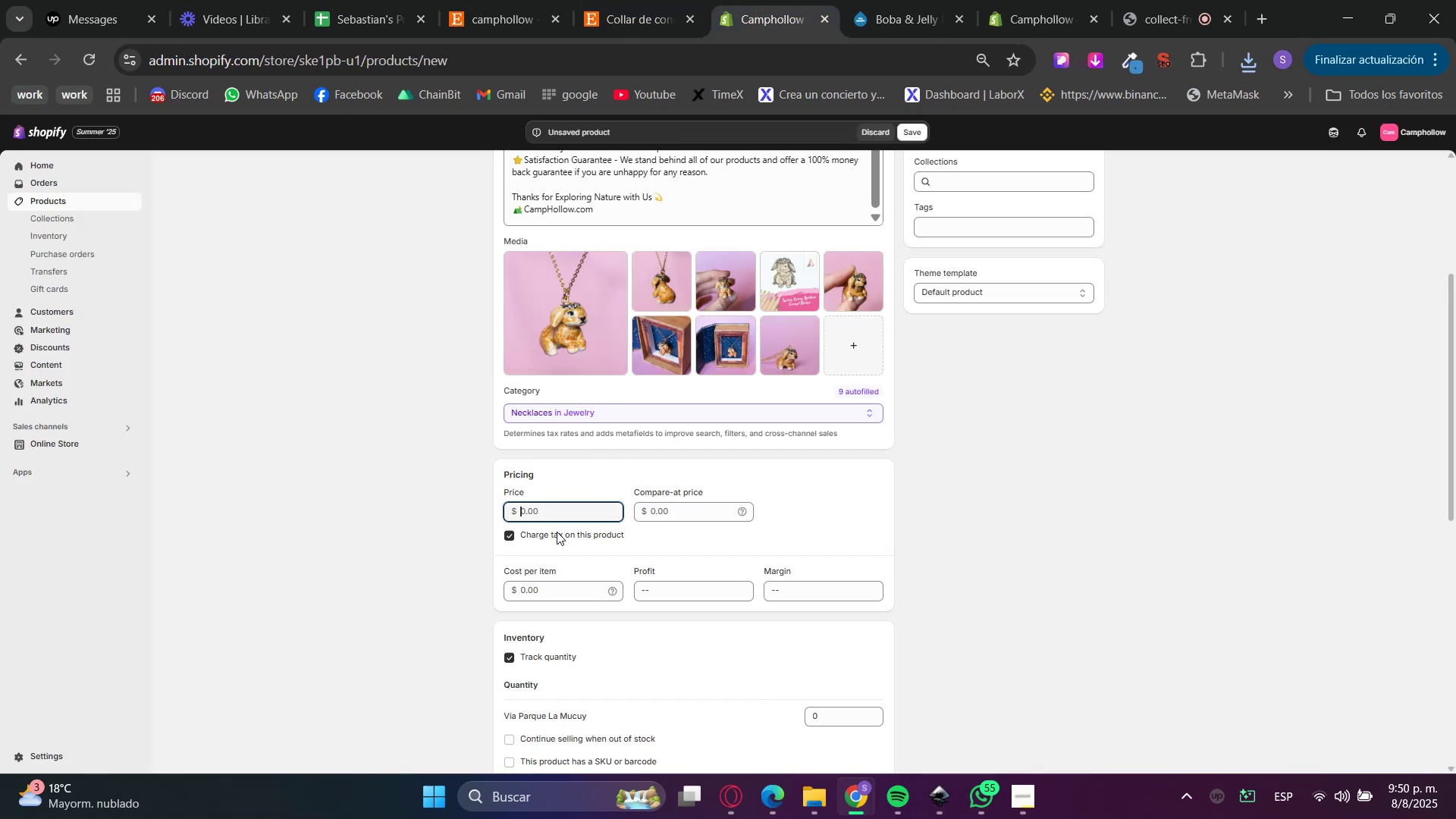 
key(Numpad2)
 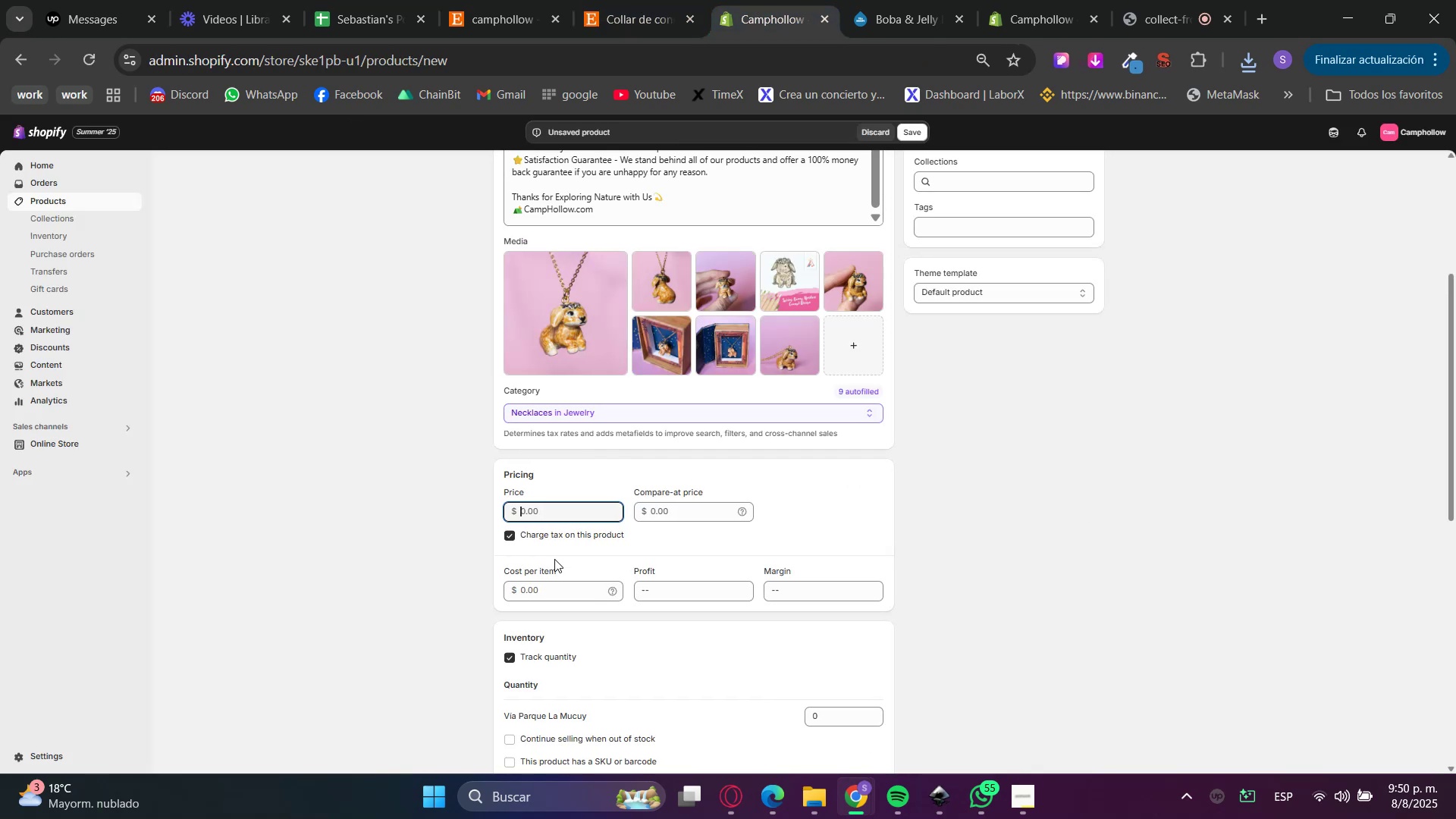 
key(Numpad5)
 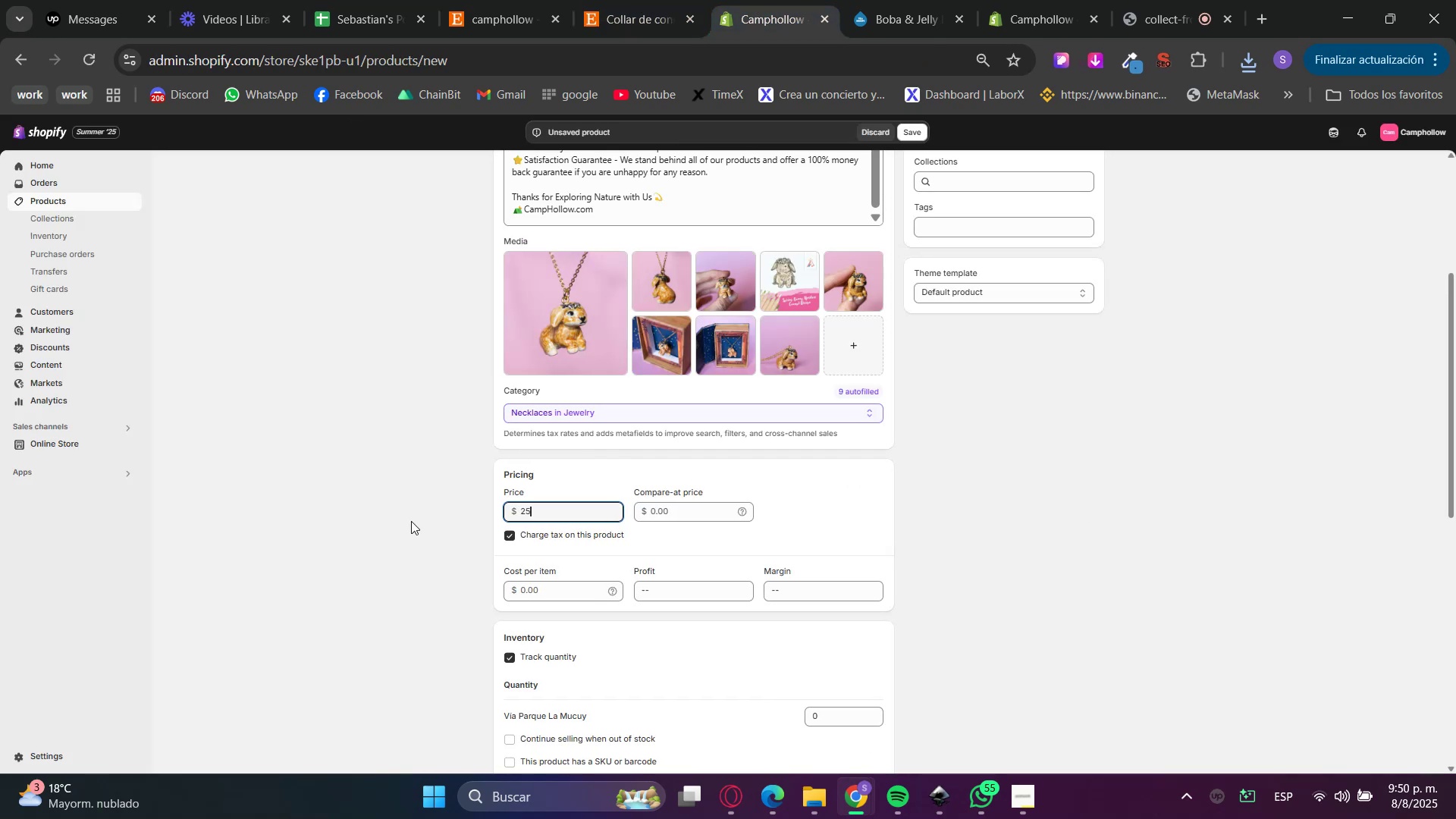 
left_click([398, 522])
 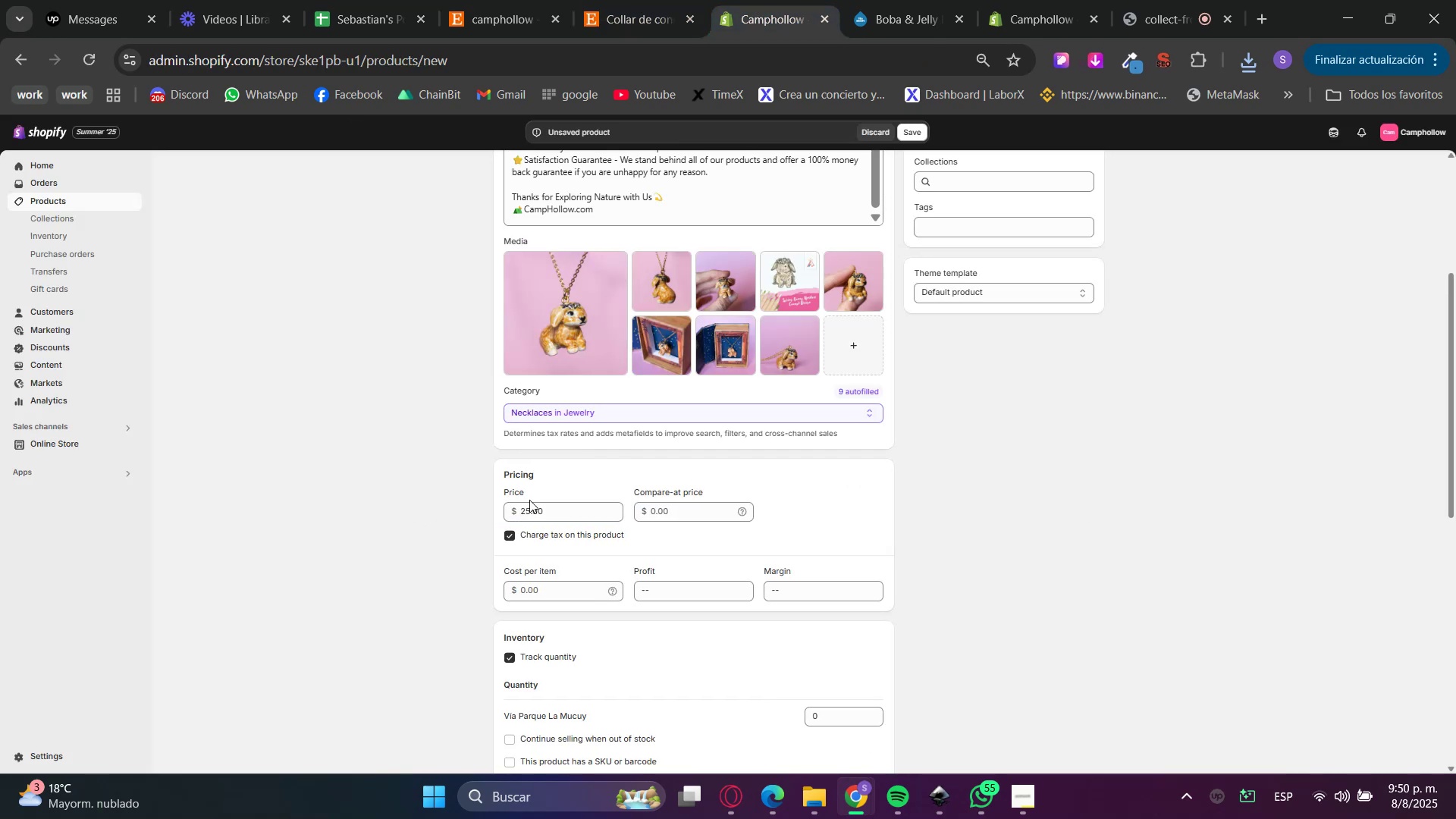 
double_click([538, 501])
 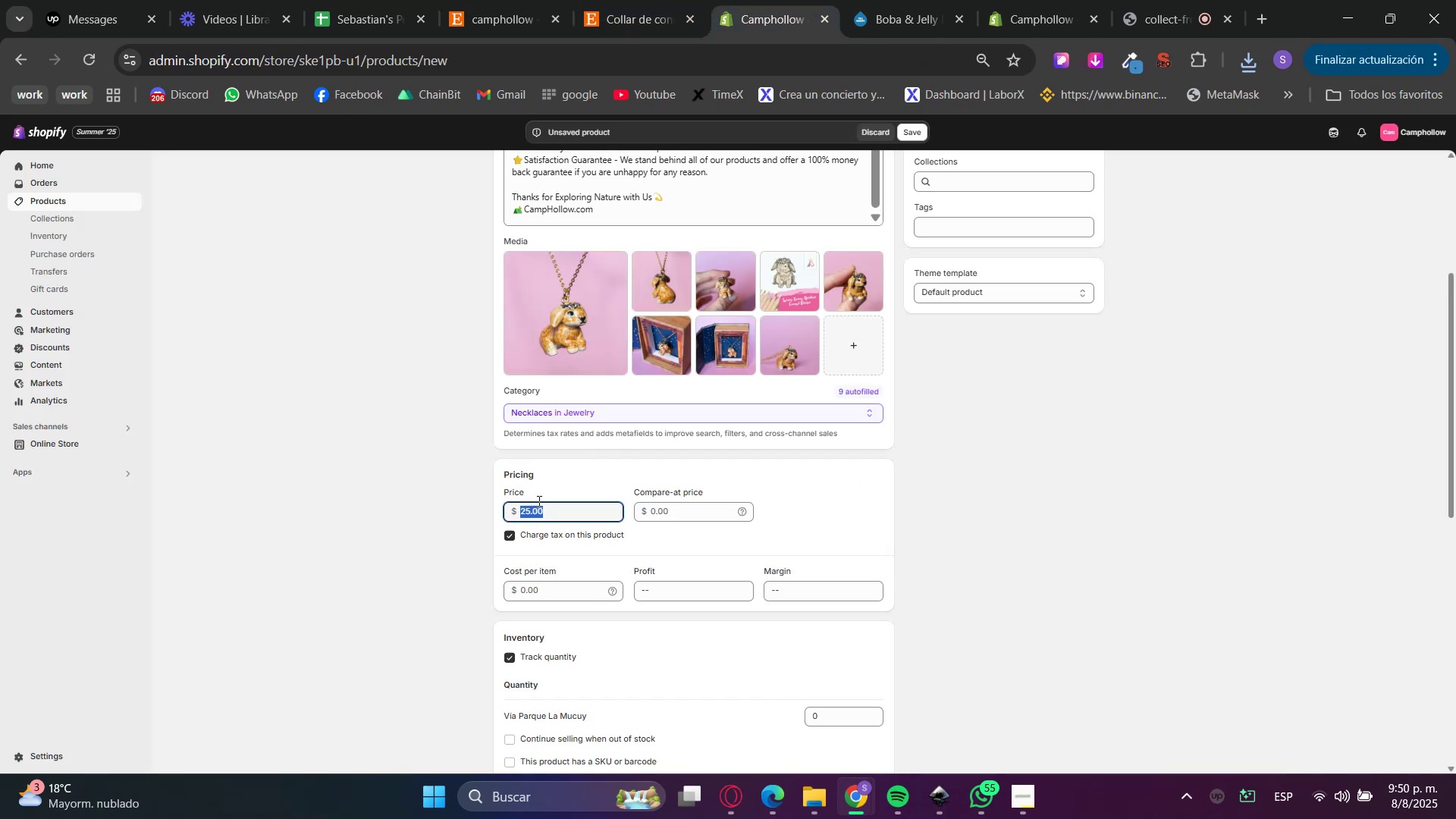 
triple_click([538, 501])
 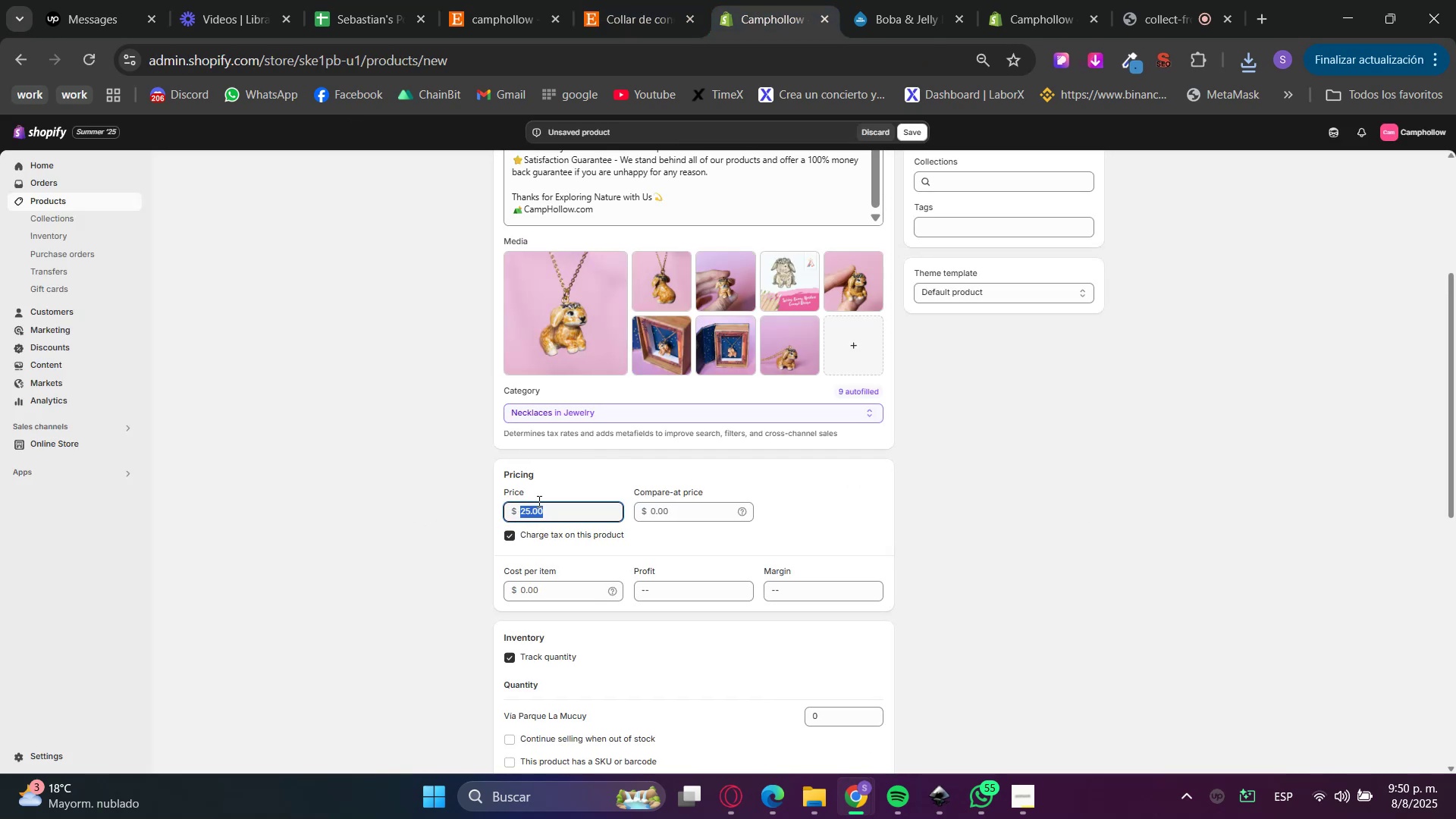 
key(Numpad3)
 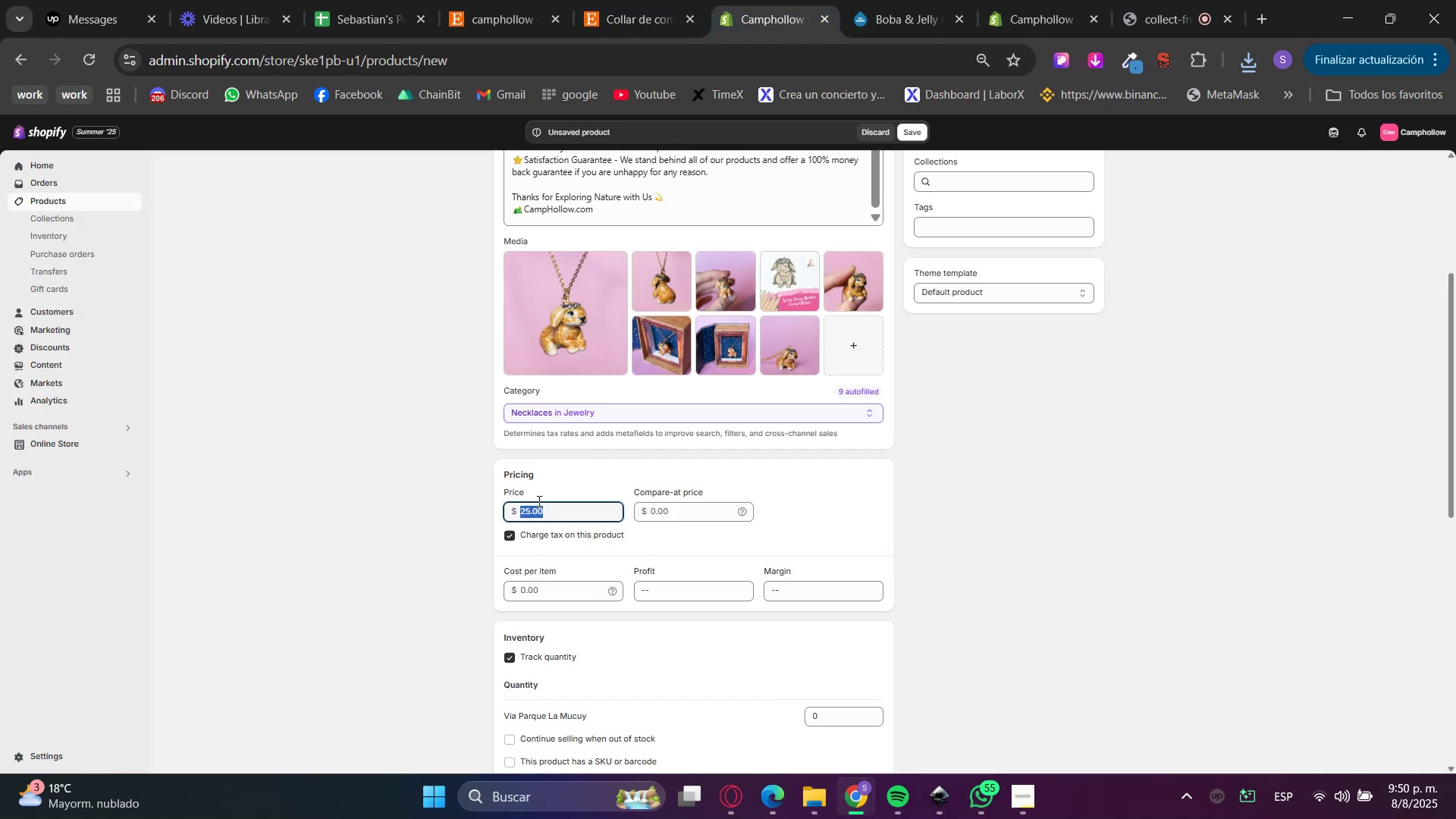 
key(Numpad6)
 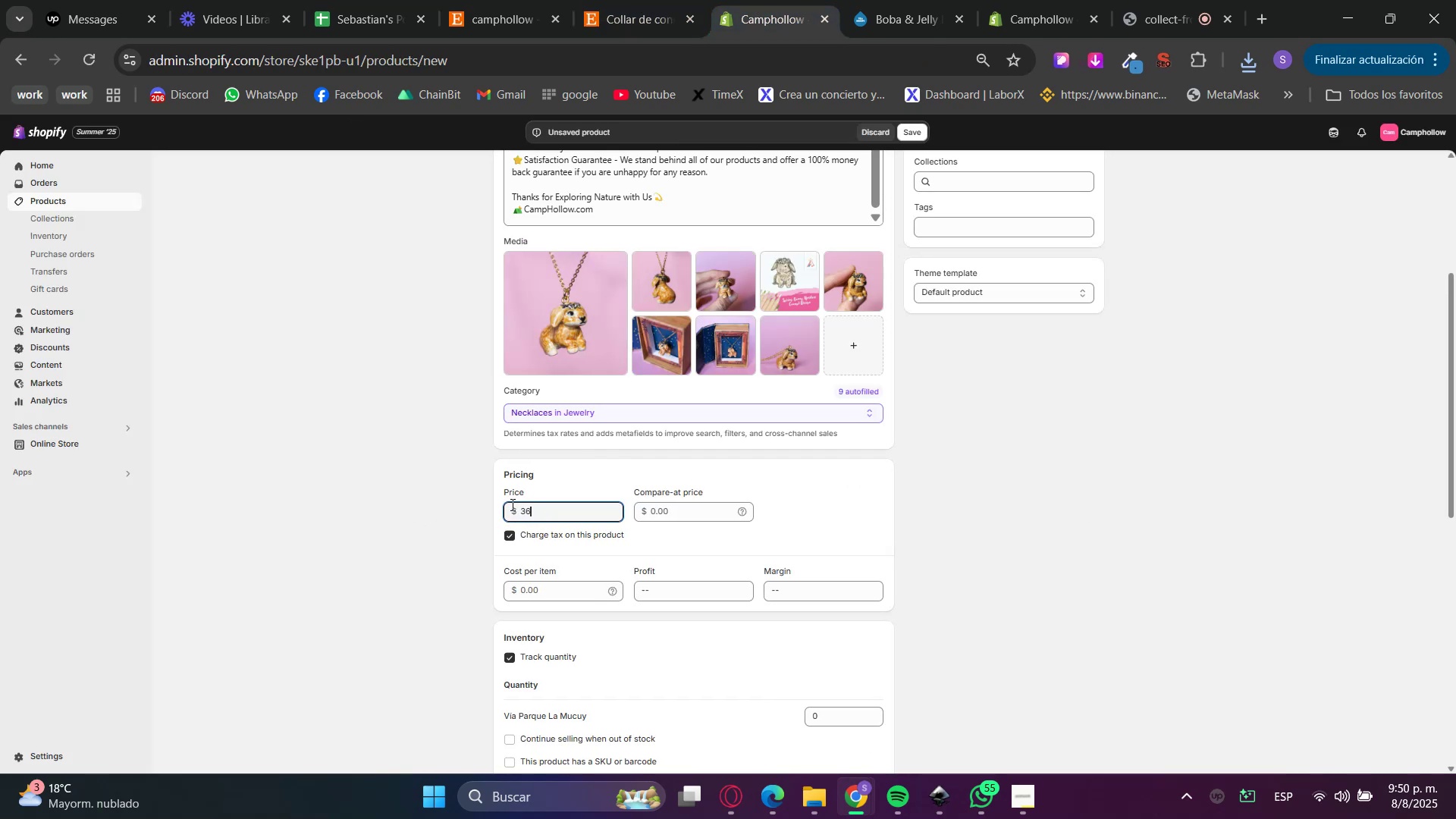 
left_click([378, 555])
 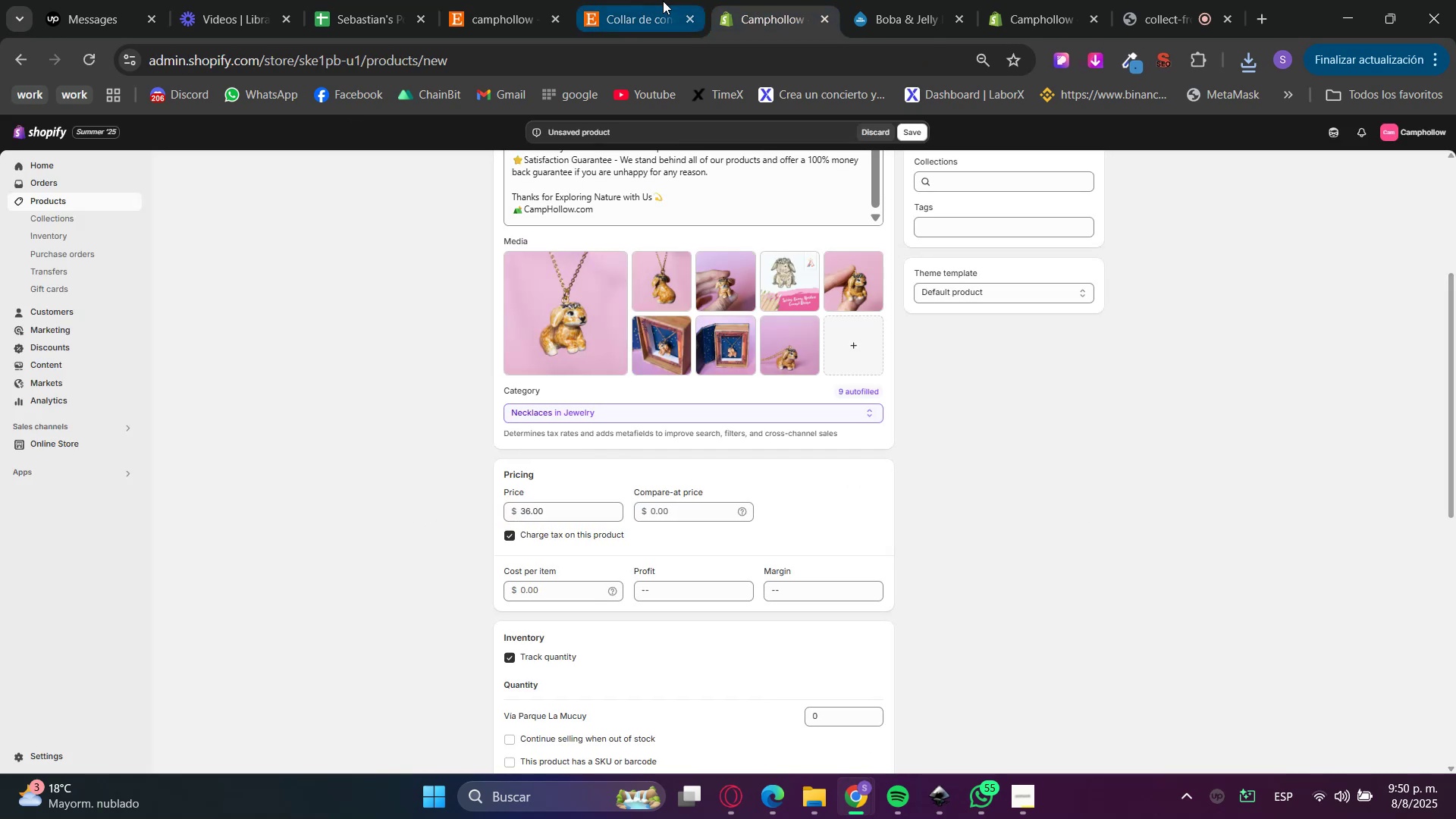 
scroll: coordinate [484, 530], scroll_direction: up, amount: 2.0
 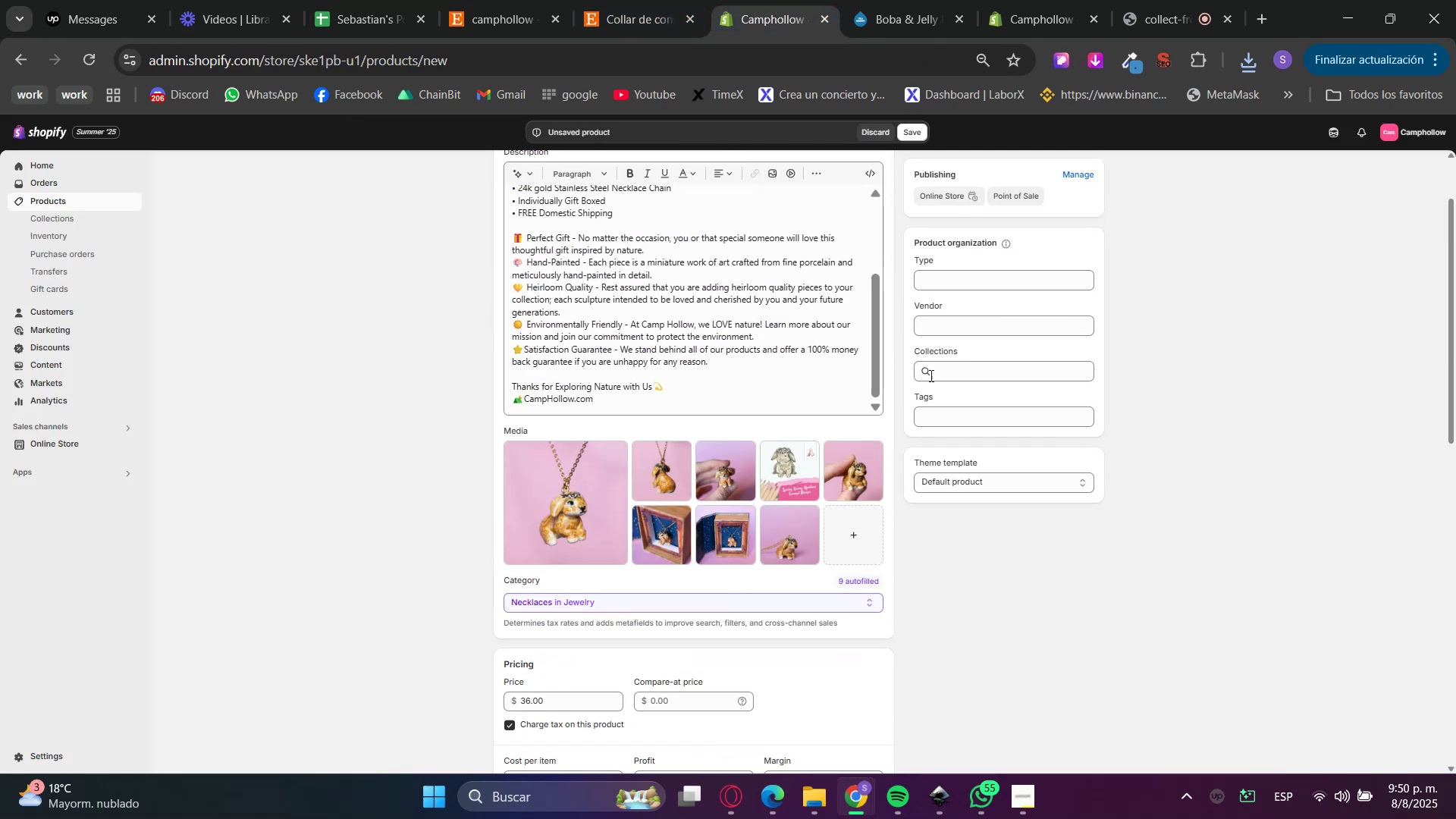 
left_click([965, 373])
 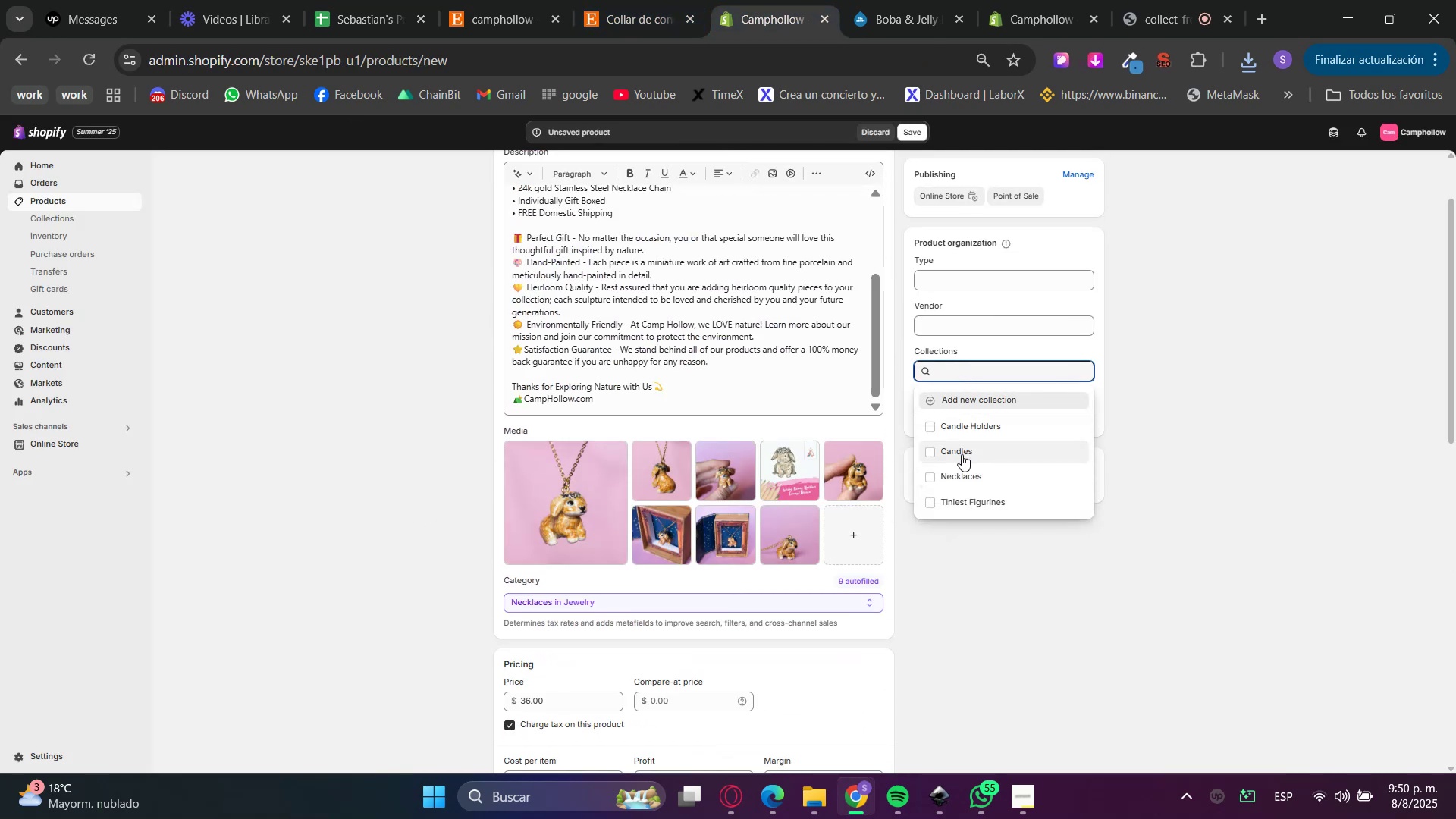 
left_click([963, 475])
 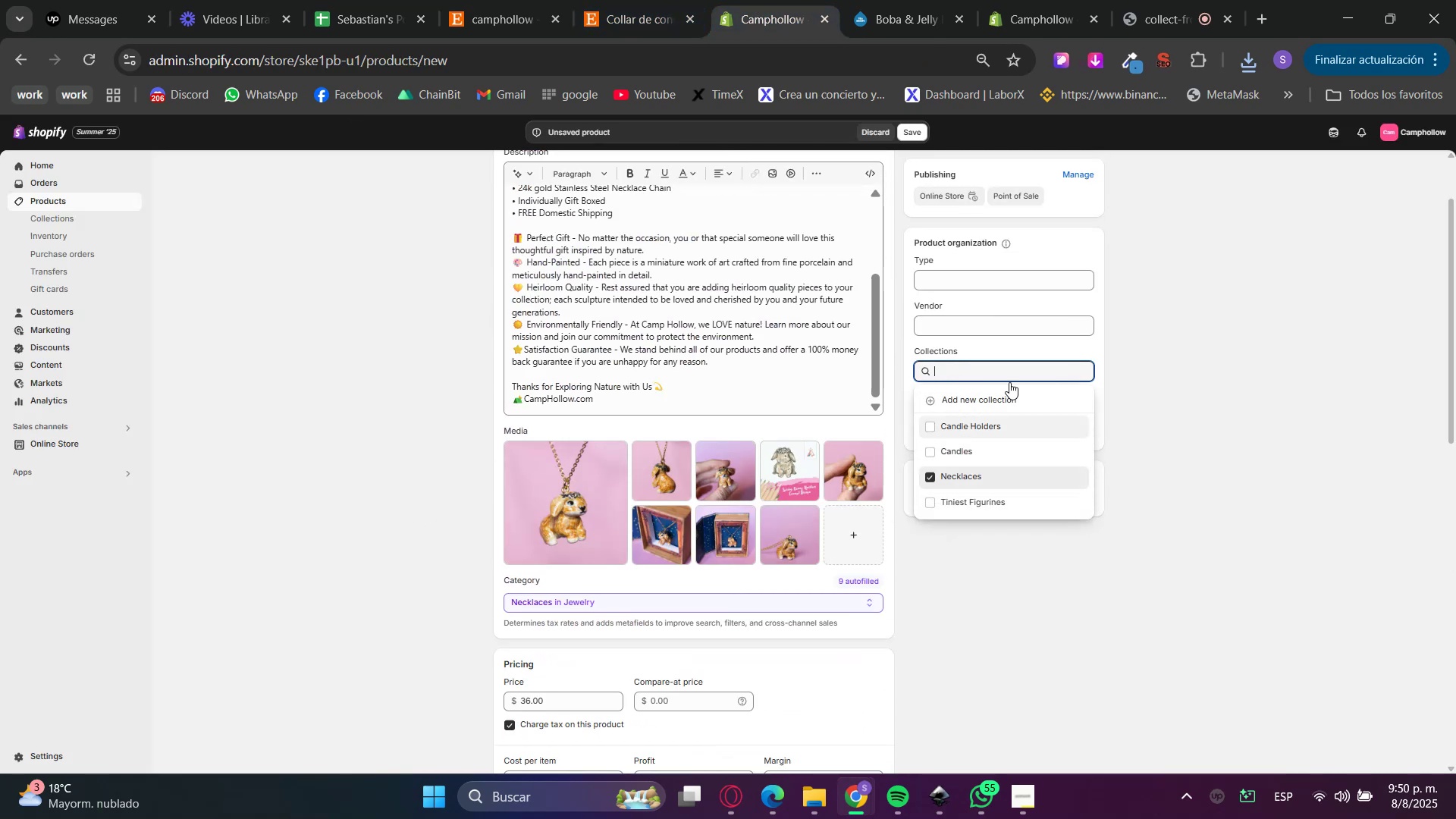 
scroll: coordinate [1050, 340], scroll_direction: up, amount: 4.0
 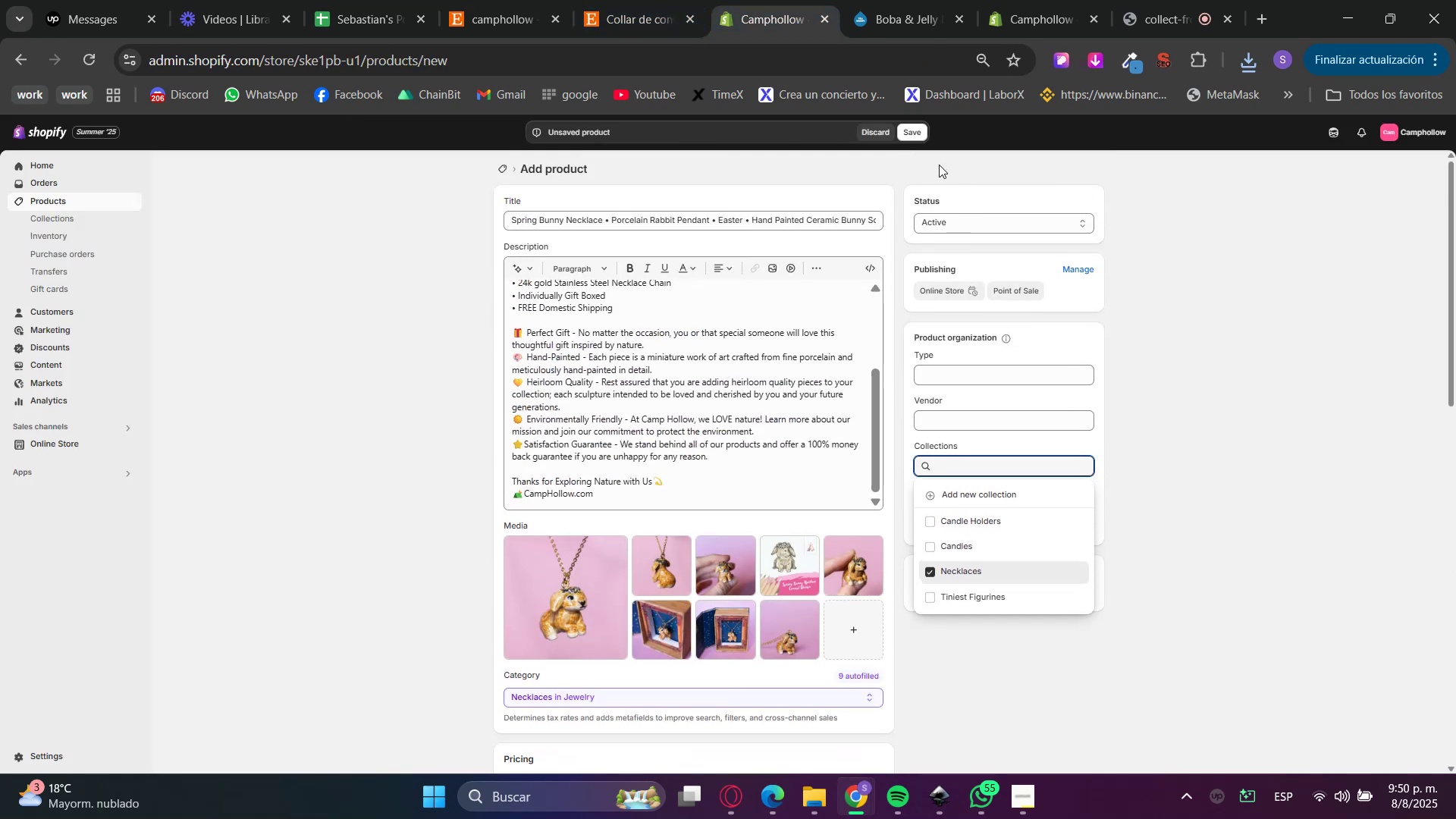 
left_click([917, 143])
 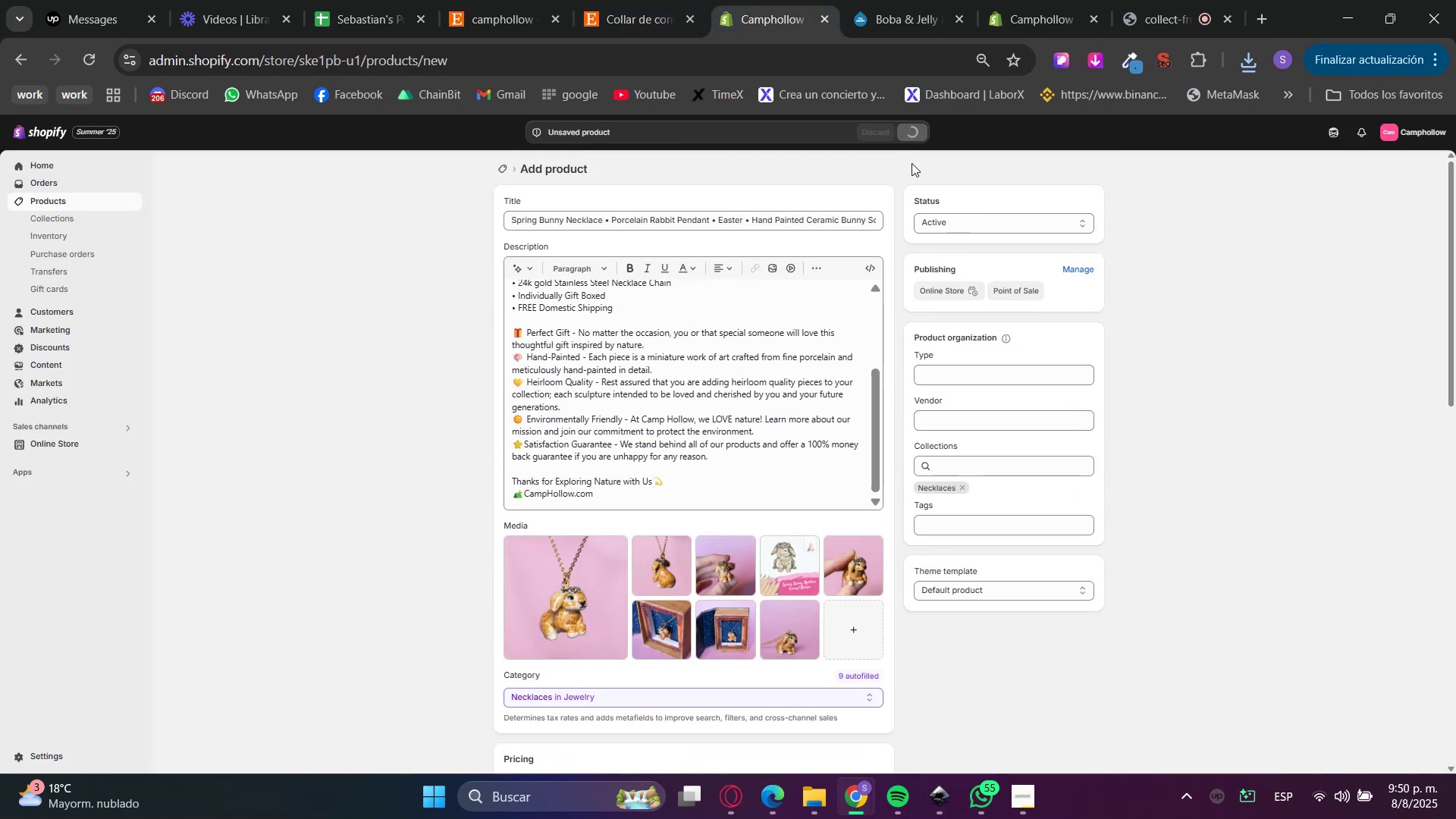 
left_click([1014, 0])
 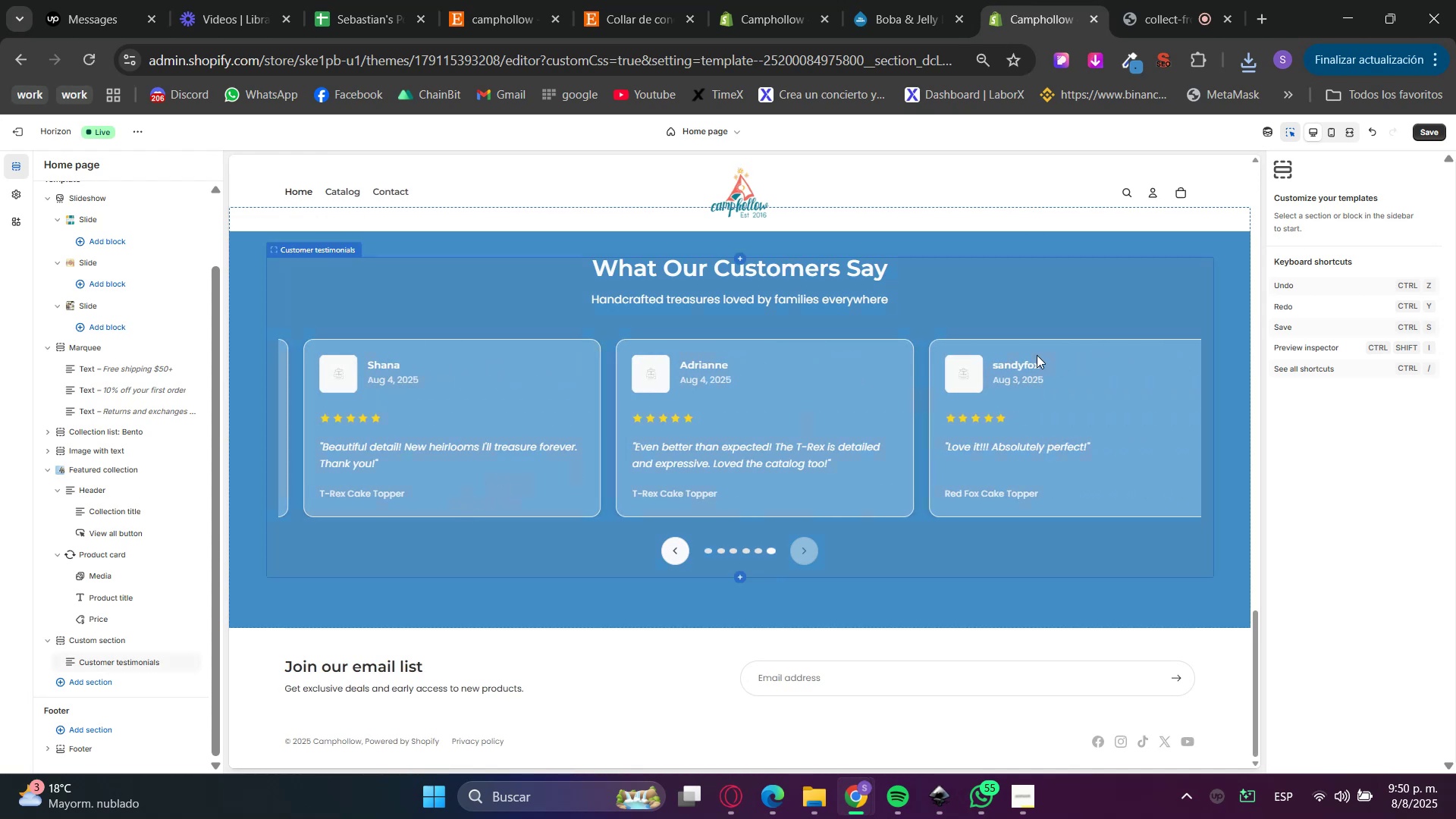 
scroll: coordinate [1089, 523], scroll_direction: up, amount: 2.0
 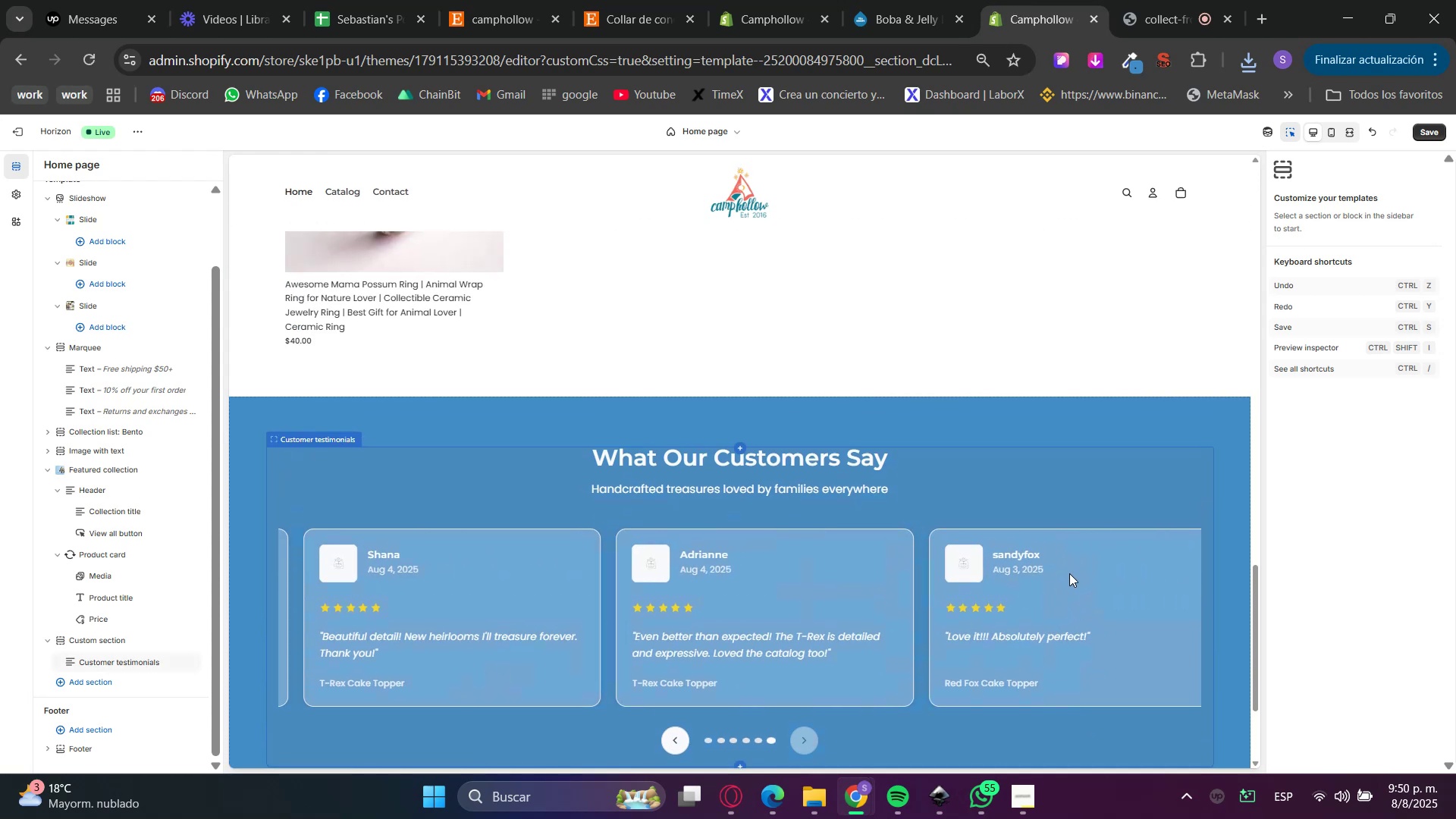 
left_click([1194, 504])
 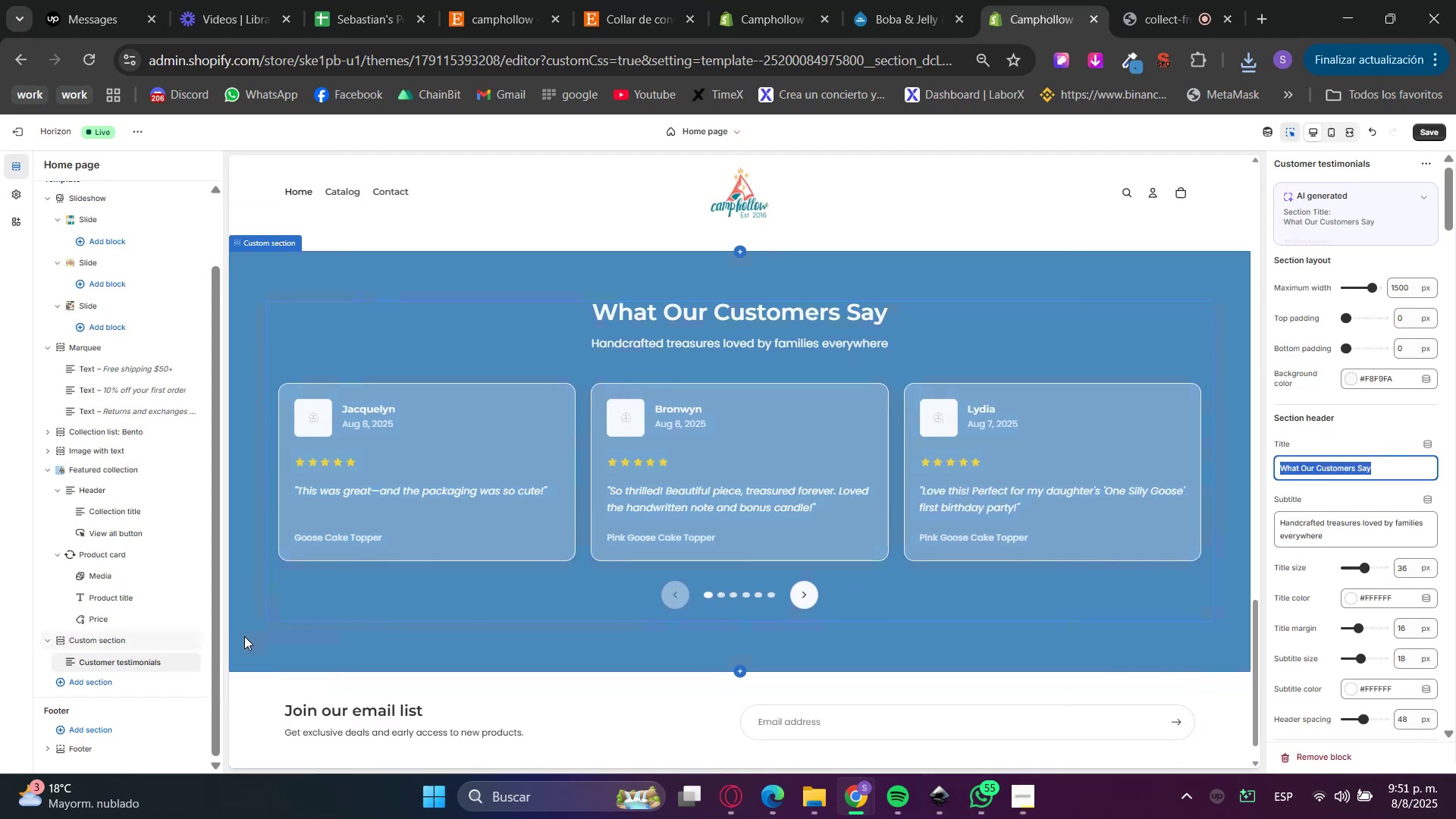 
left_click([1382, 438])
 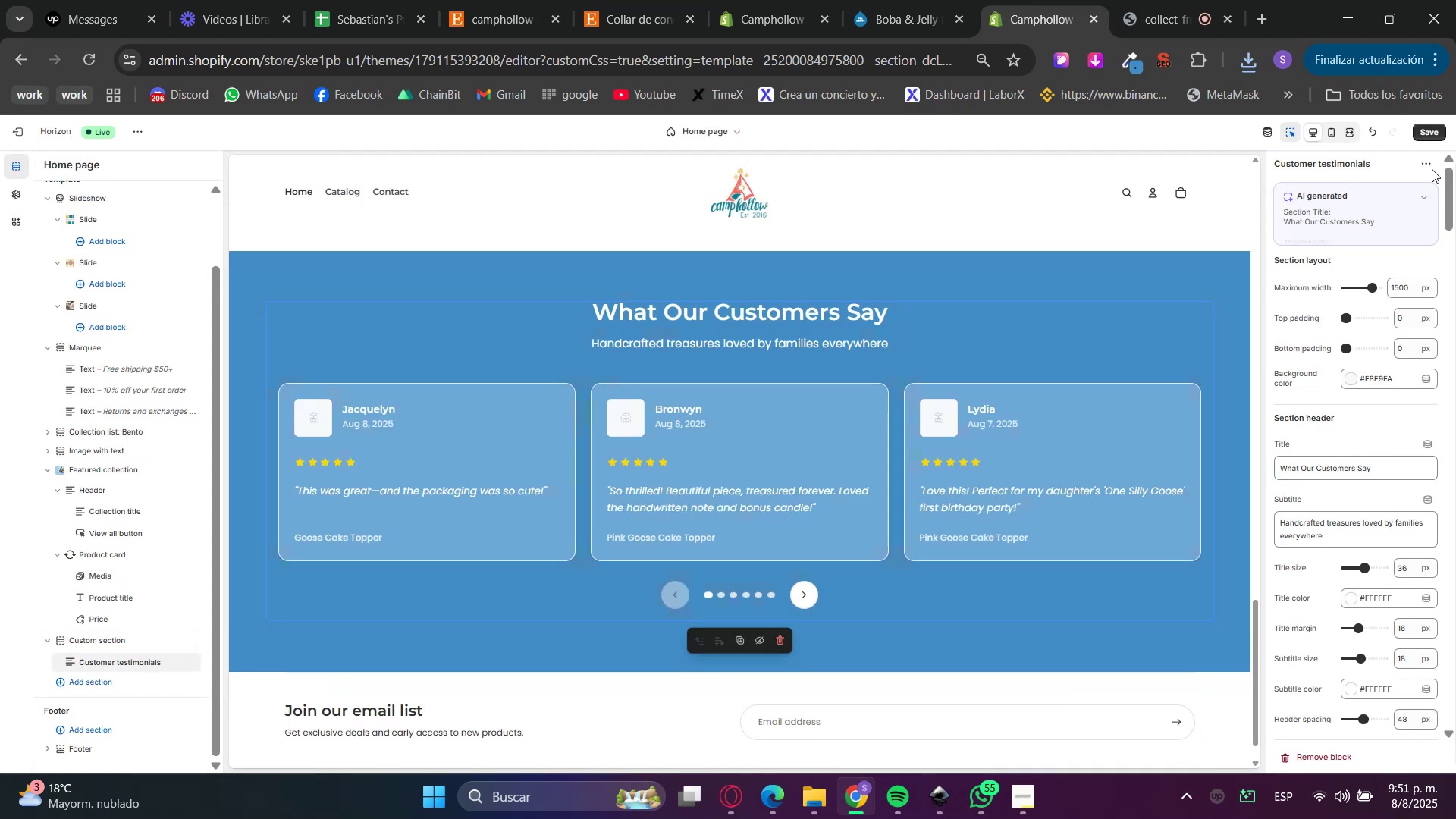 
left_click([1425, 125])
 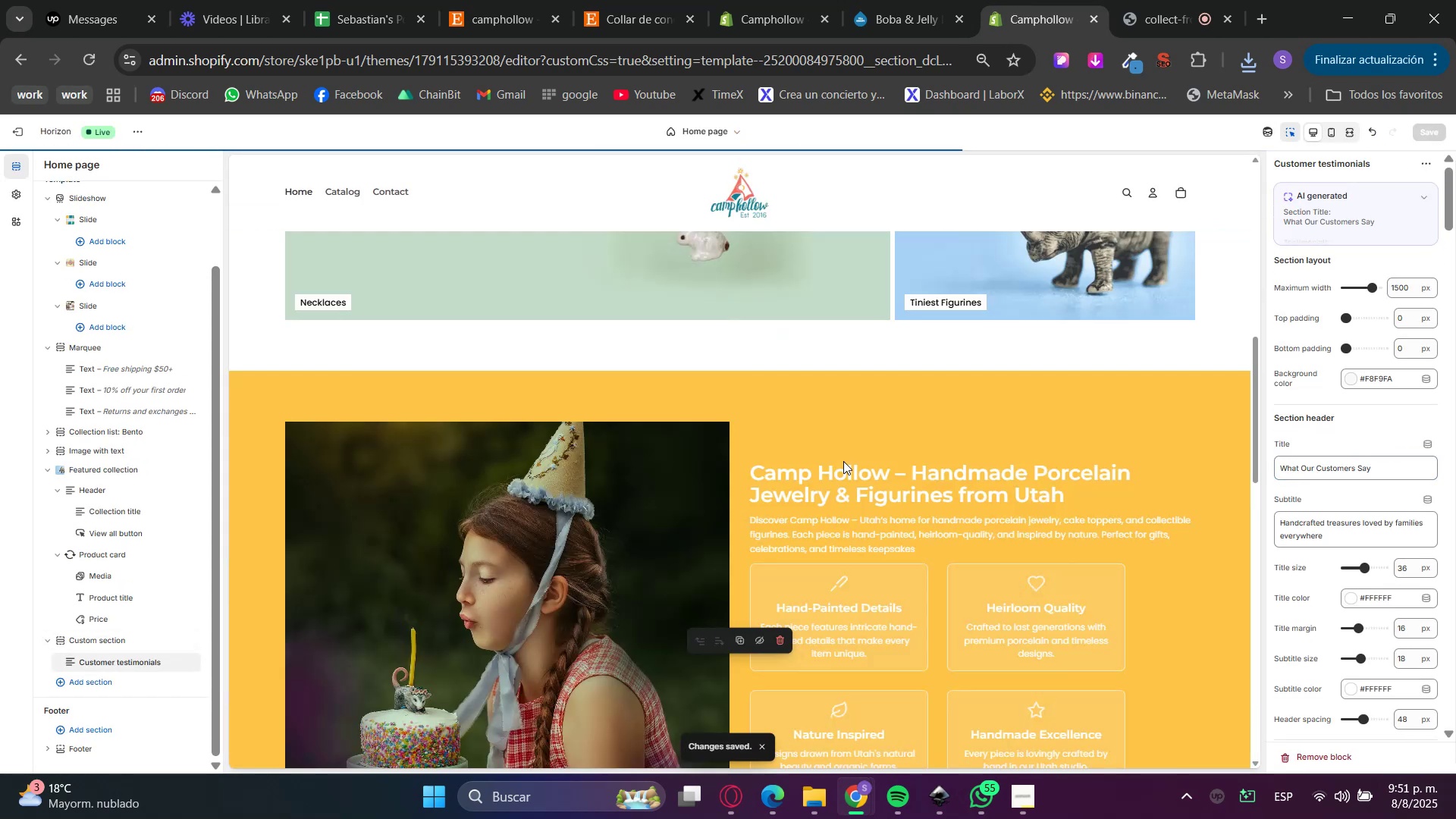 
key(F5)
 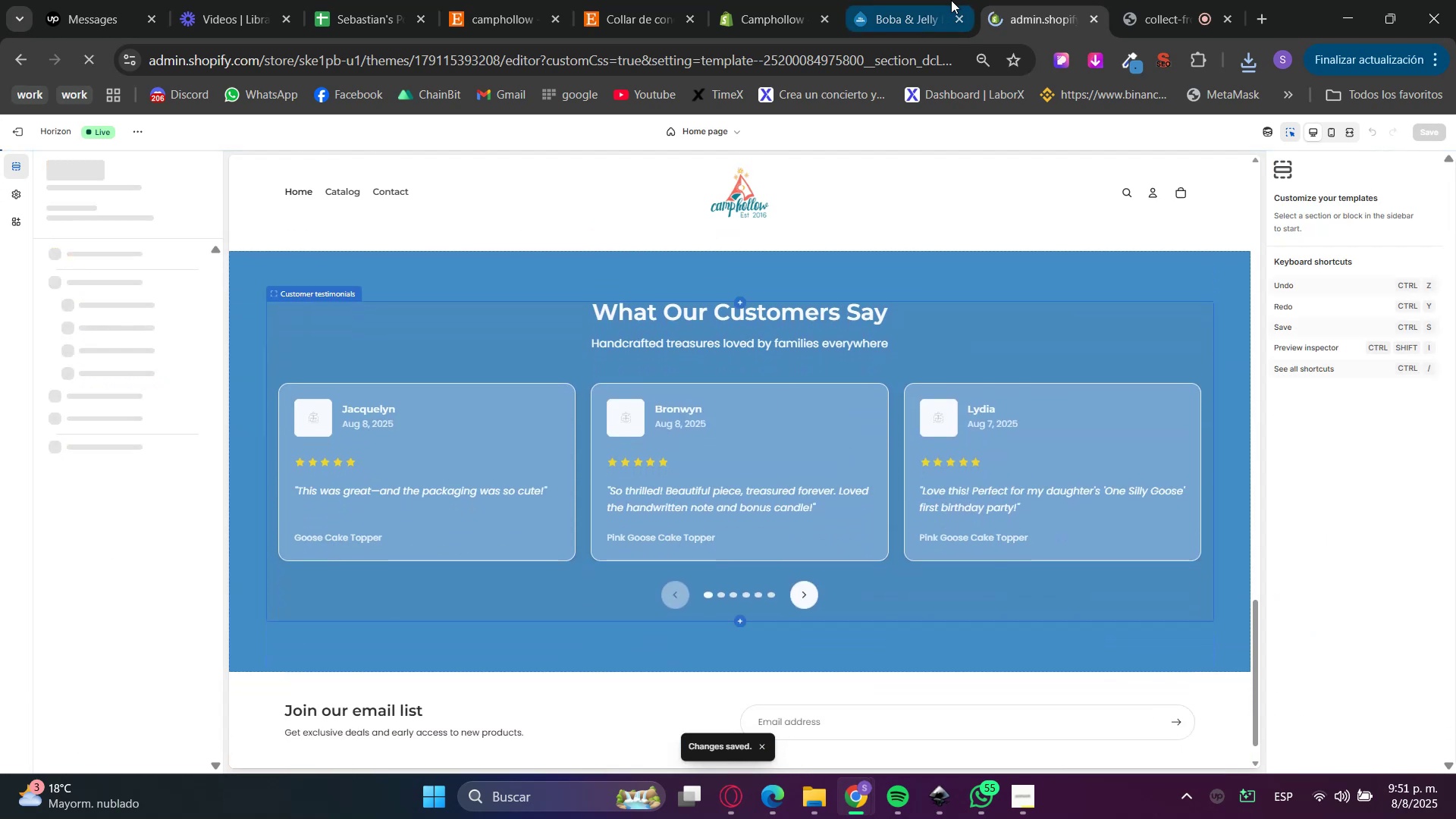 
left_click([782, 0])
 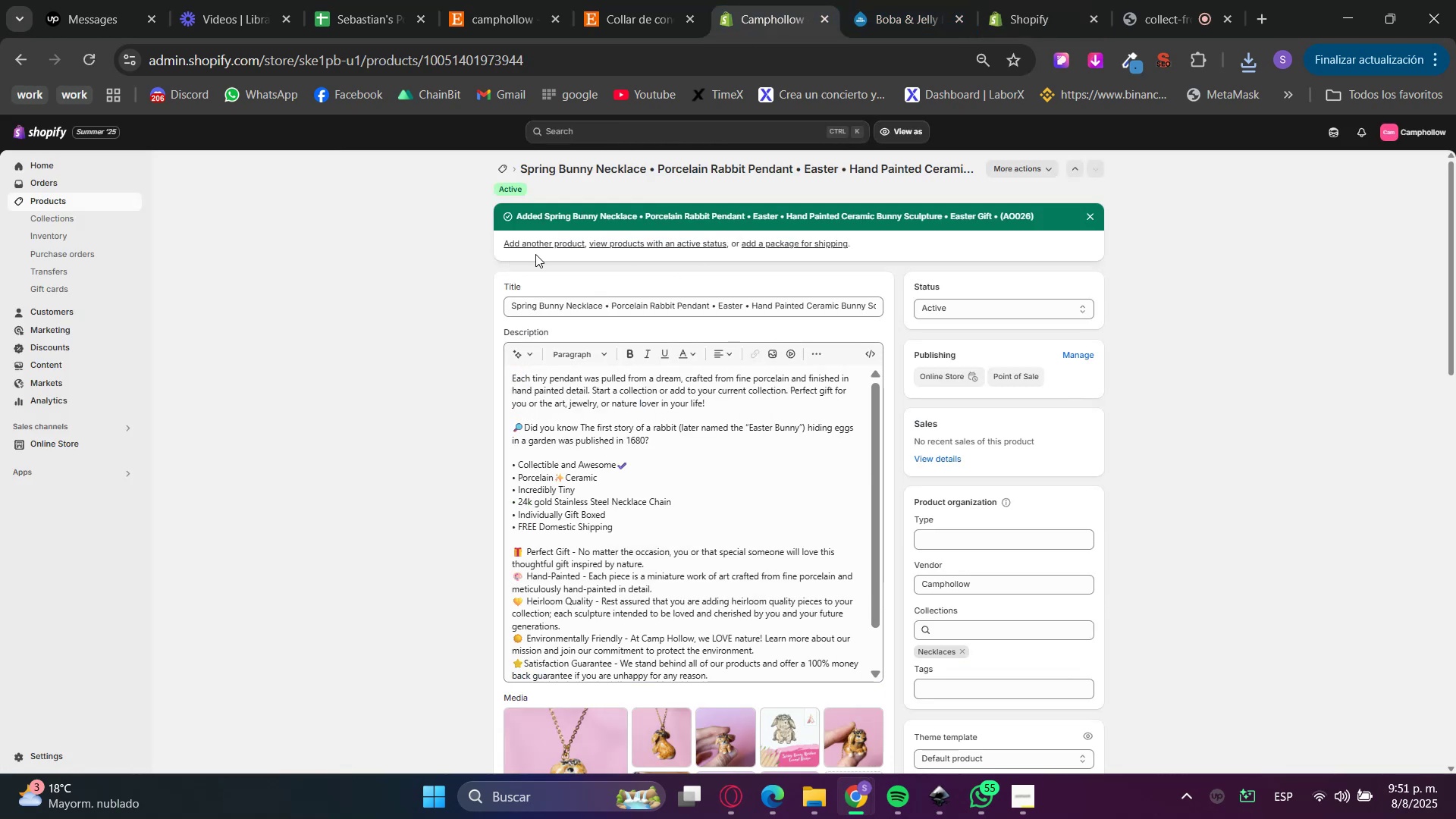 
left_click([507, 243])
 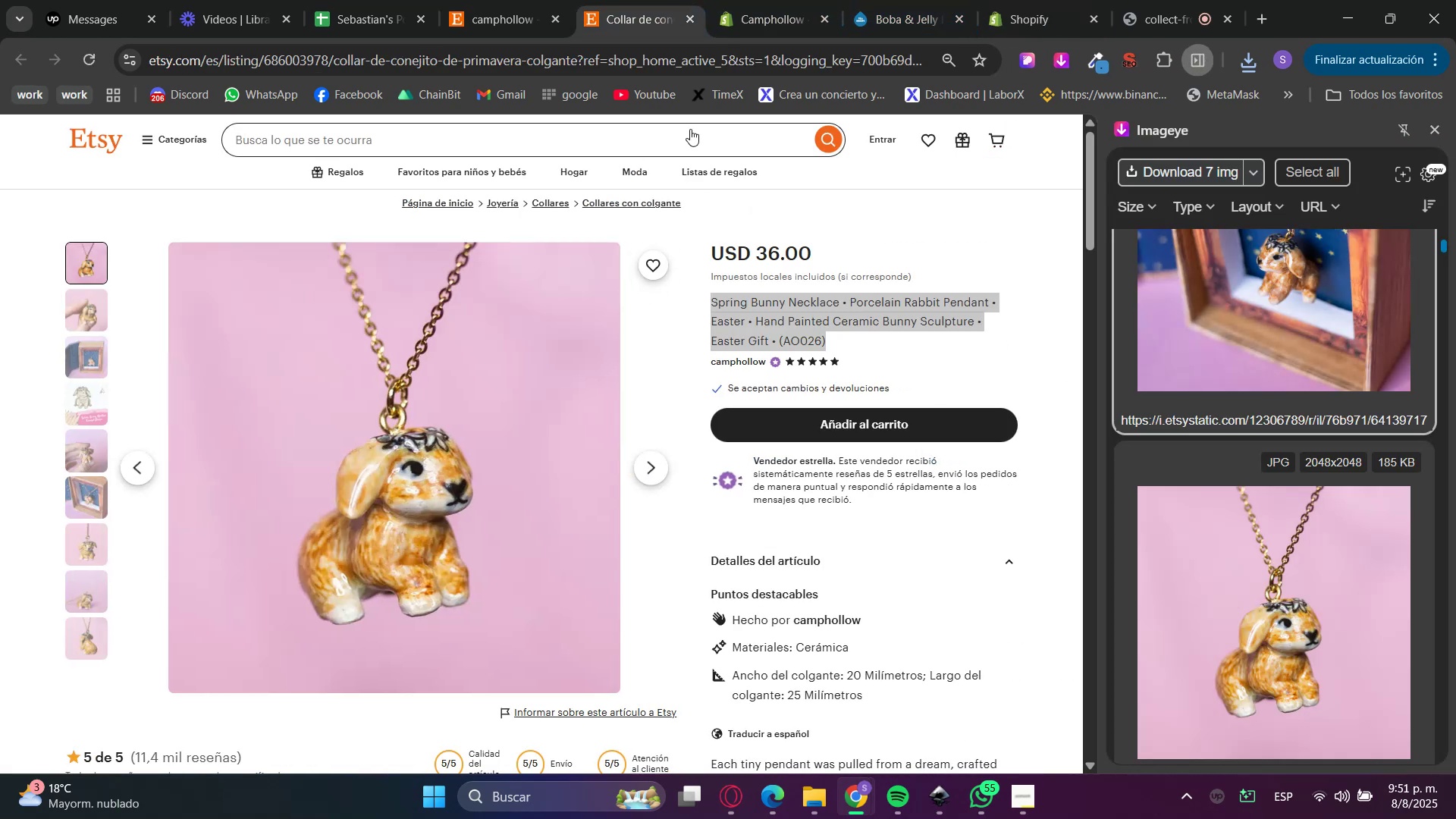 
left_click([695, 23])
 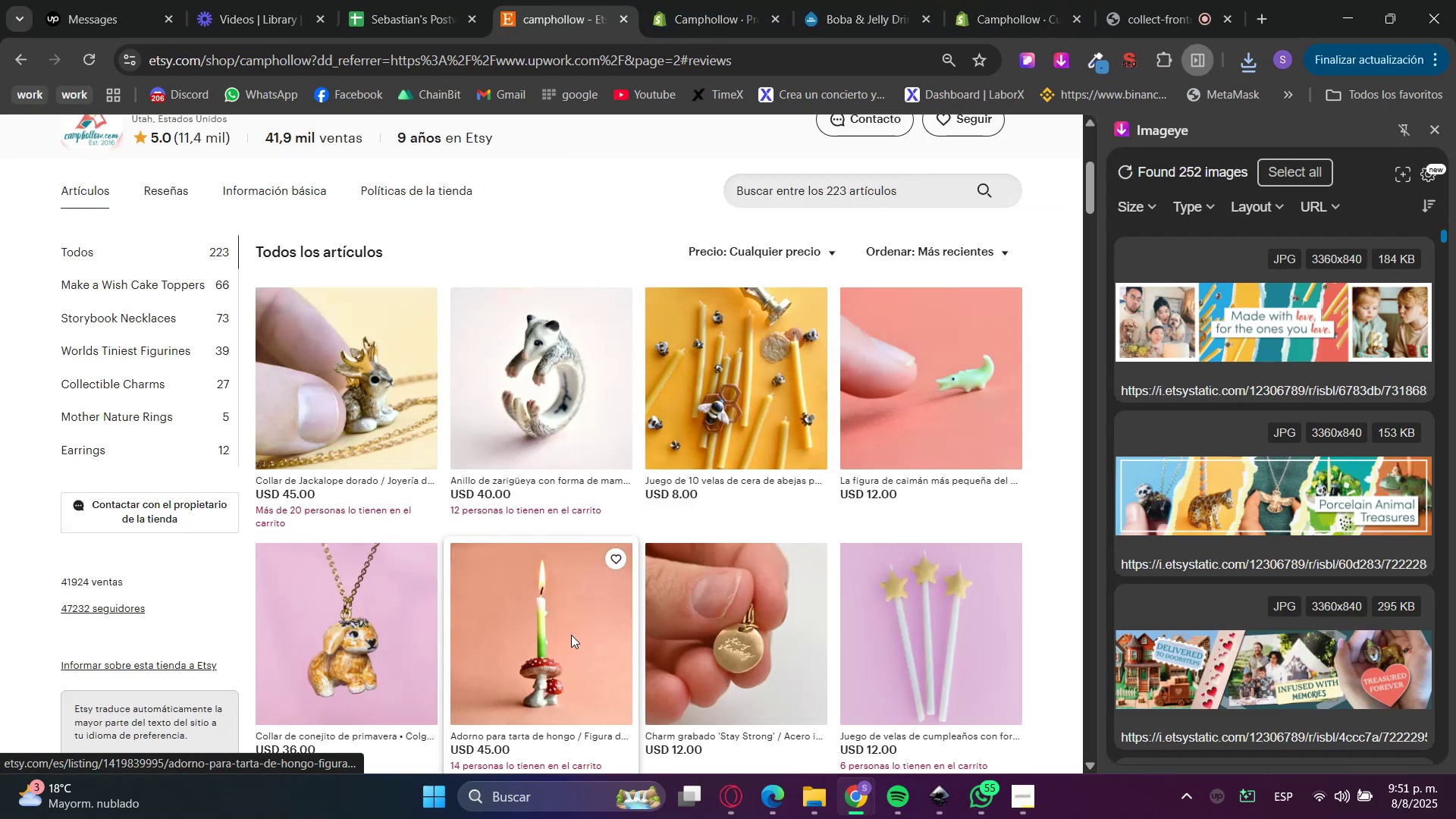 
left_click([571, 635])
 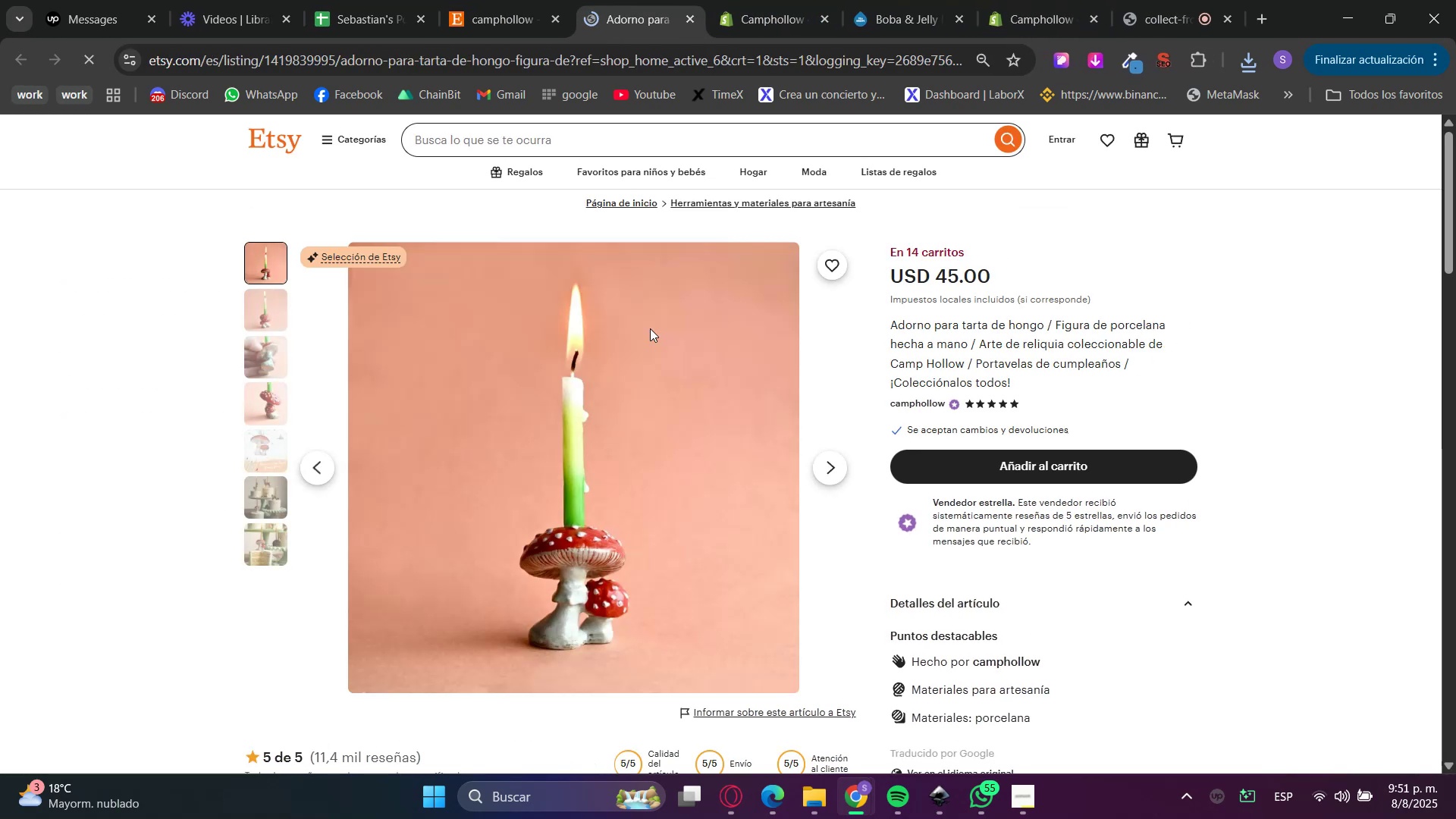 
scroll: coordinate [990, 631], scroll_direction: down, amount: 3.0
 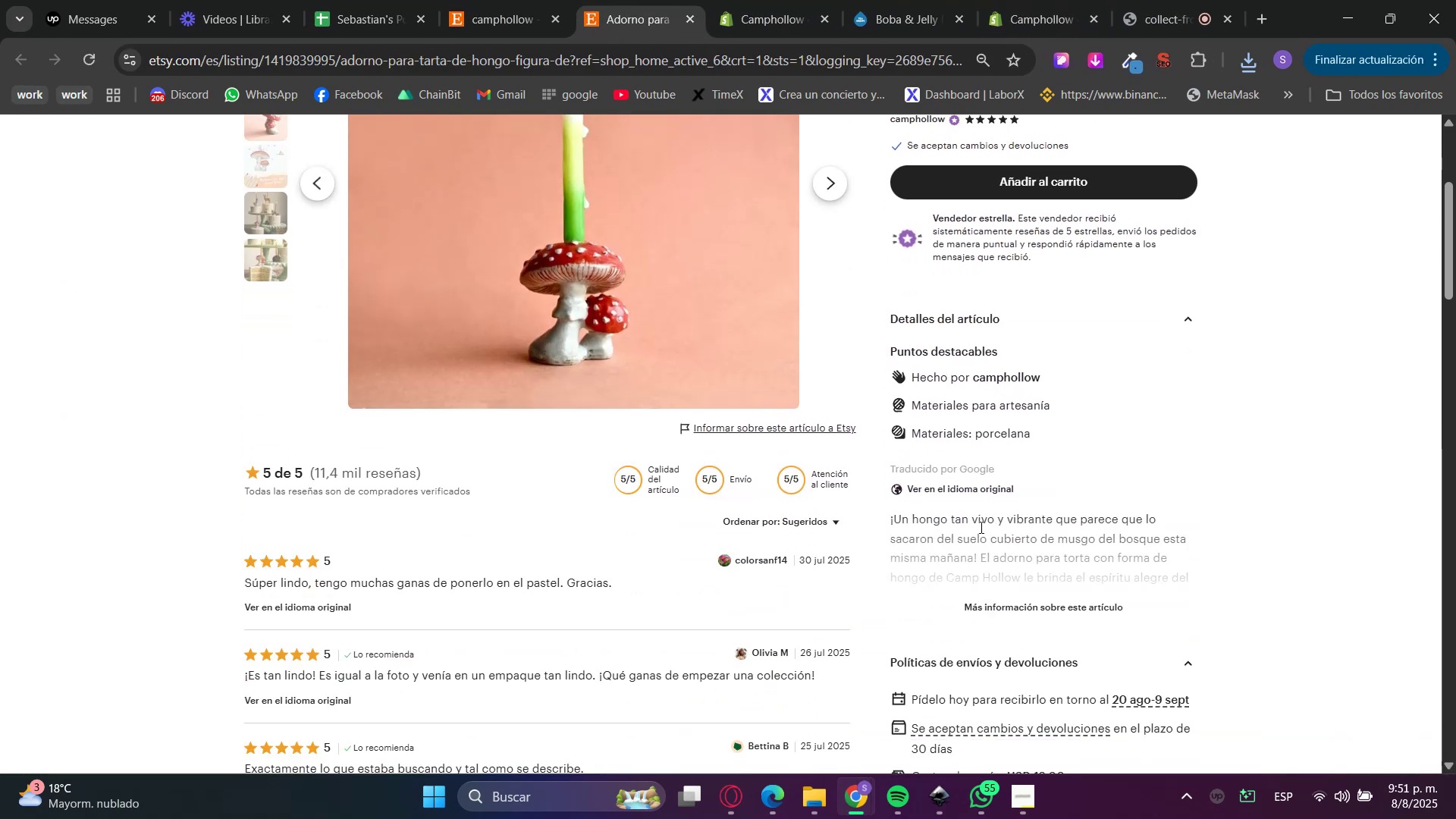 
left_click([985, 605])
 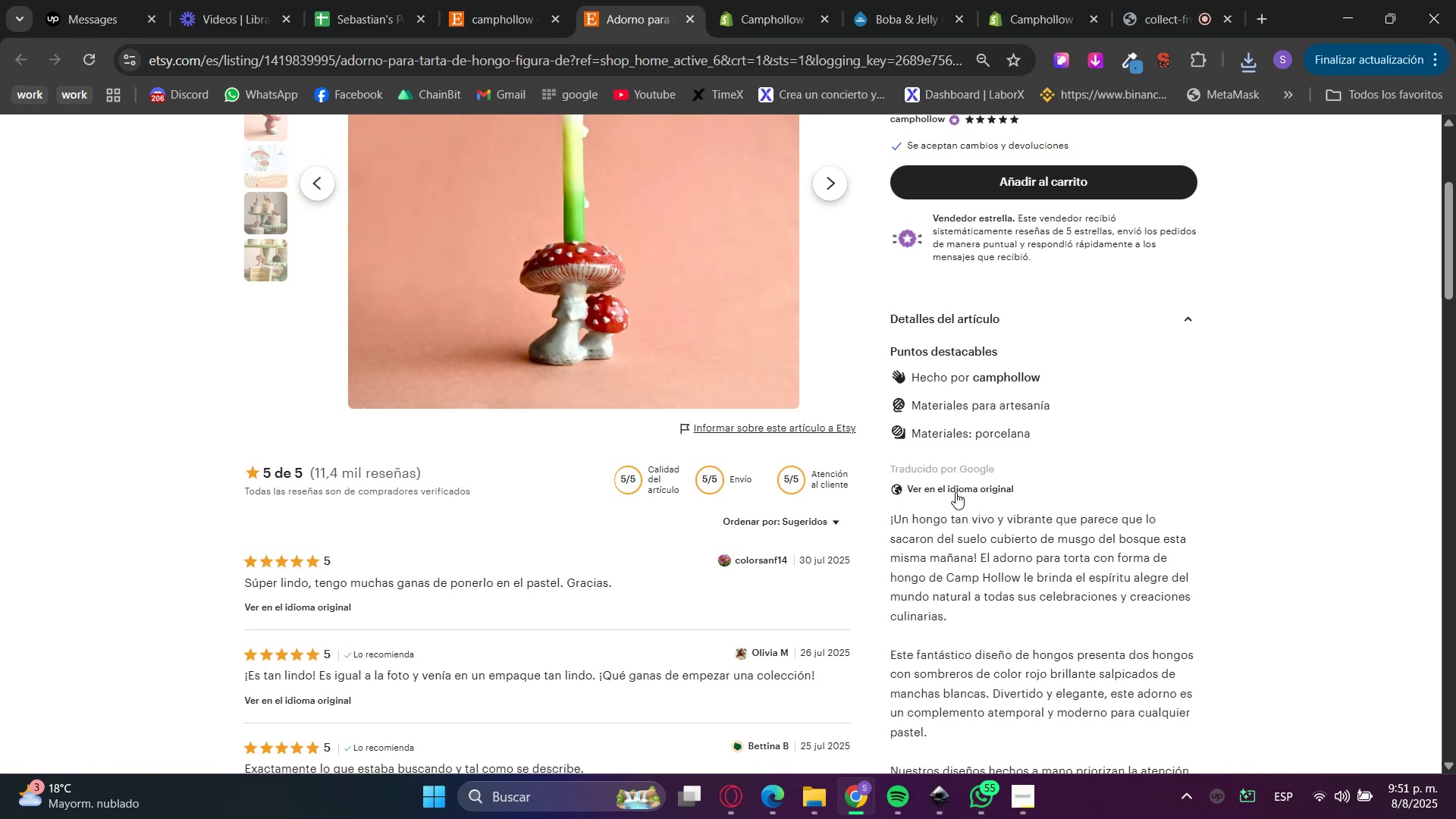 
left_click([951, 487])
 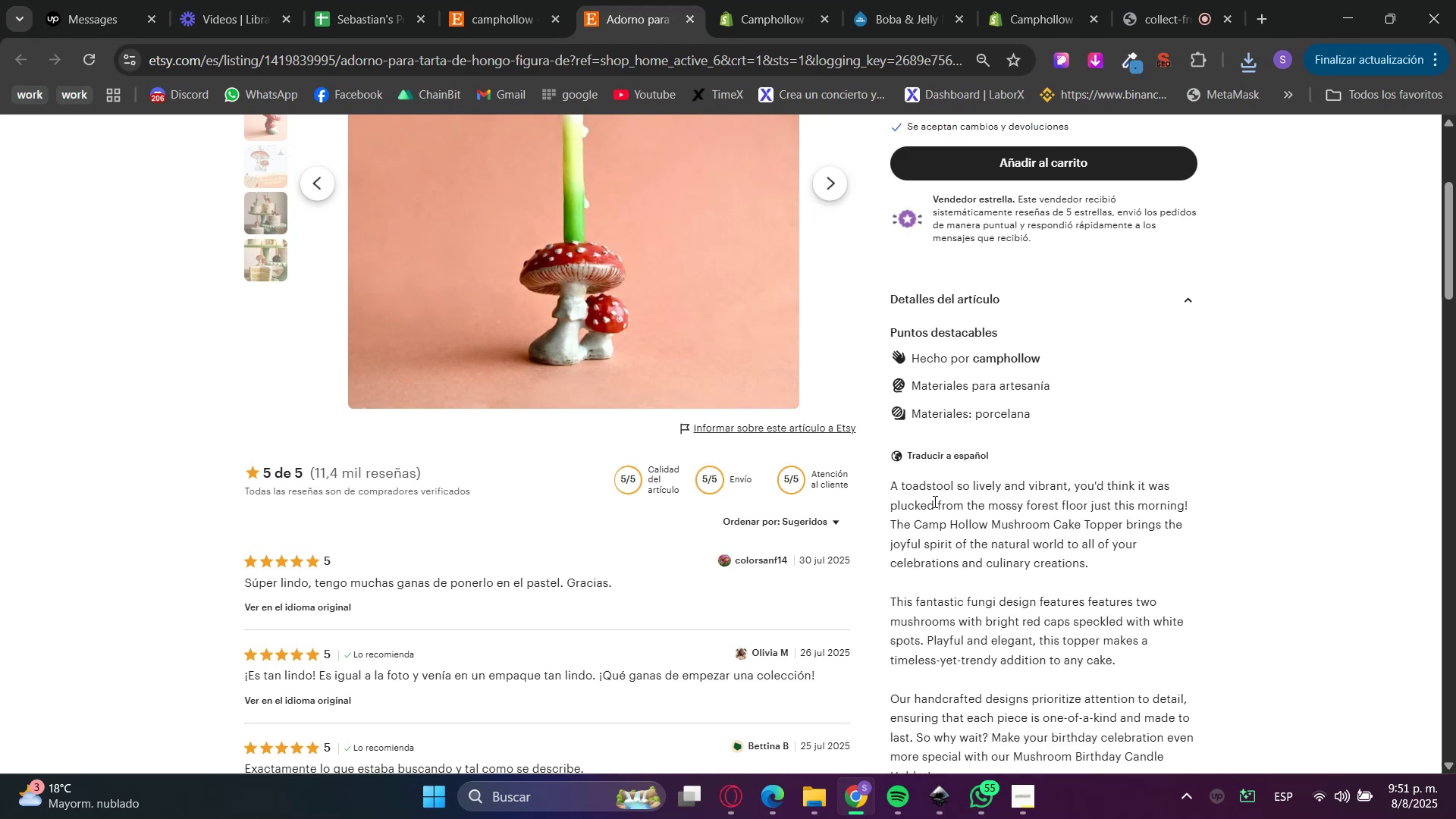 
scroll: coordinate [939, 457], scroll_direction: up, amount: 4.0
 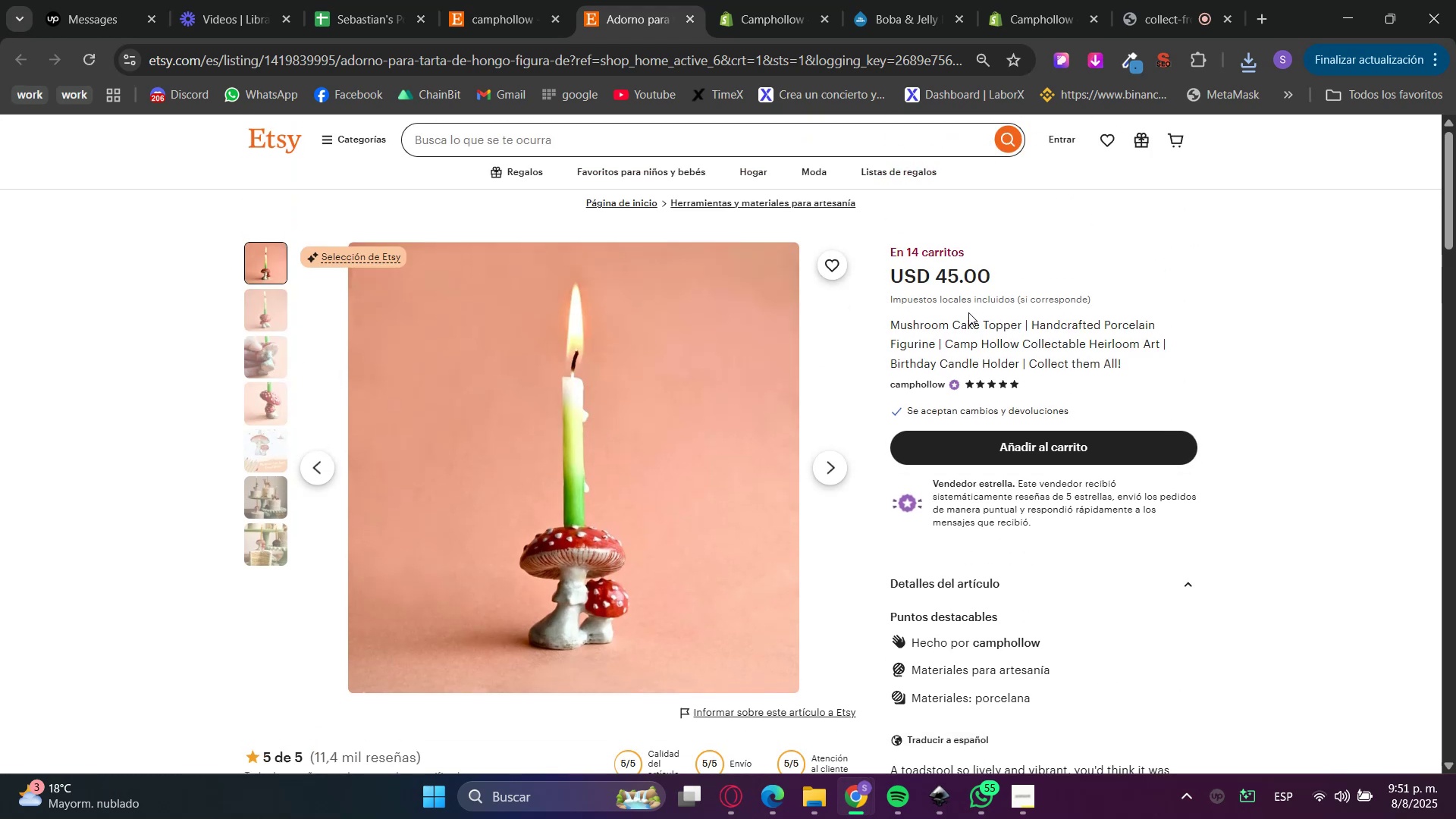 
double_click([963, 338])
 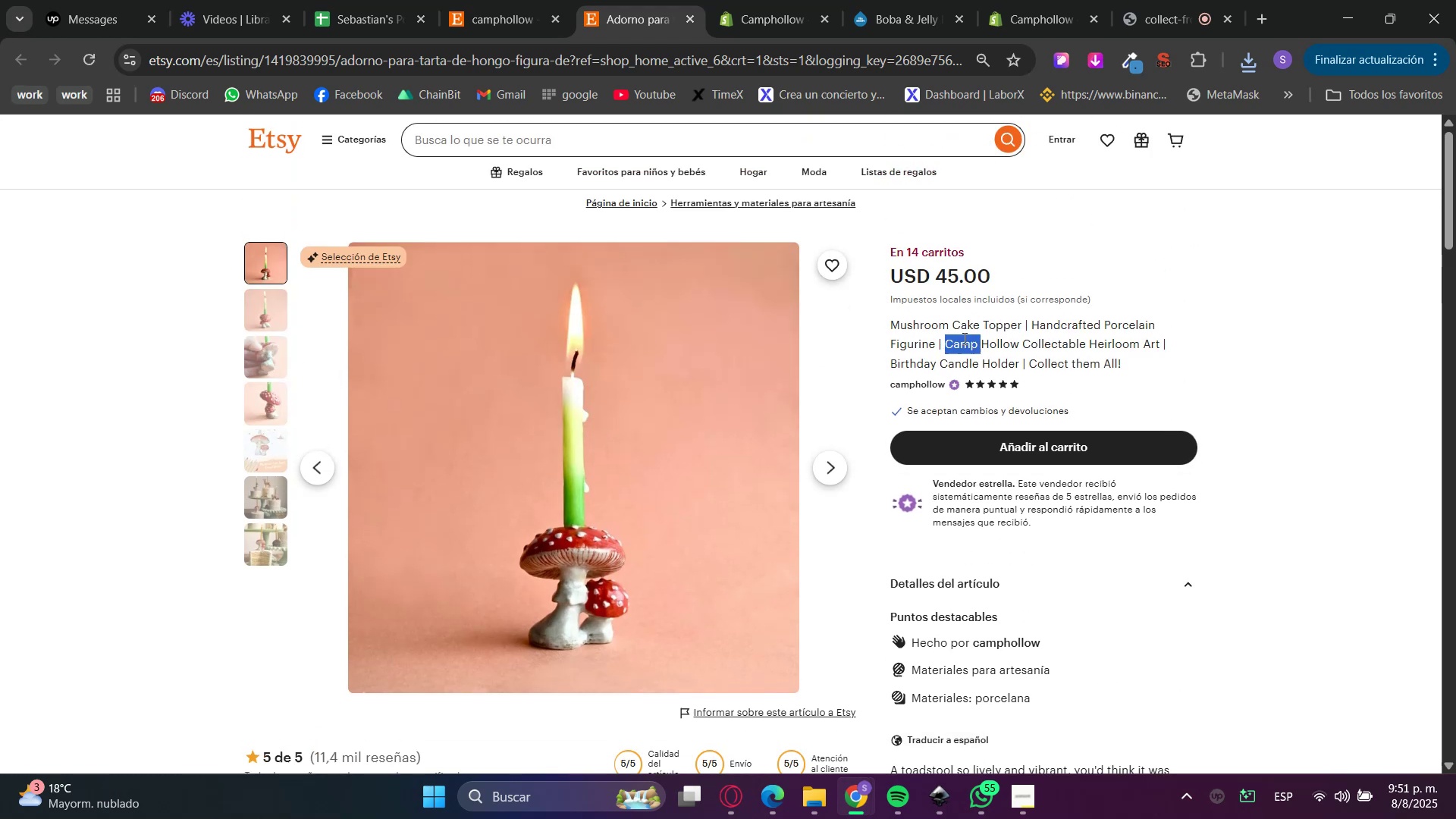 
triple_click([963, 338])
 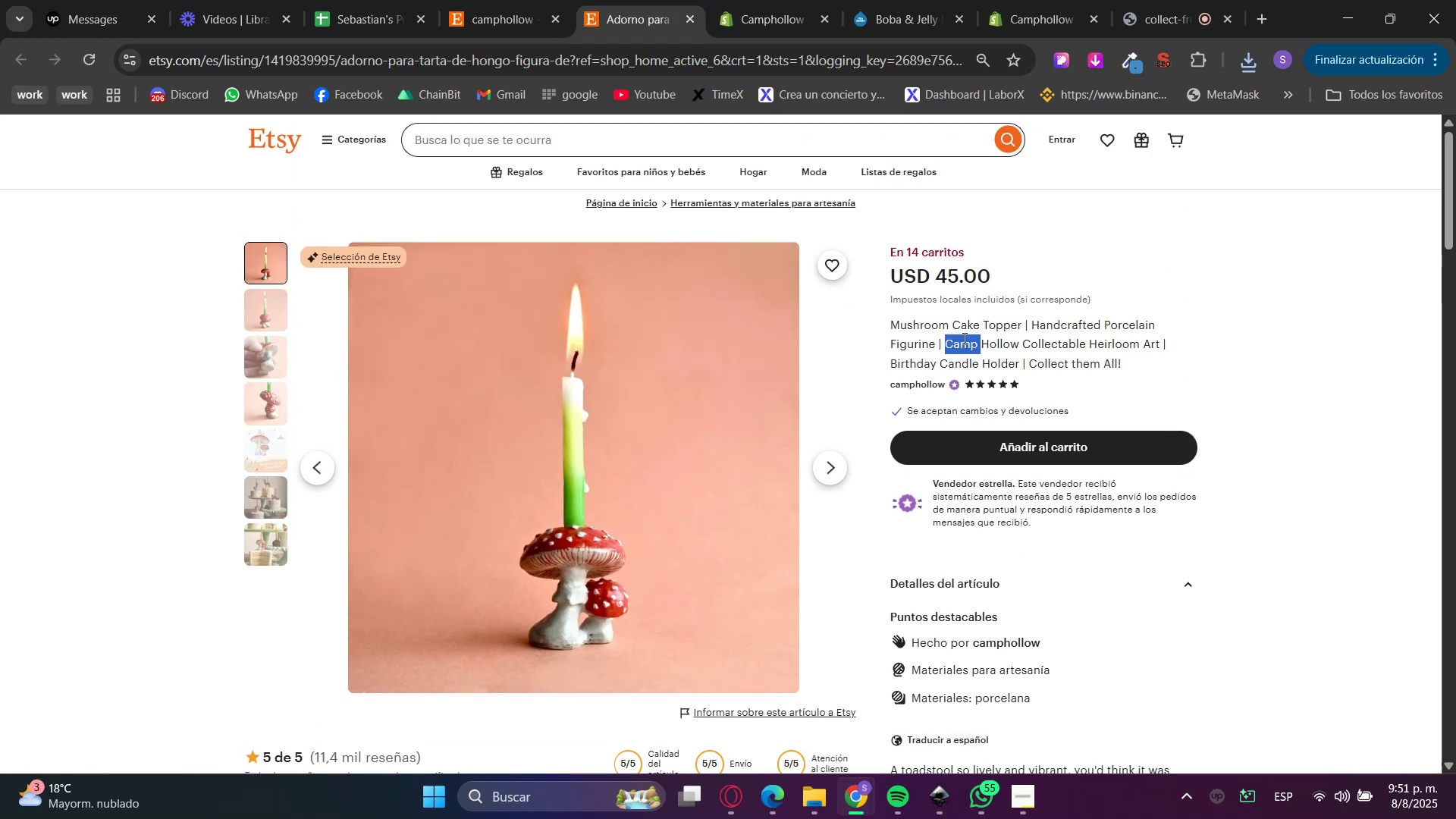 
triple_click([963, 338])
 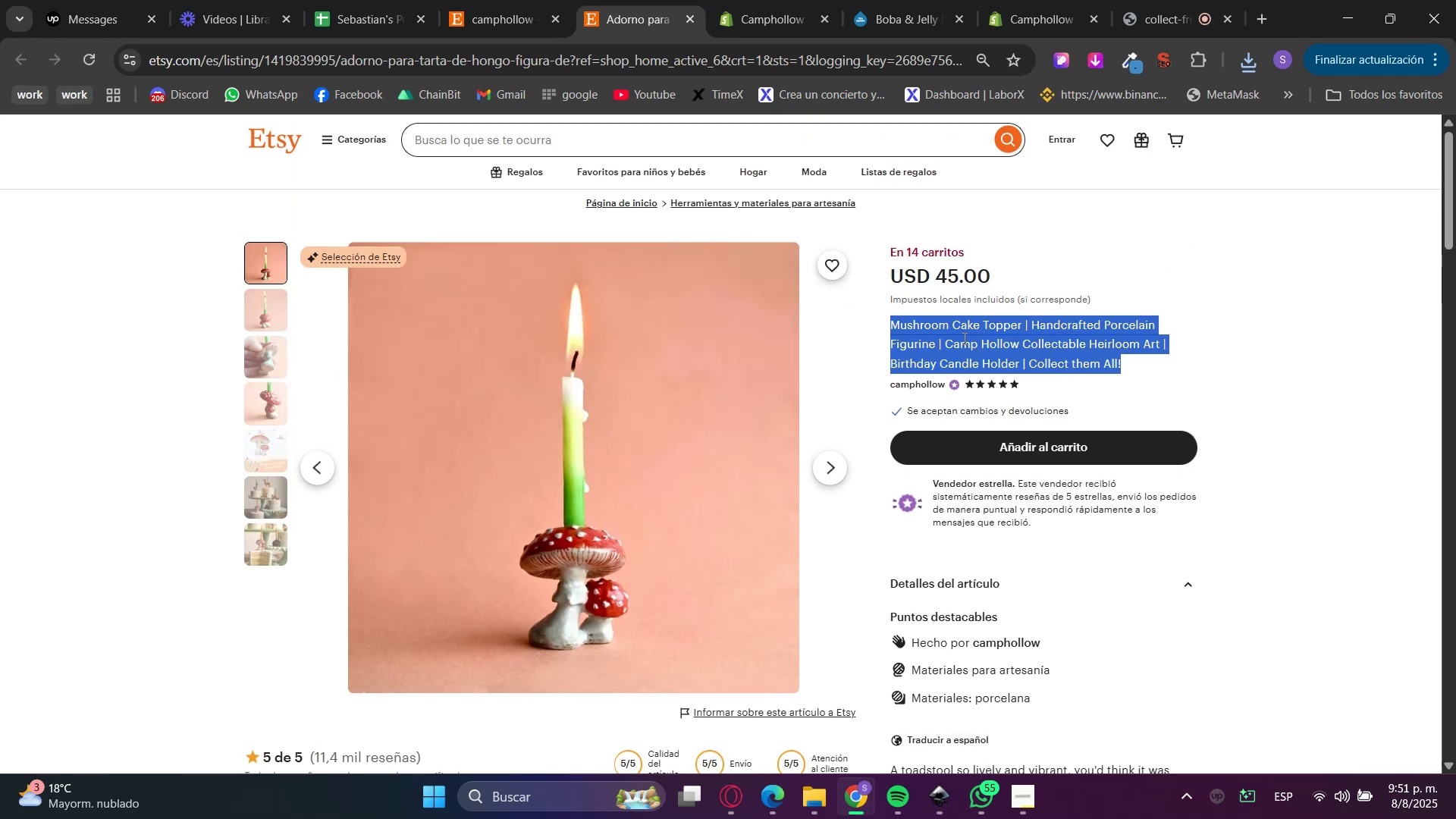 
key(Control+C)
 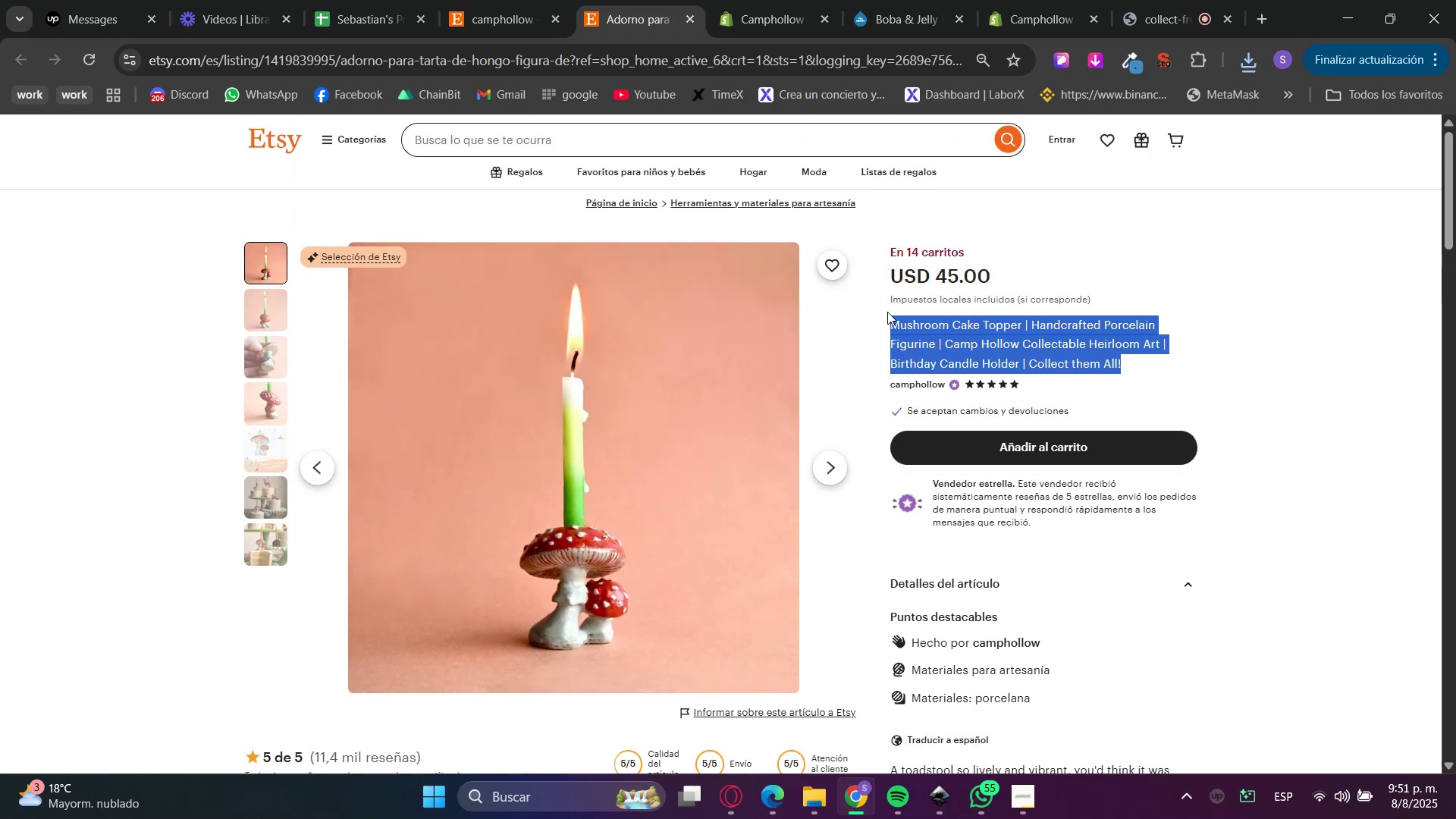 
key(Control+C)
 